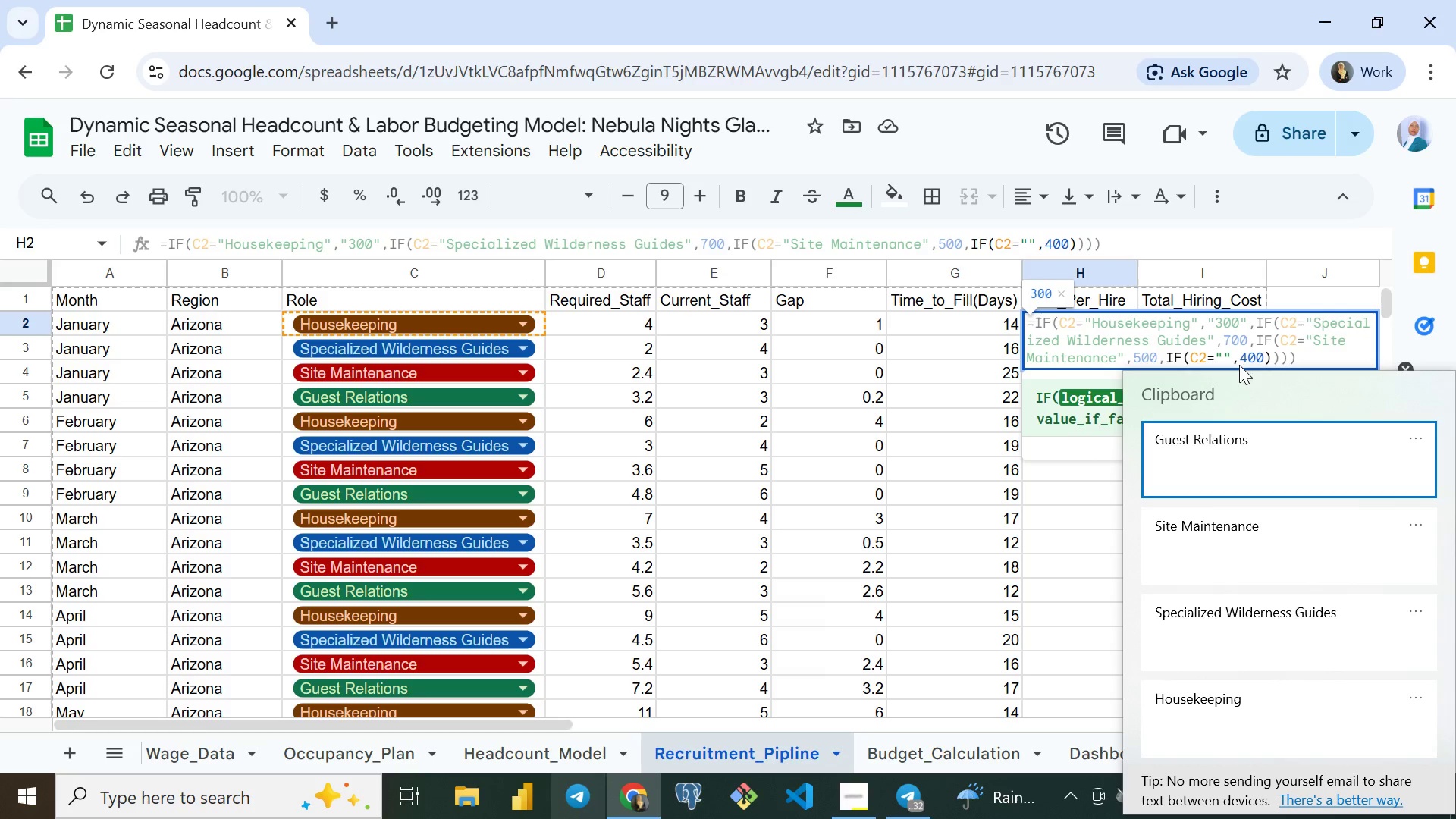 
key(Meta+V)
 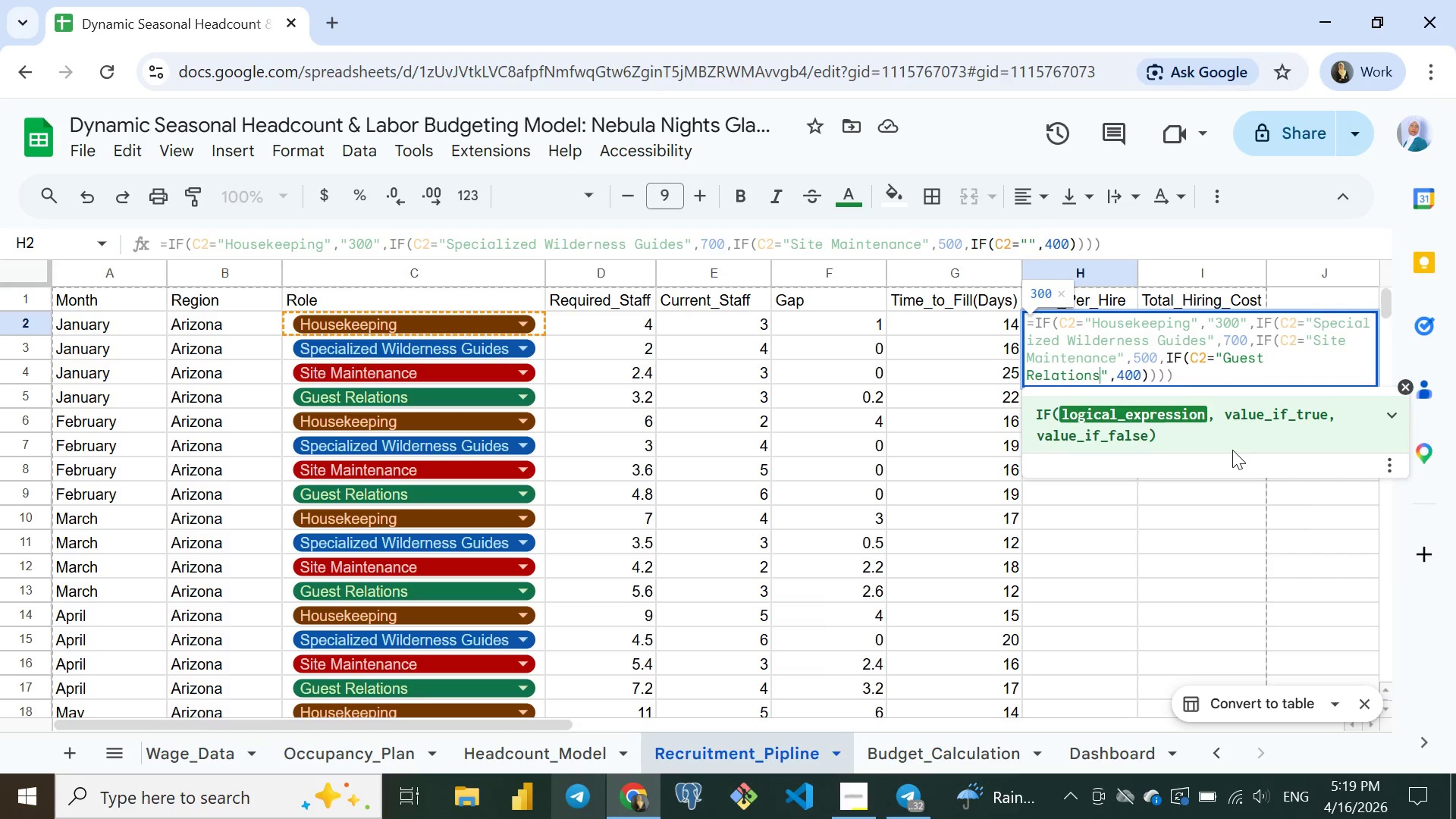 
left_click([1232, 450])
 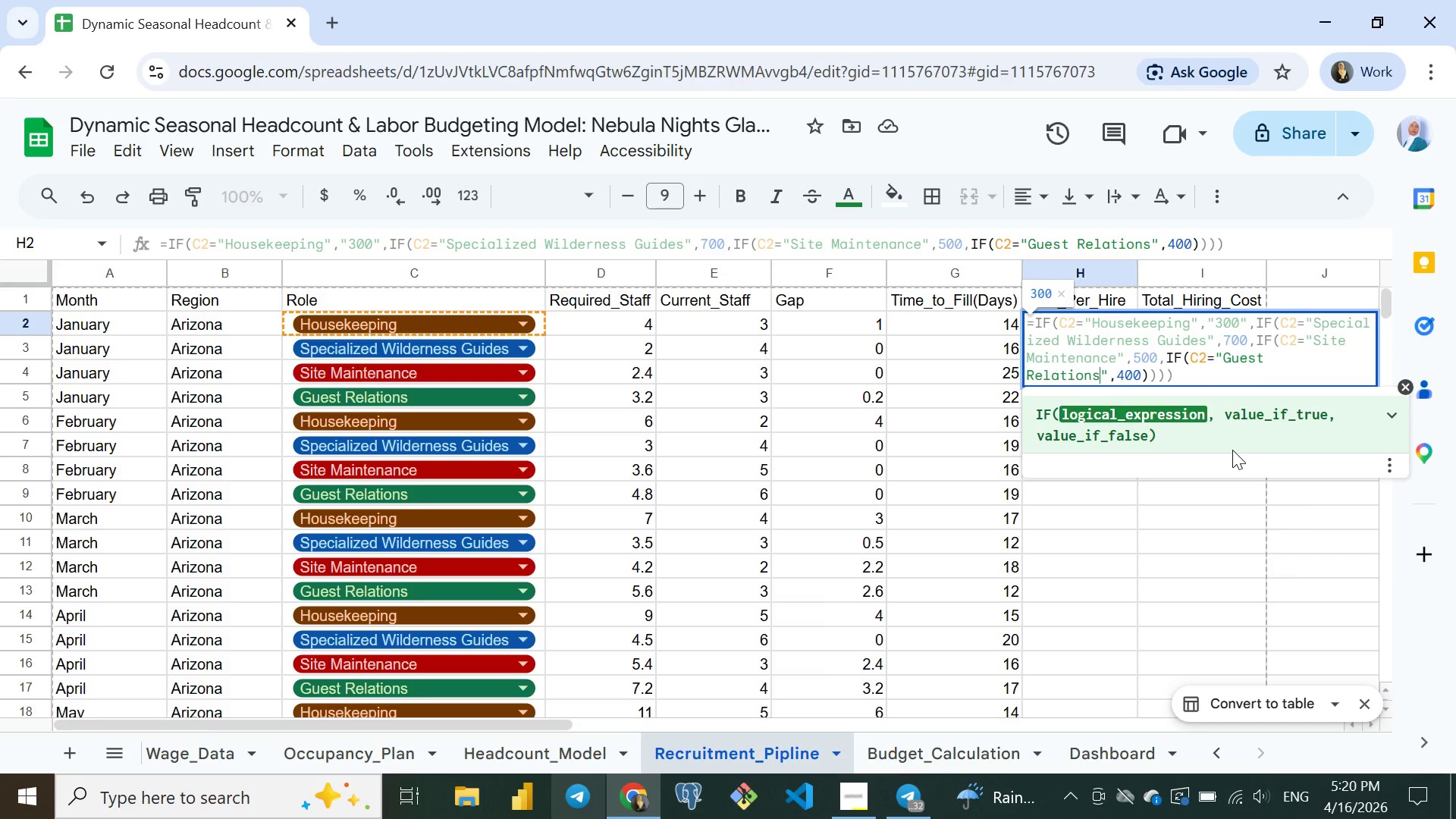 
key(Control+ControlLeft)
 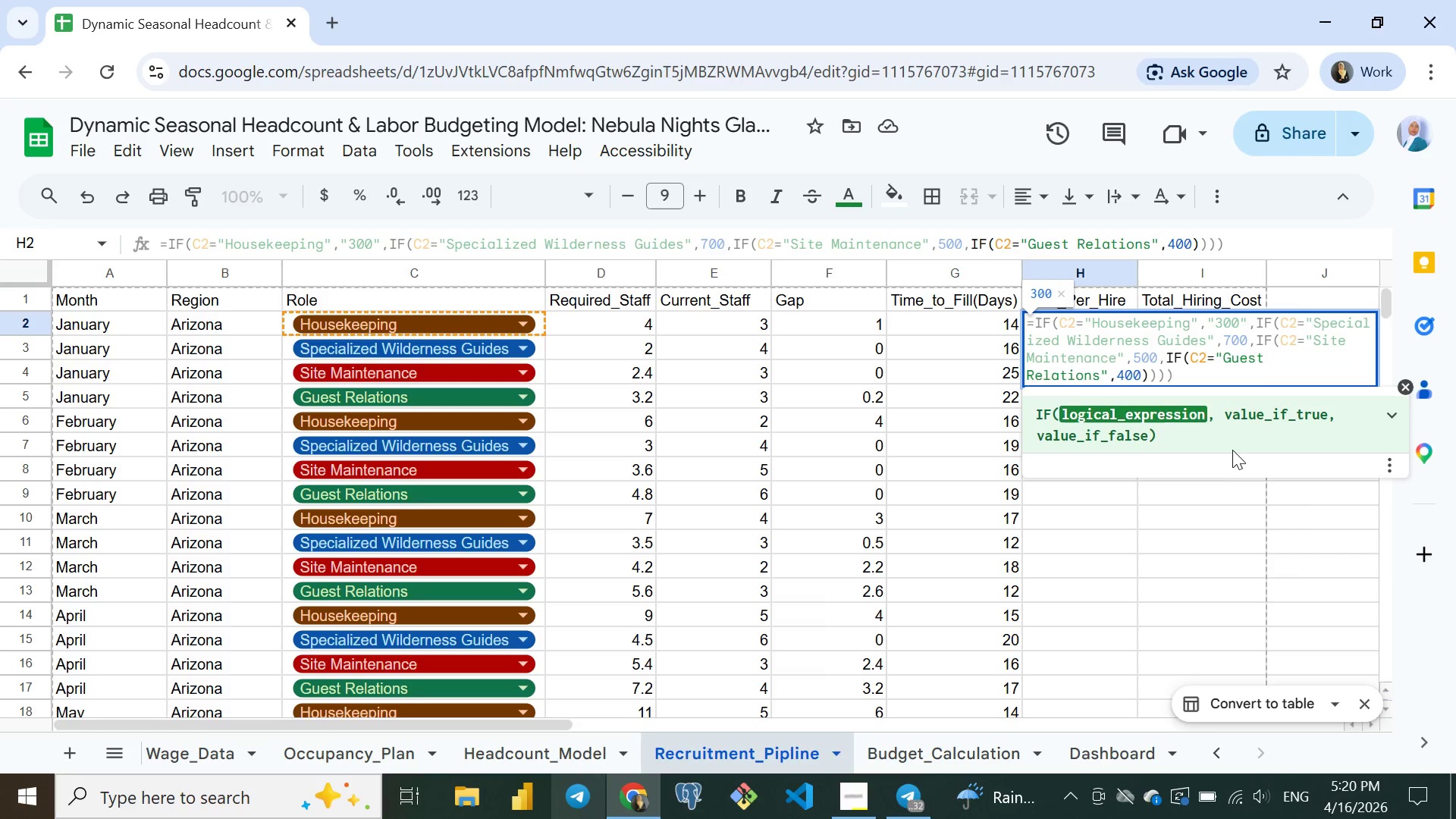 
key(Control+V)
 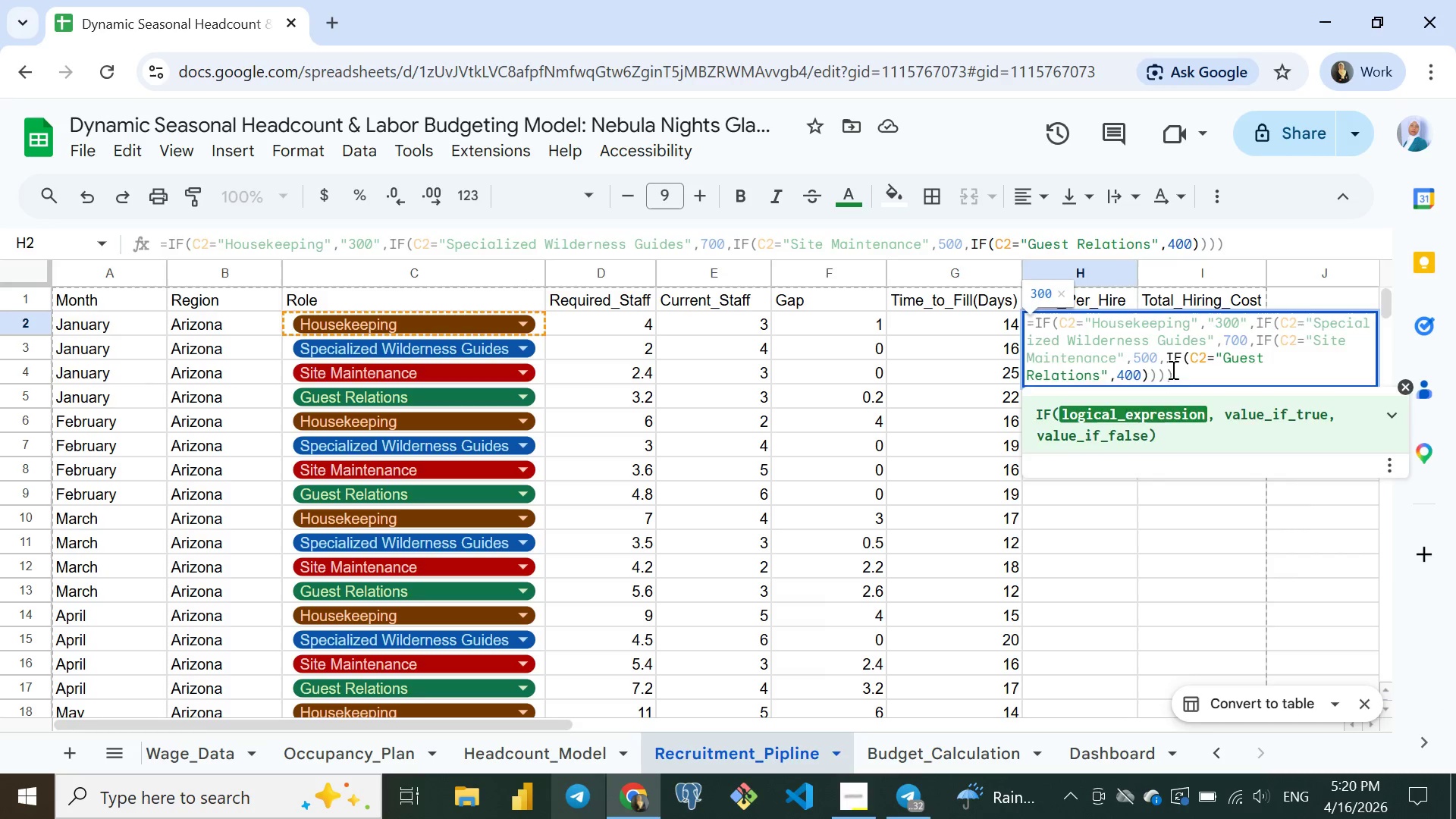 
key(Enter)
 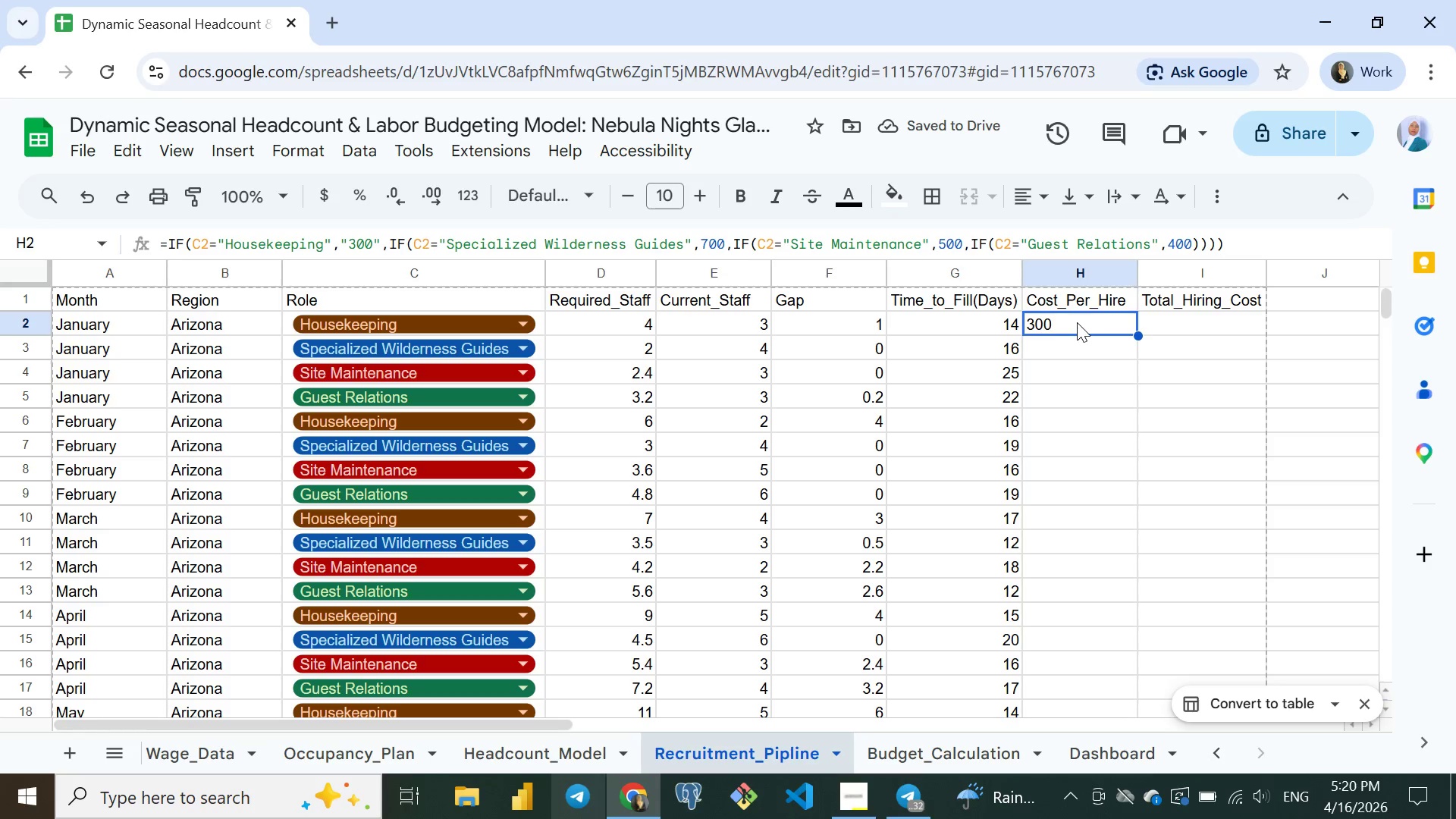 
left_click([1077, 322])
 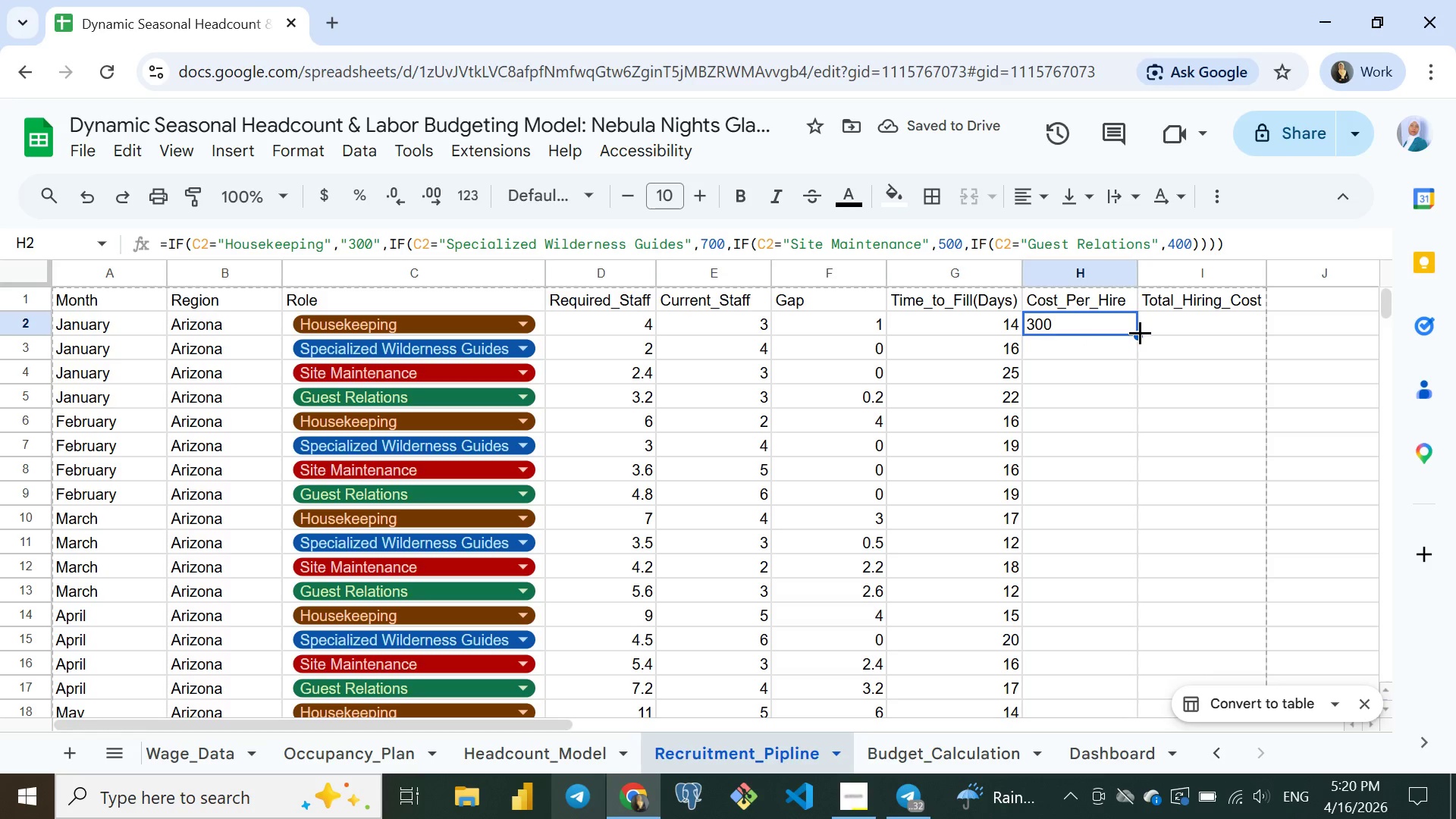 
left_click_drag(start_coordinate=[1140, 332], to_coordinate=[1071, 322])
 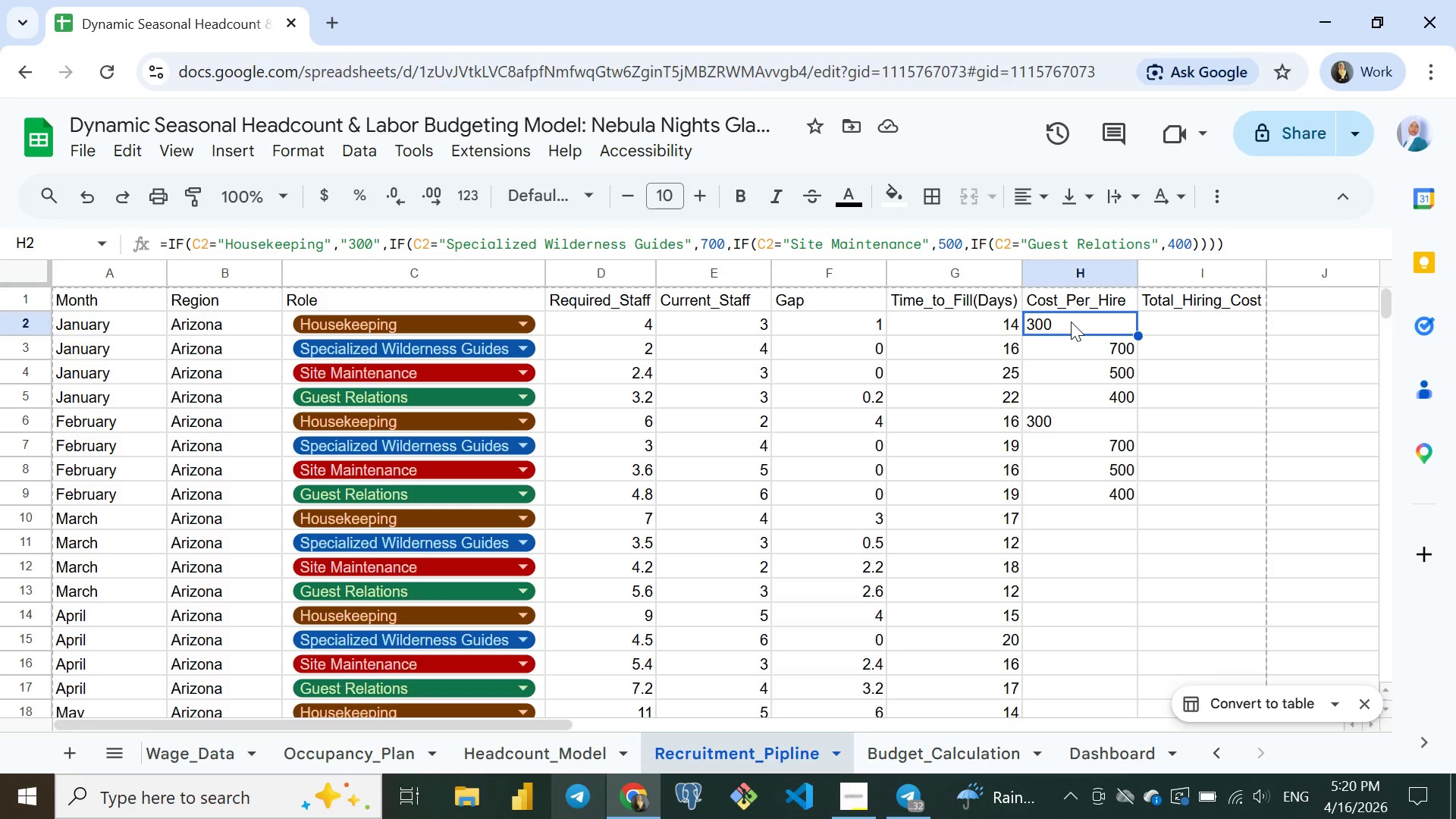 
left_click([1071, 322])
 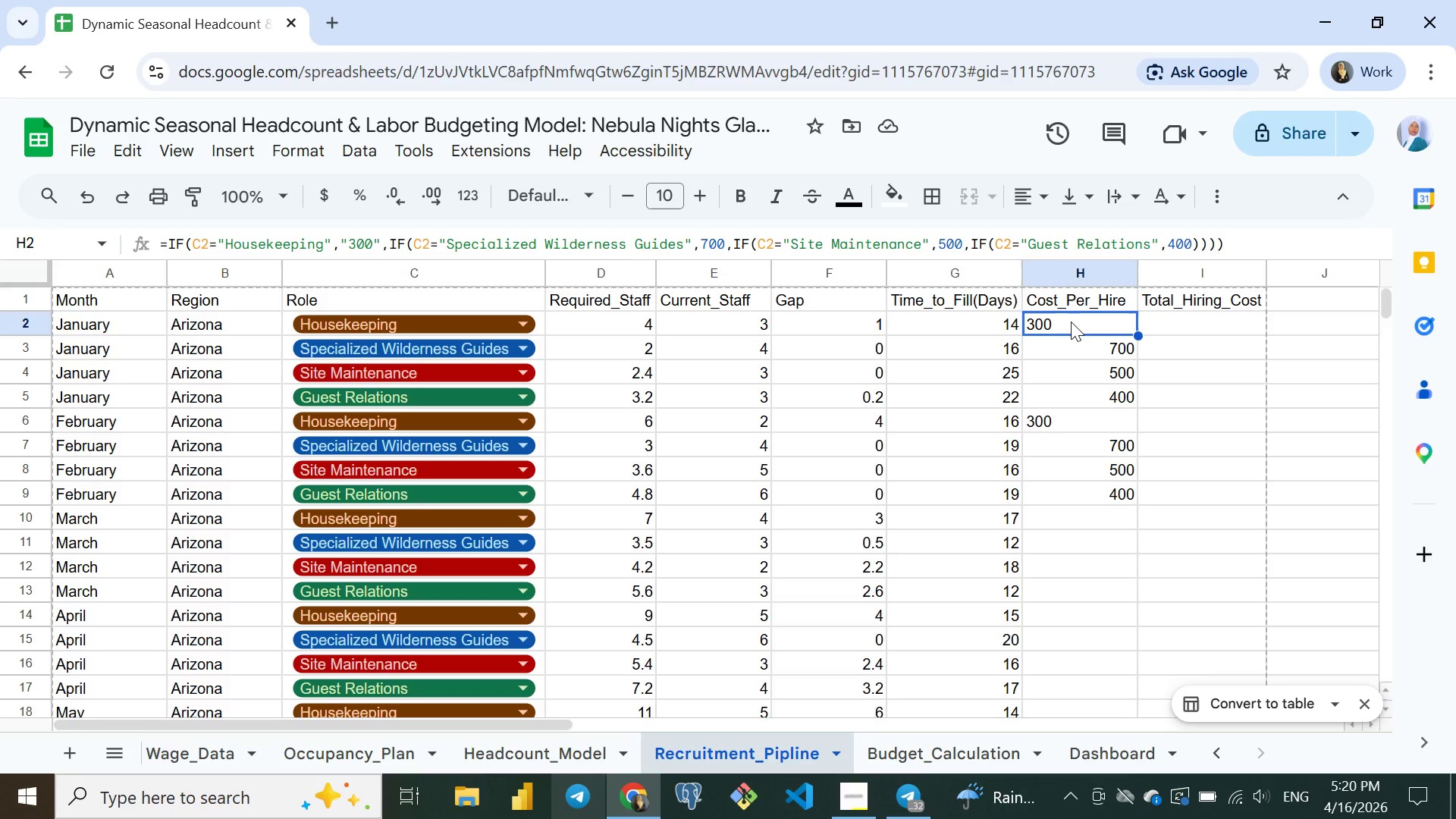 
wait(8.2)
 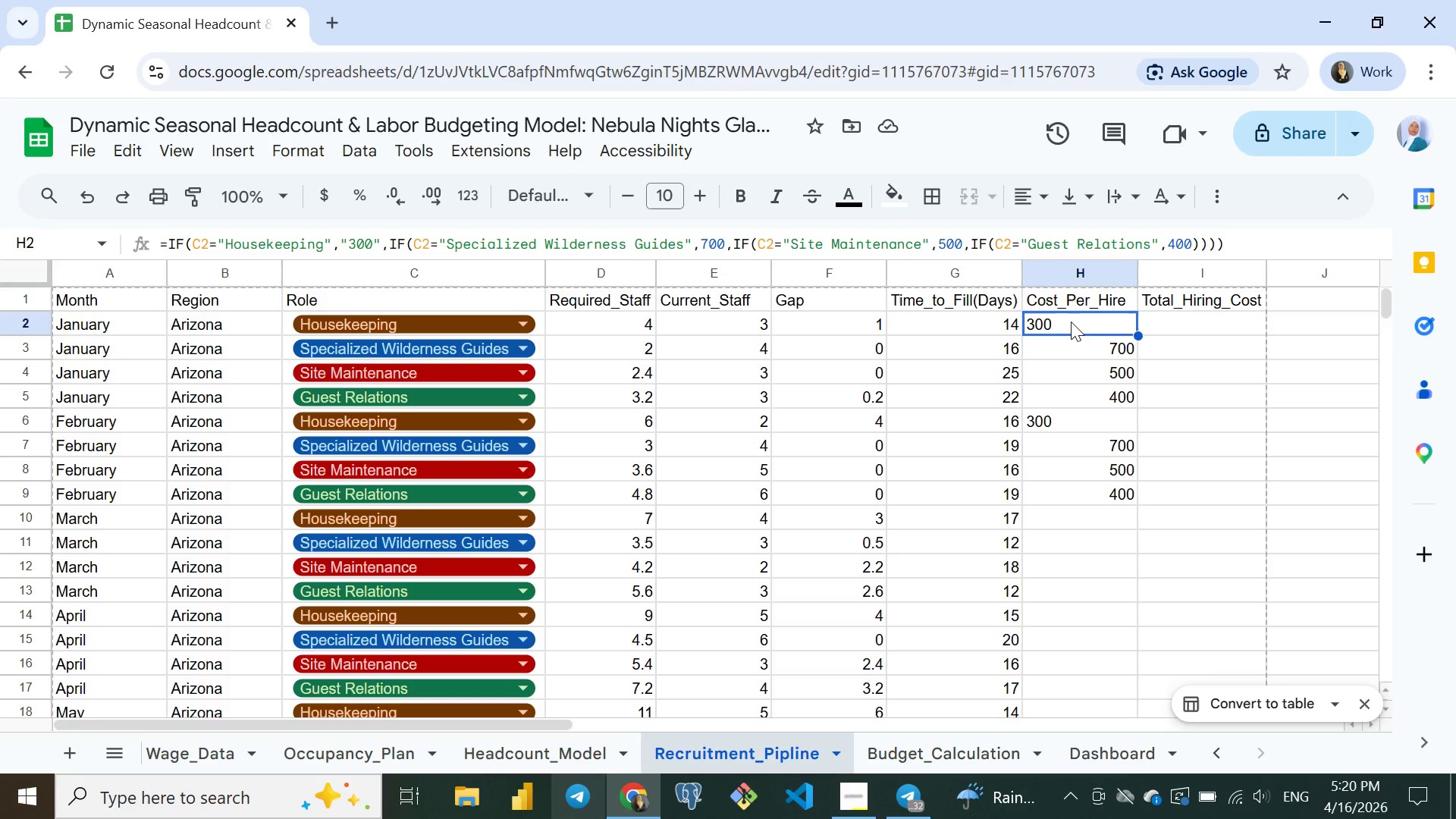 
double_click([1071, 322])
 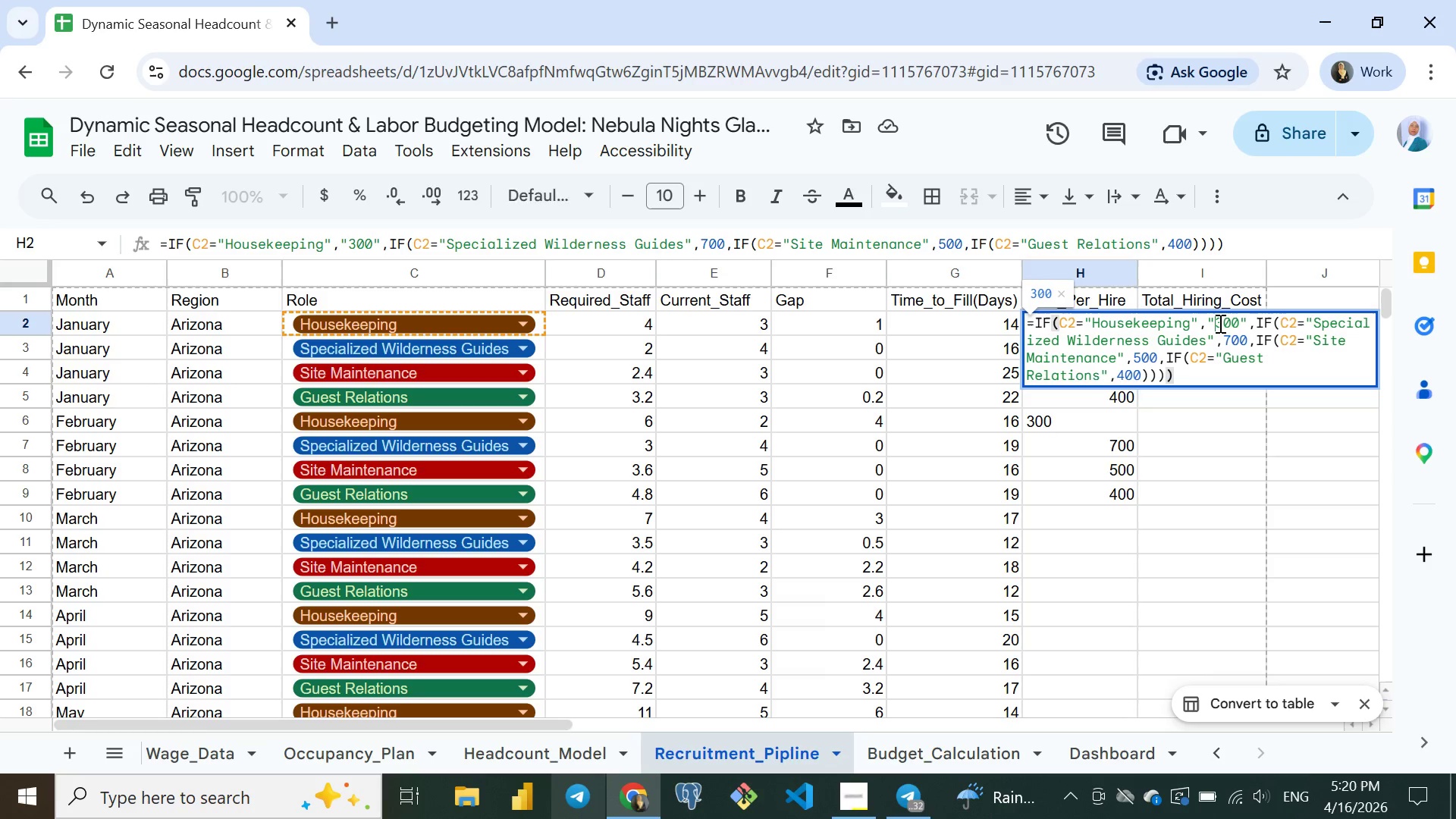 
left_click([1219, 323])
 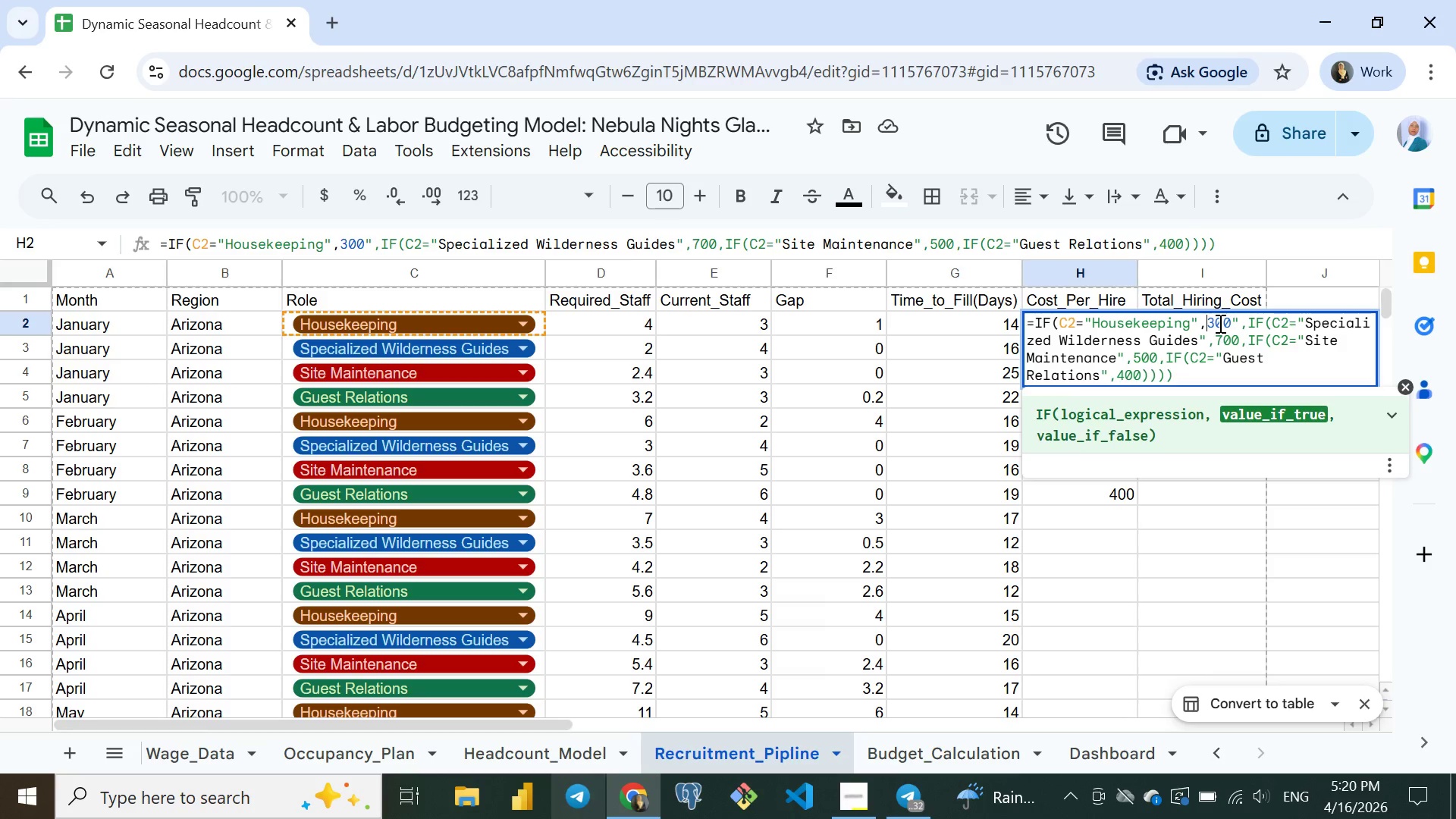 
key(Backspace)
 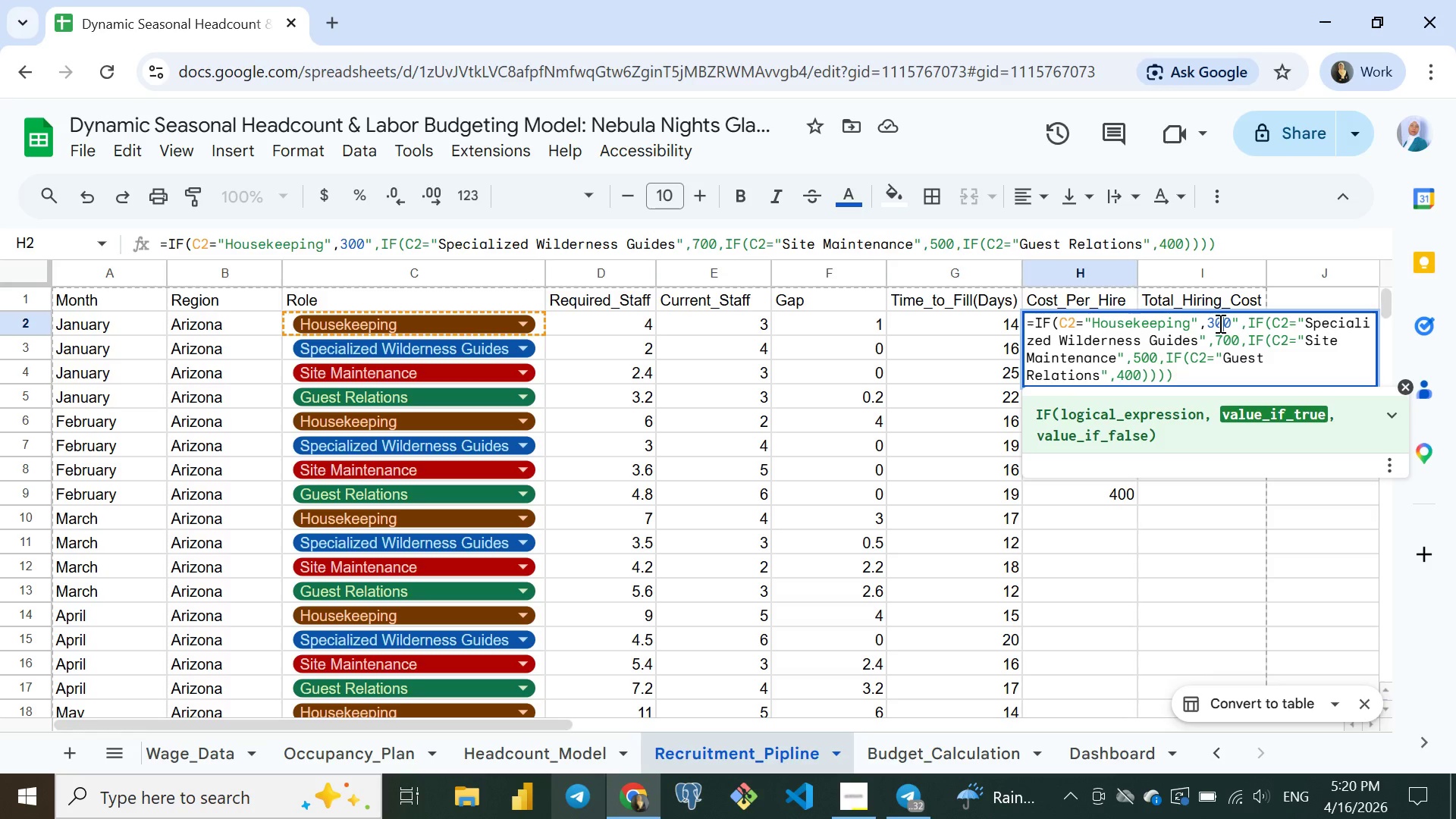 
key(ArrowRight)
 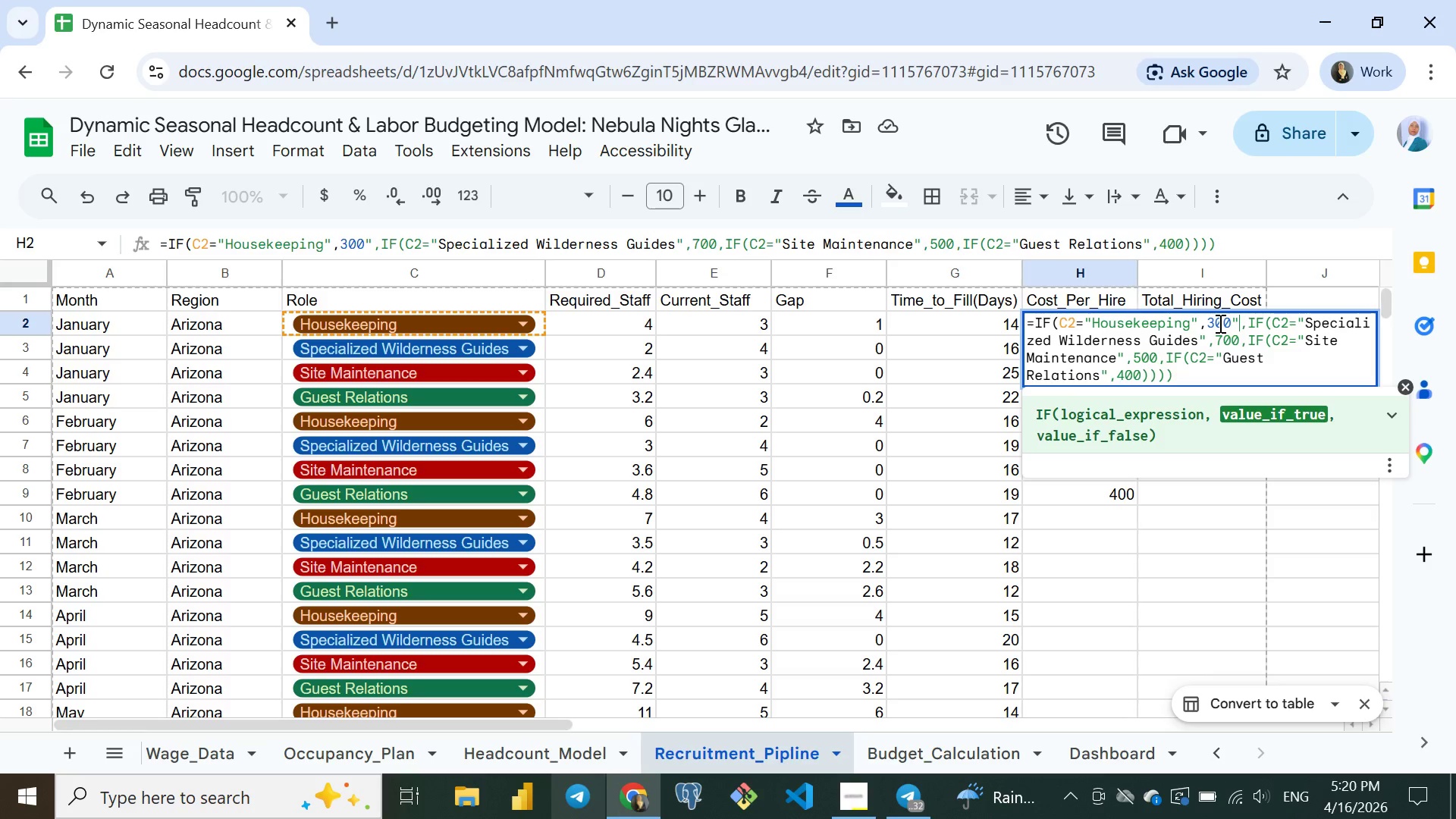 
key(ArrowRight)
 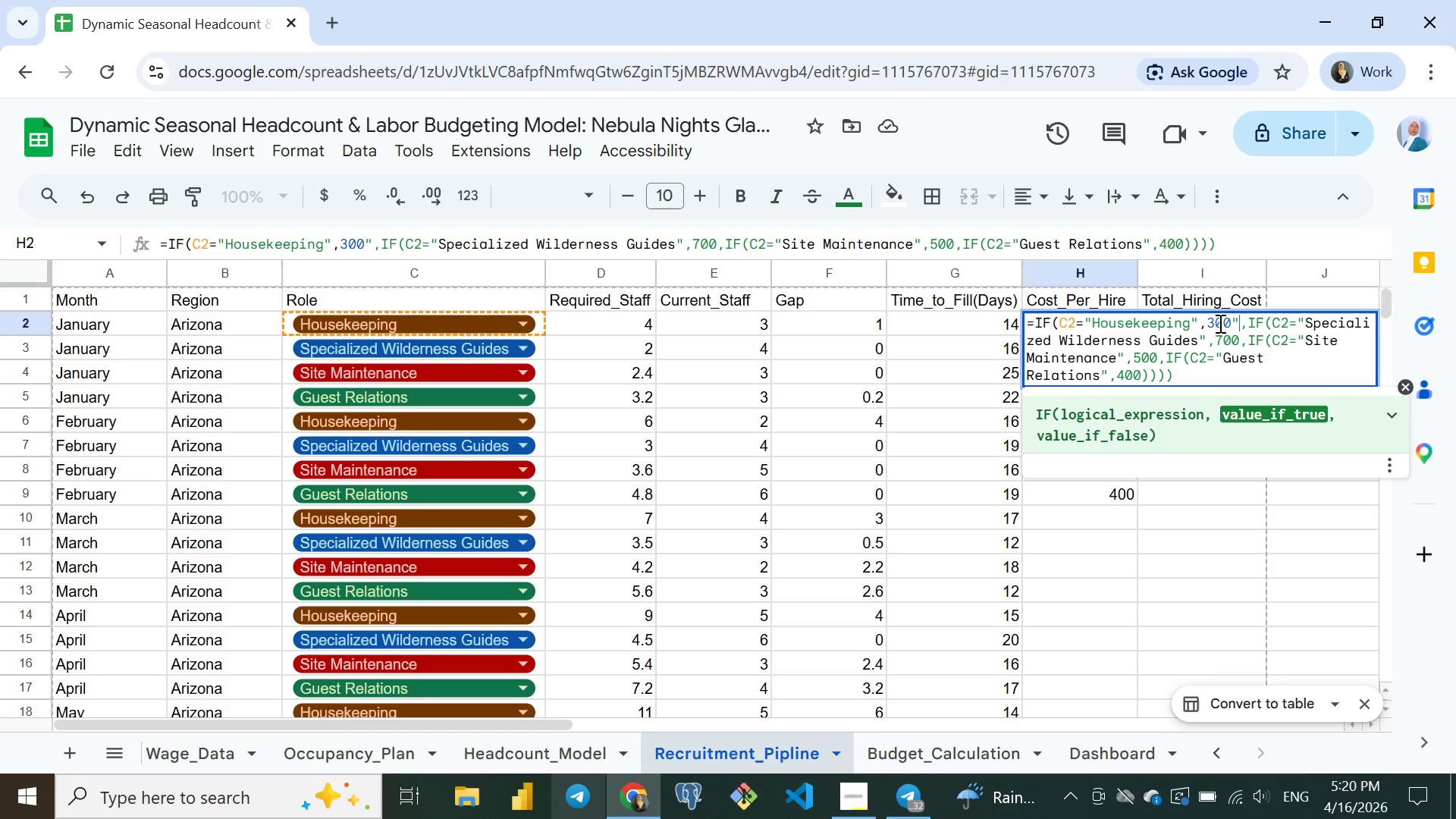 
key(ArrowRight)
 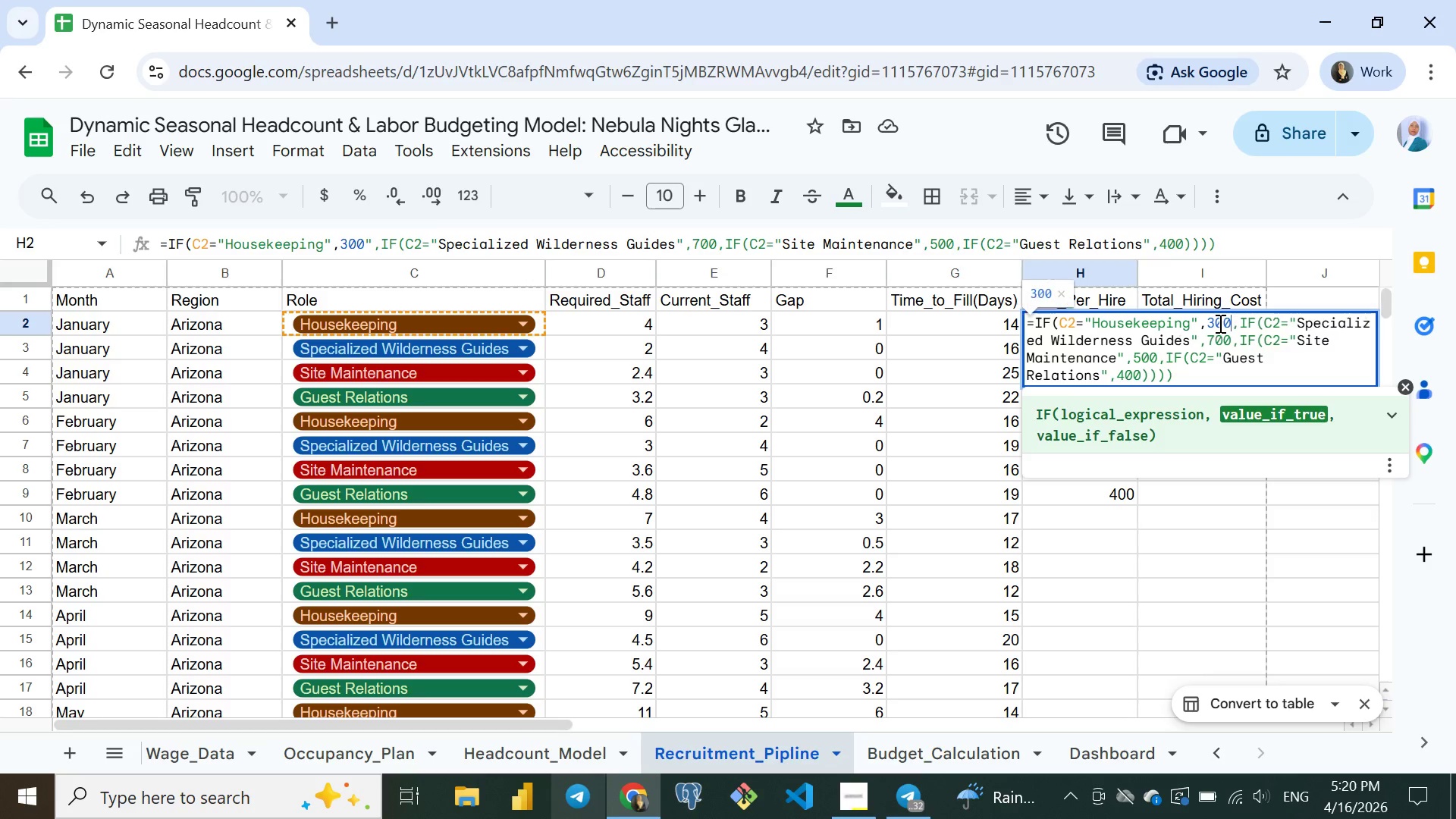 
key(ArrowRight)
 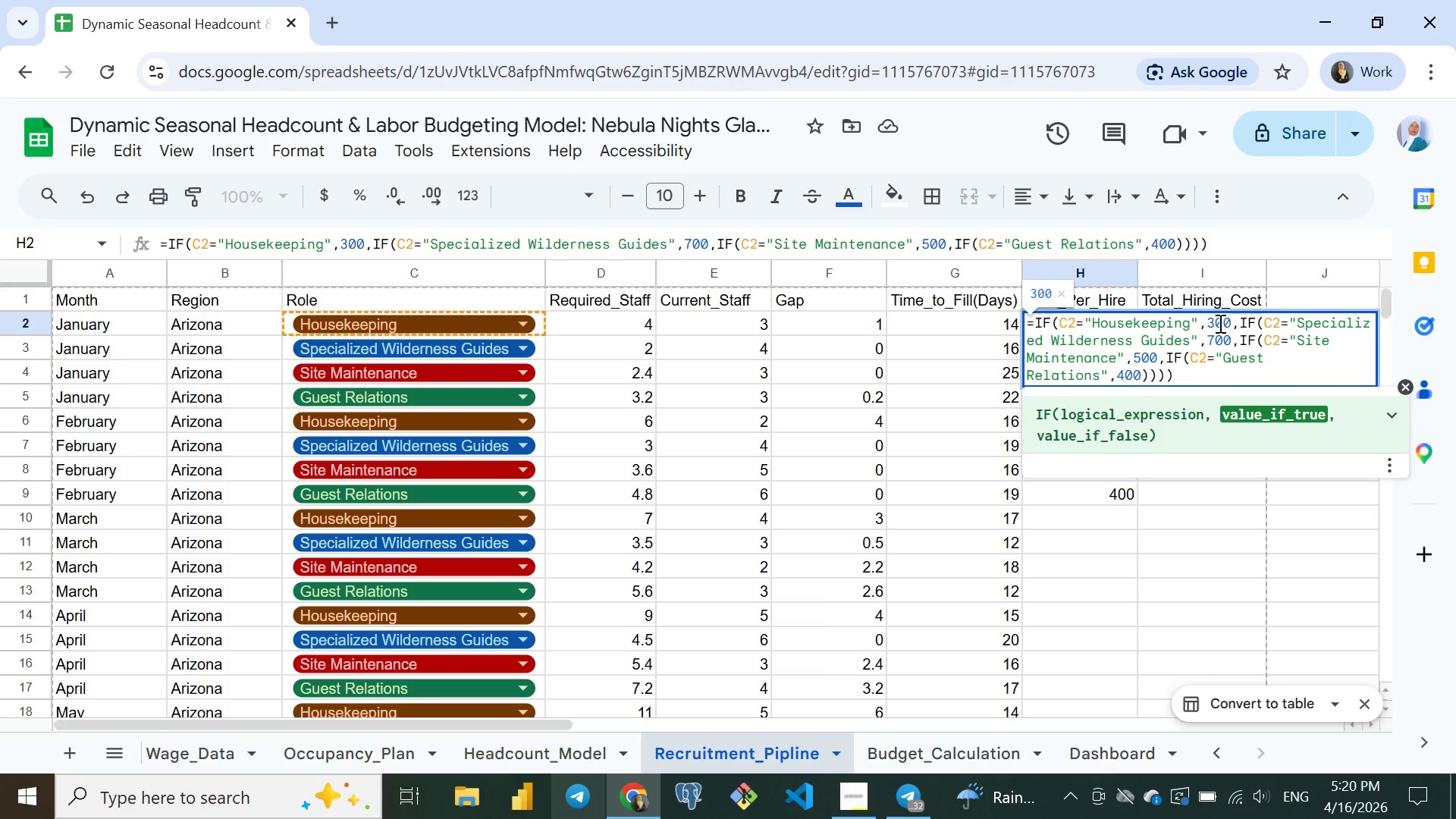 
key(Backspace)
 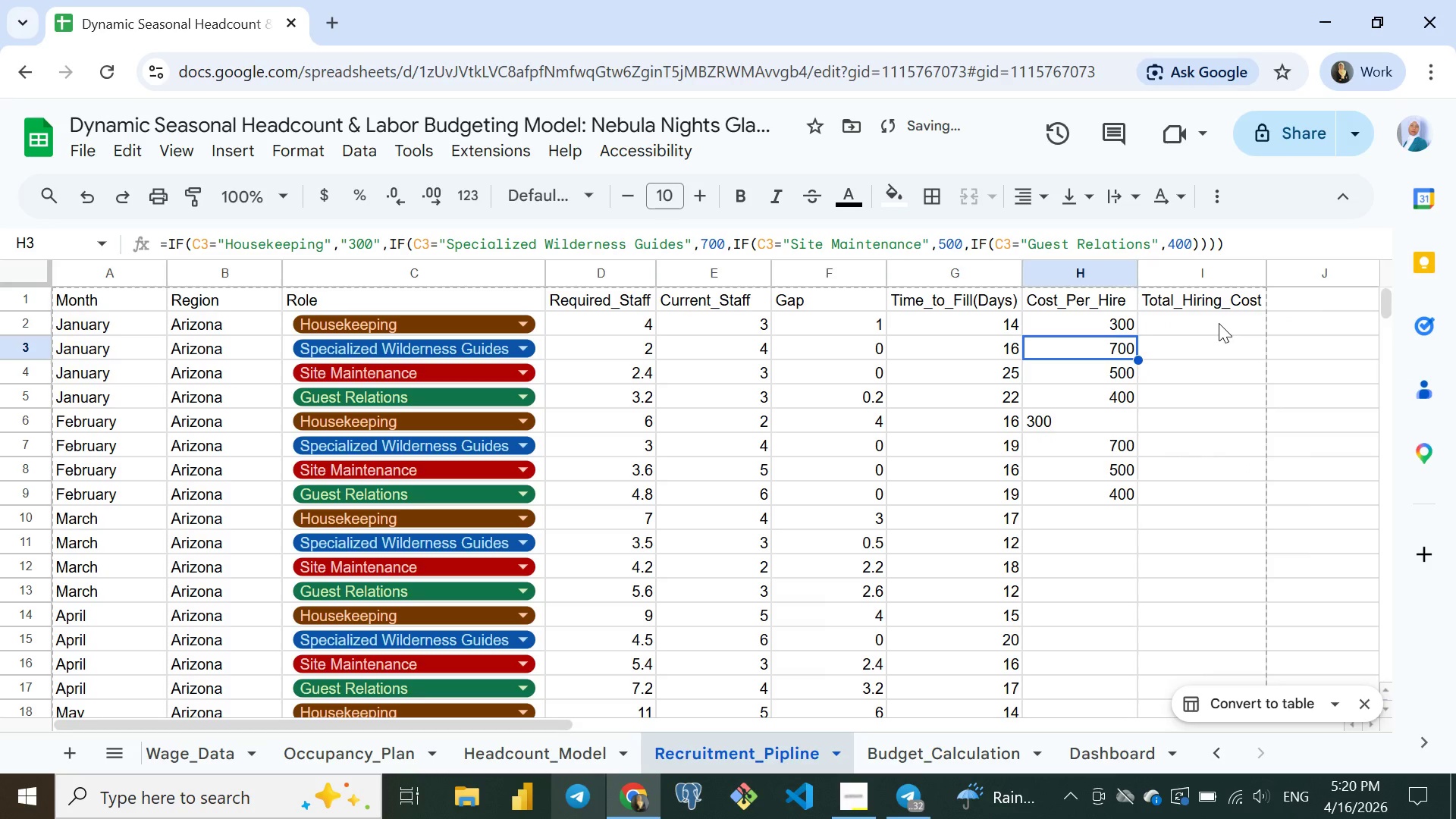 
key(Enter)
 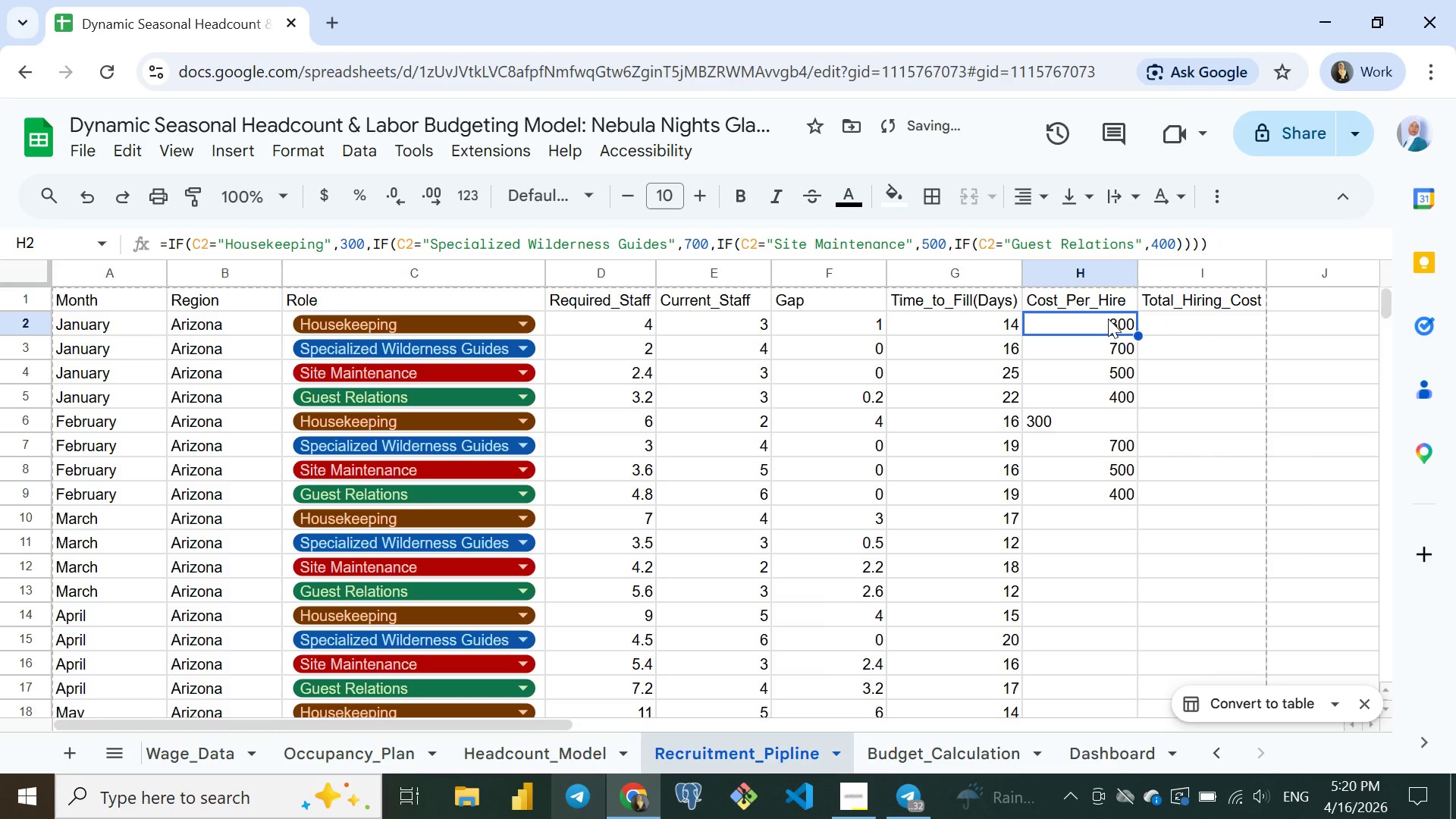 
left_click([1108, 318])
 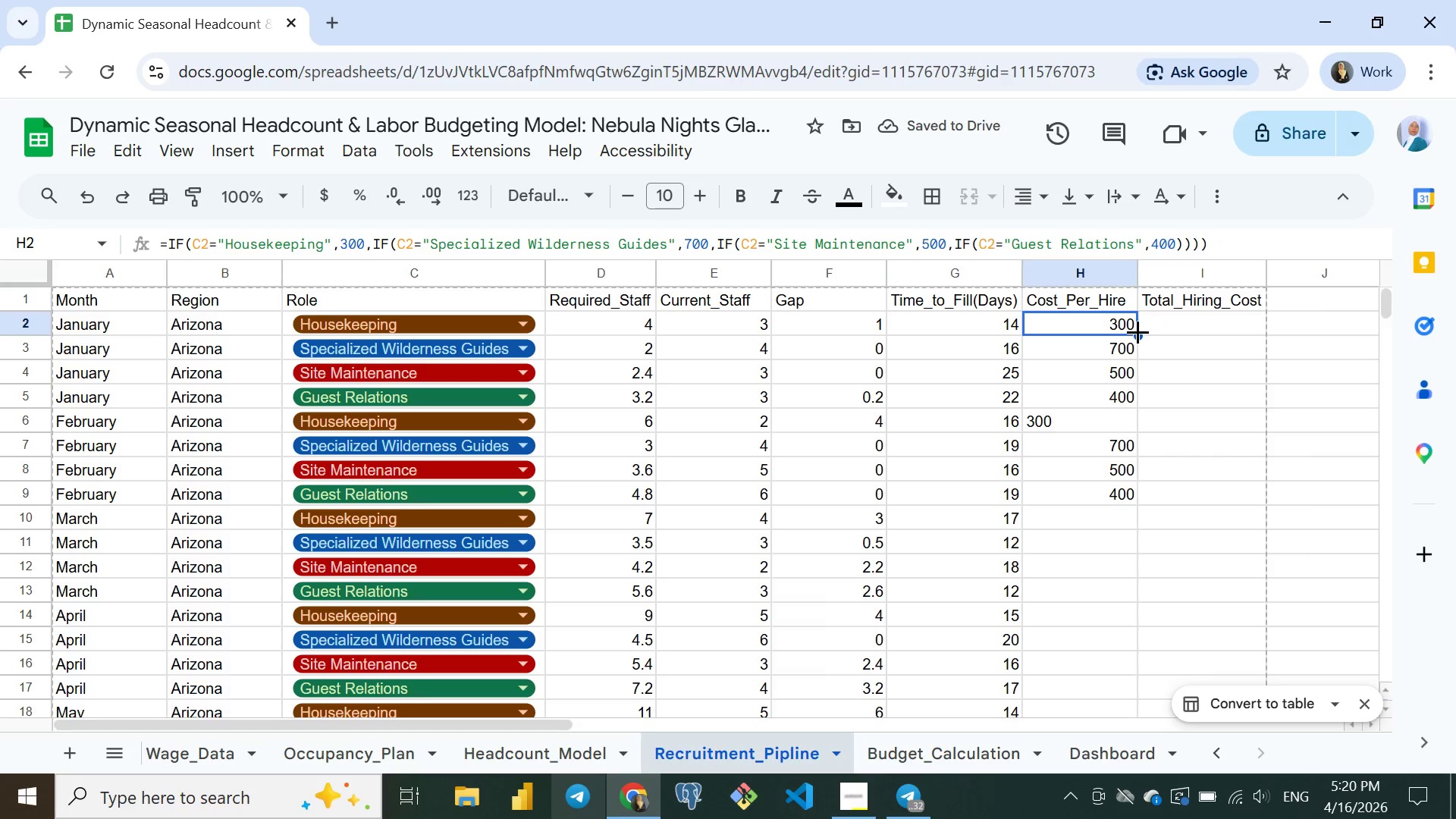 
left_click_drag(start_coordinate=[1138, 331], to_coordinate=[1108, 711])
 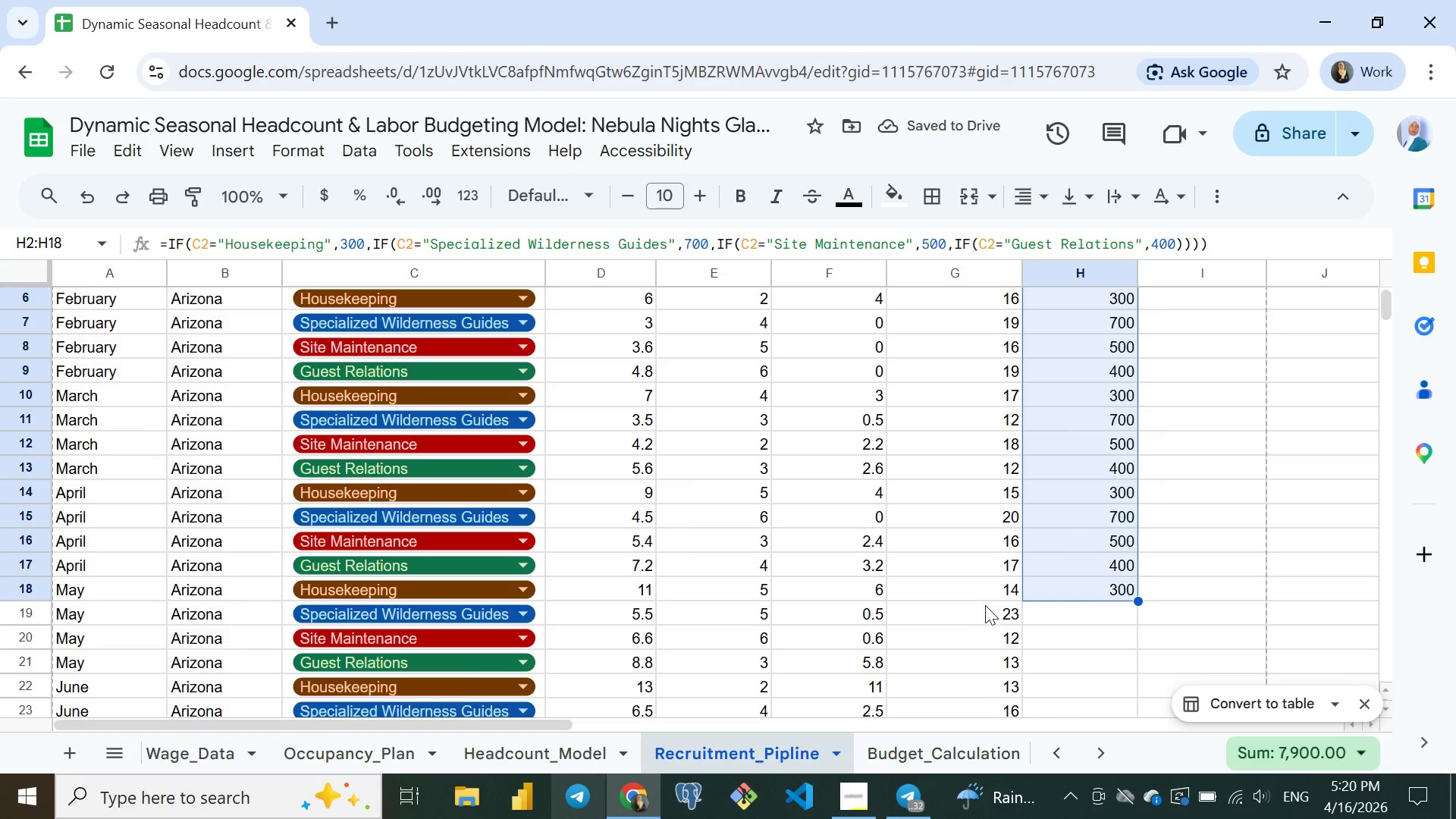 
left_click([990, 612])
 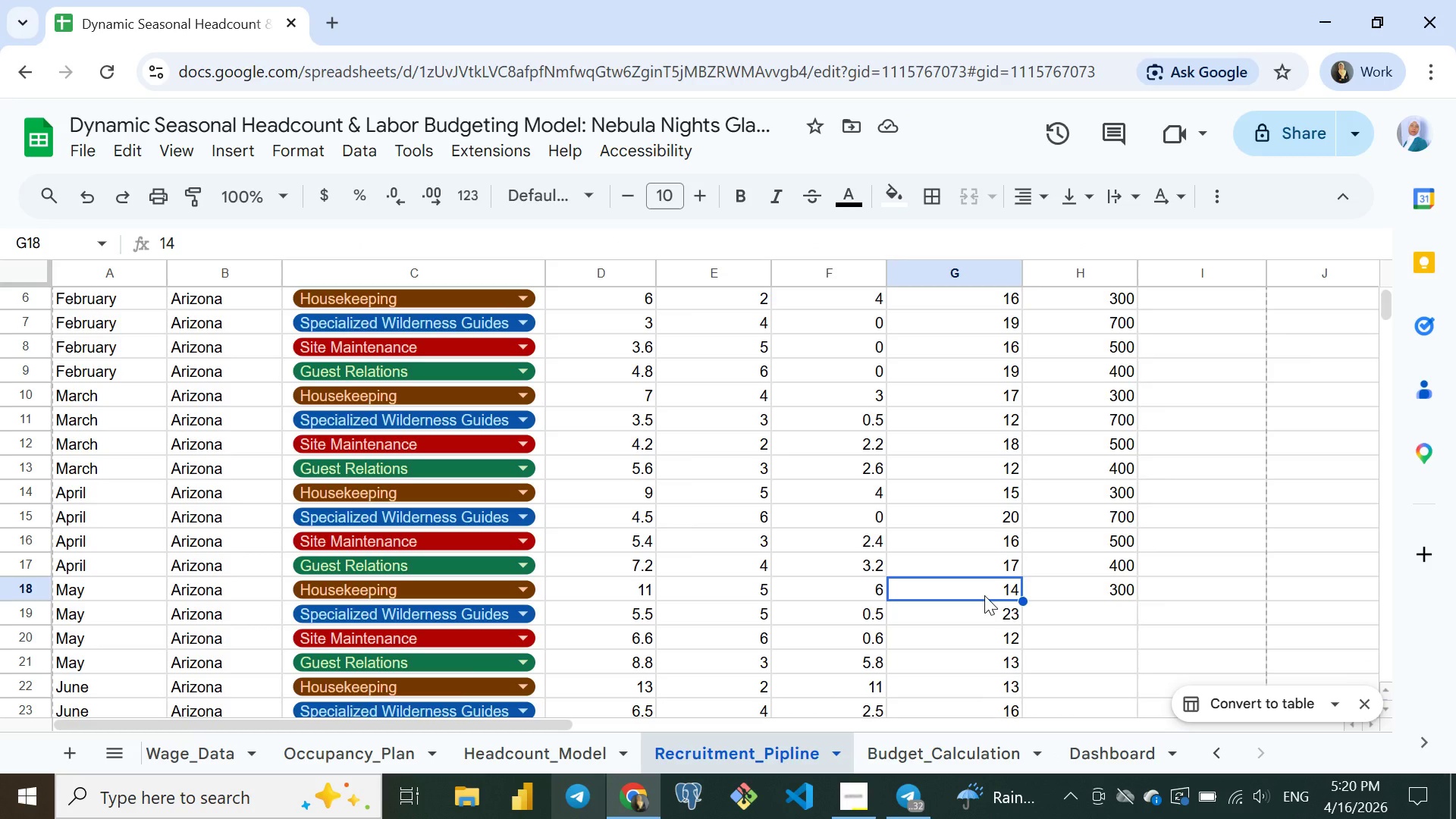 
left_click([984, 595])
 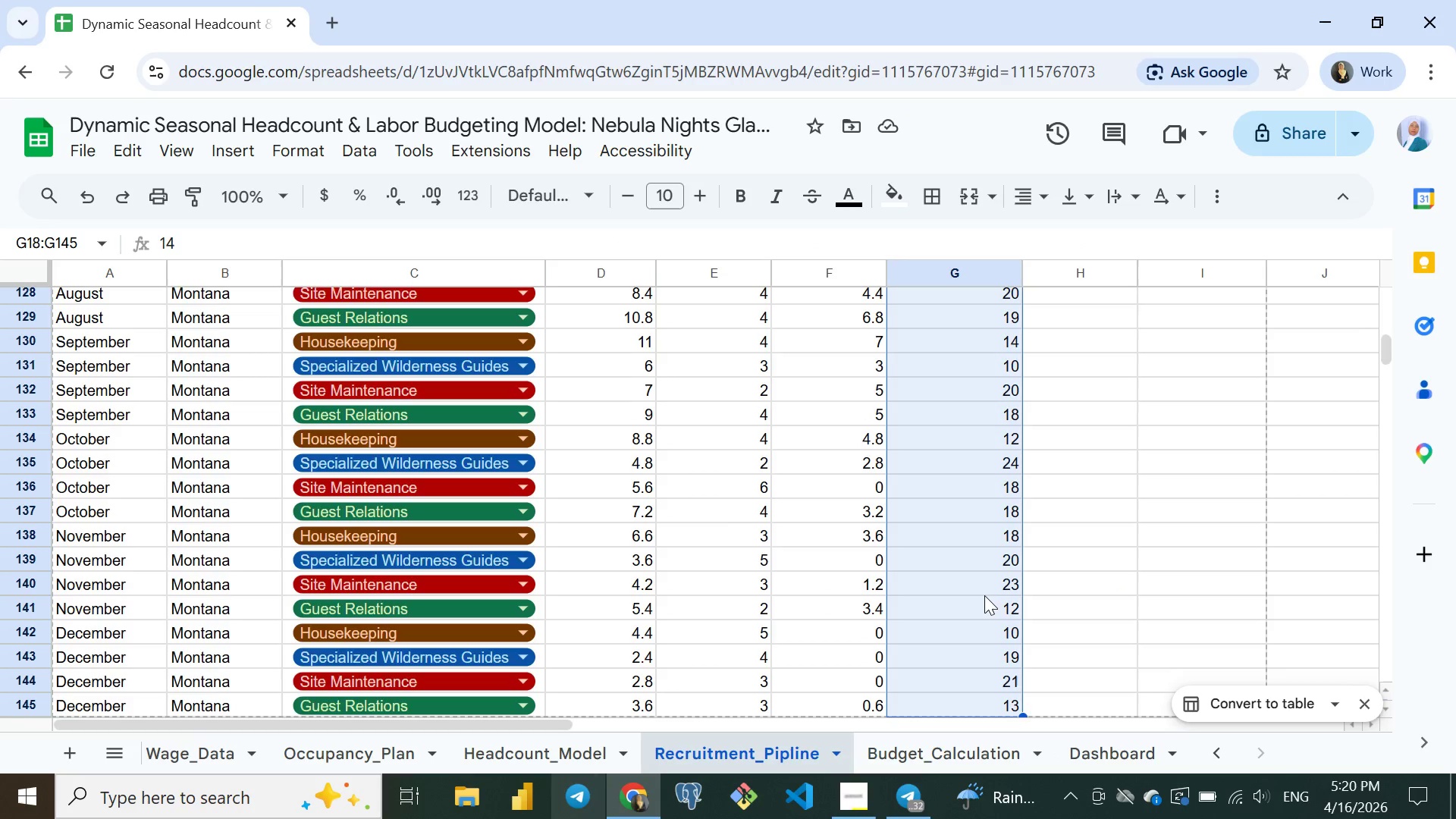 
key(Control+Shift+ArrowDown)
 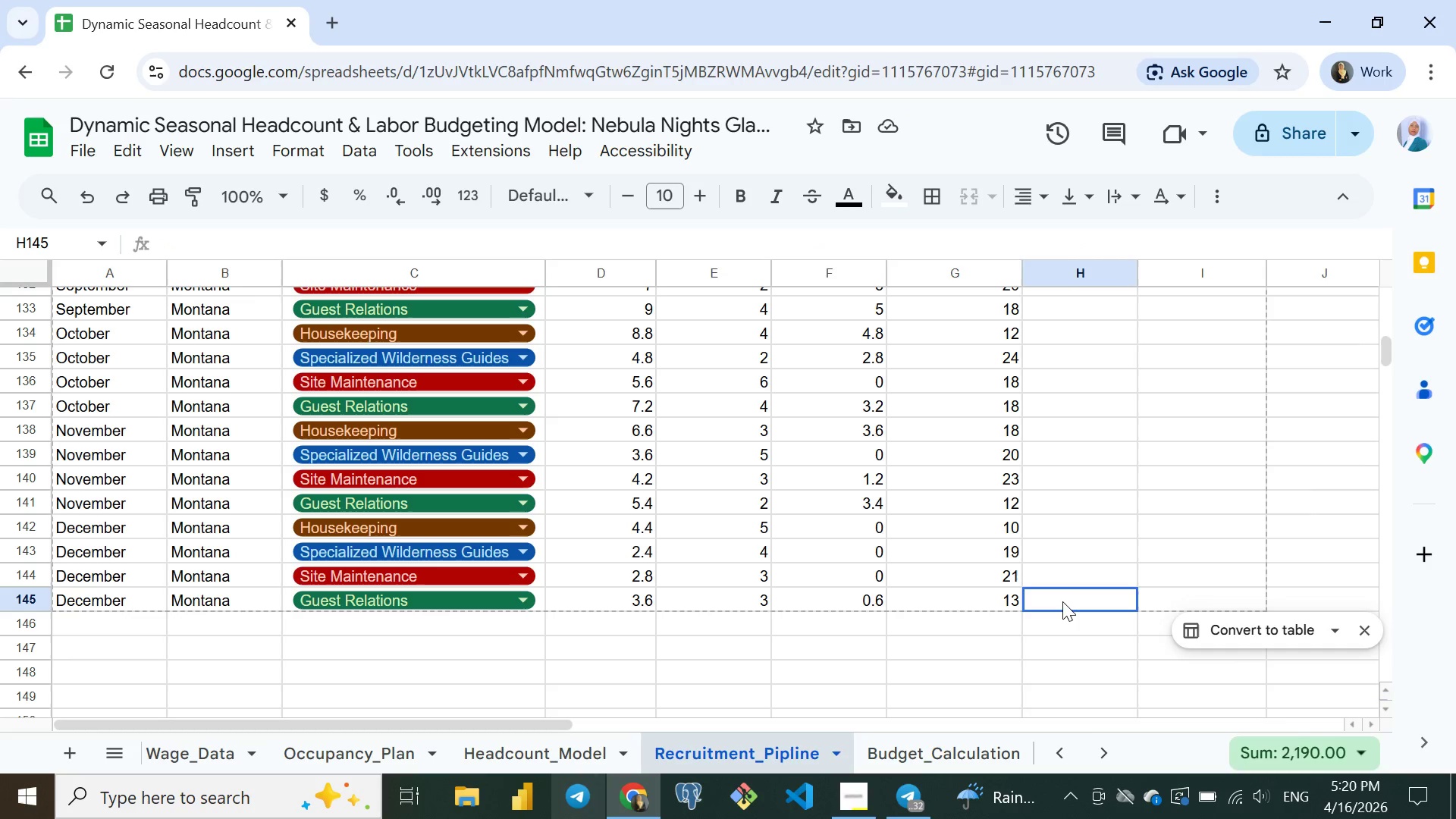 
left_click([1062, 601])
 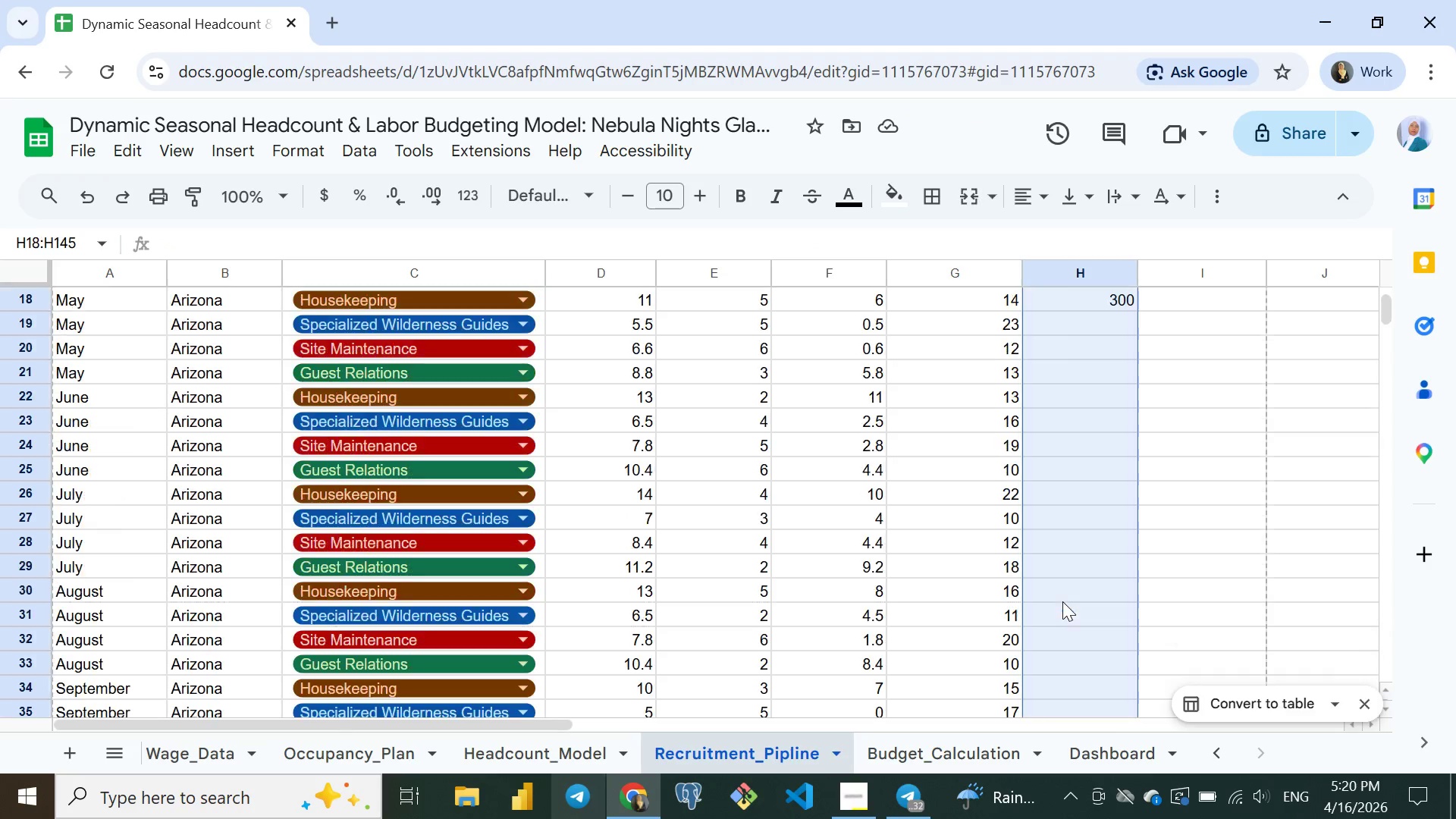 
key(Control+Shift+ArrowUp)
 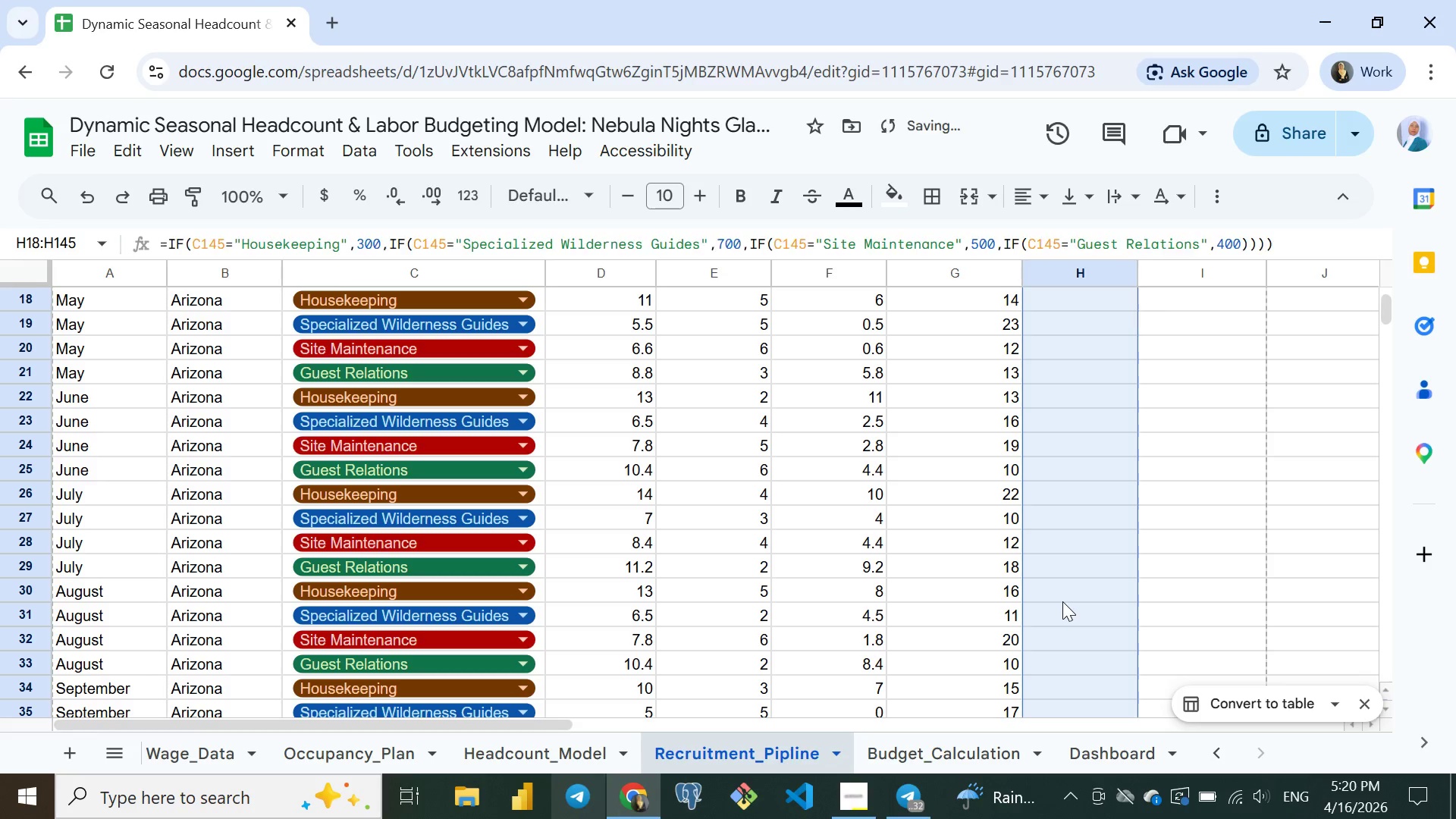 
key(Control+ControlLeft)
 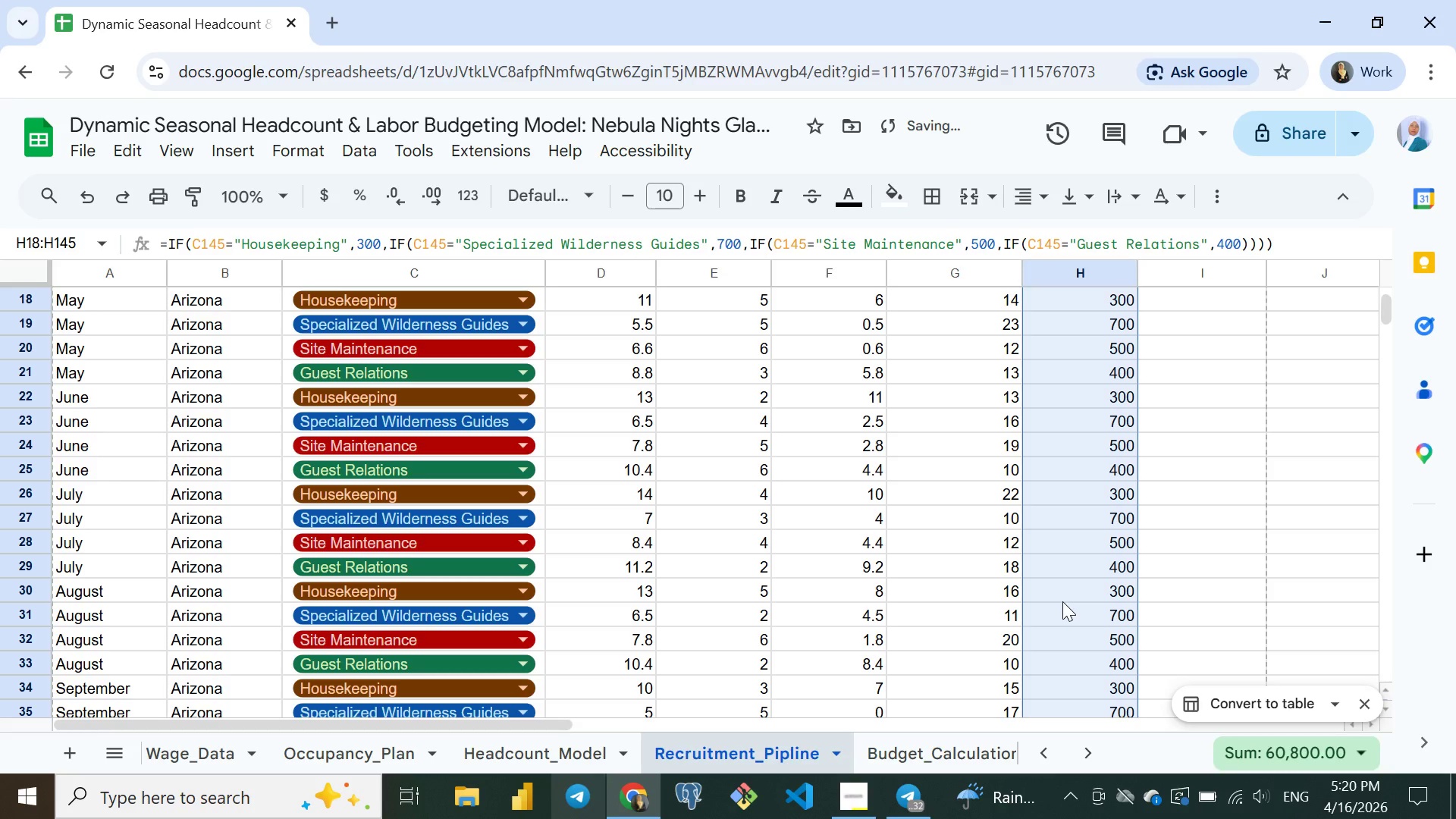 
key(Control+D)
 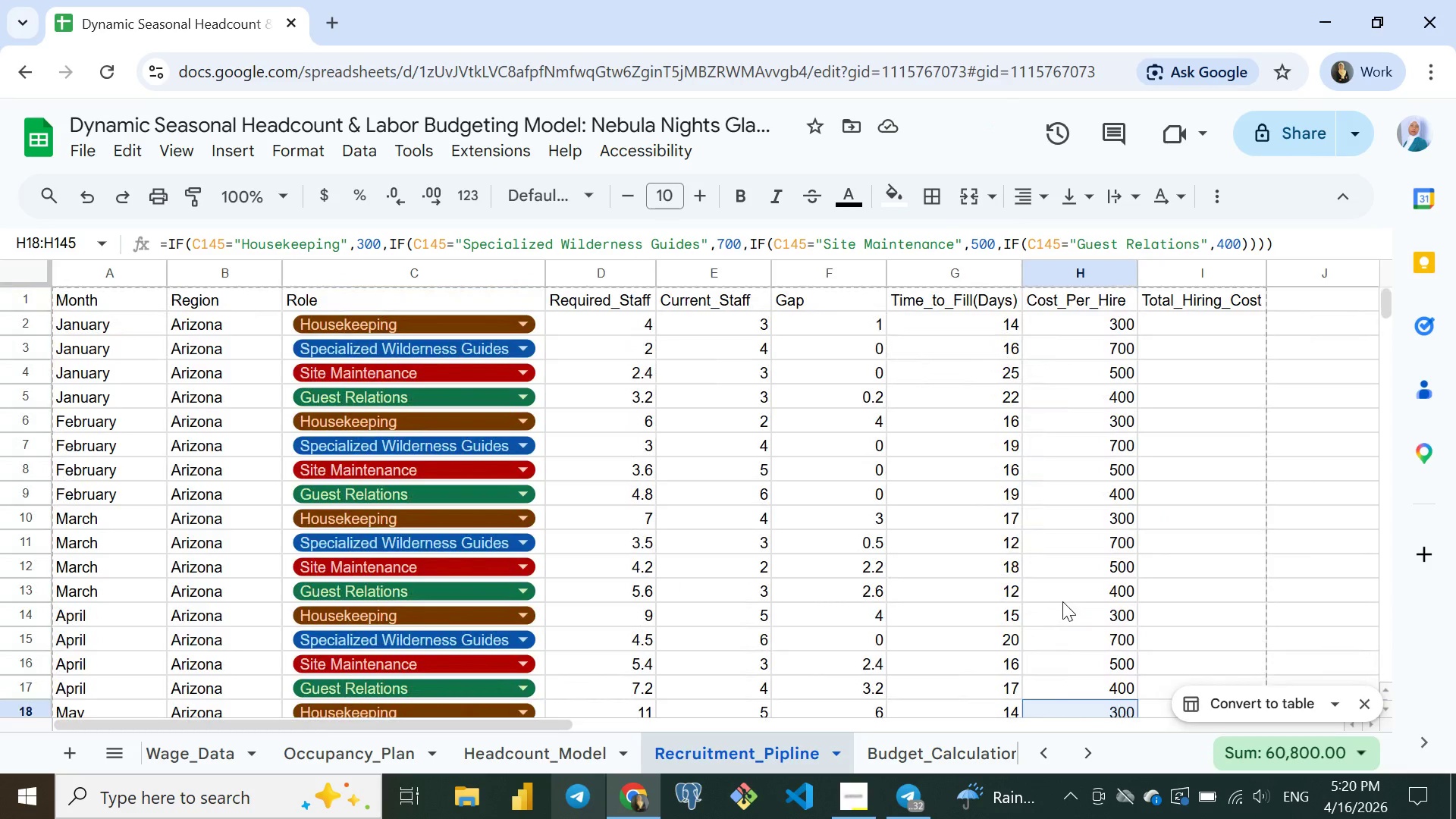 
wait(7.47)
 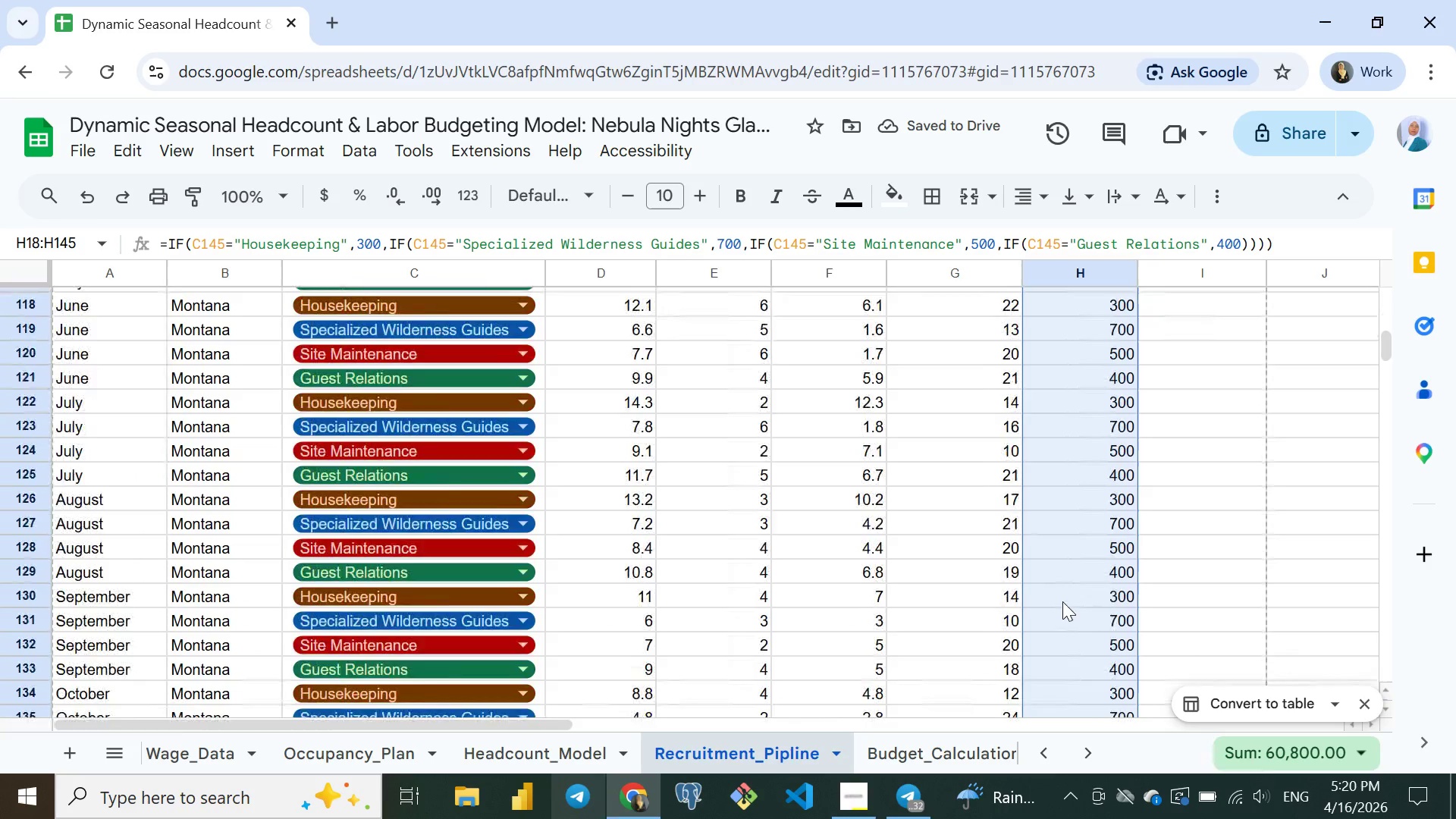 
left_click([1178, 324])
 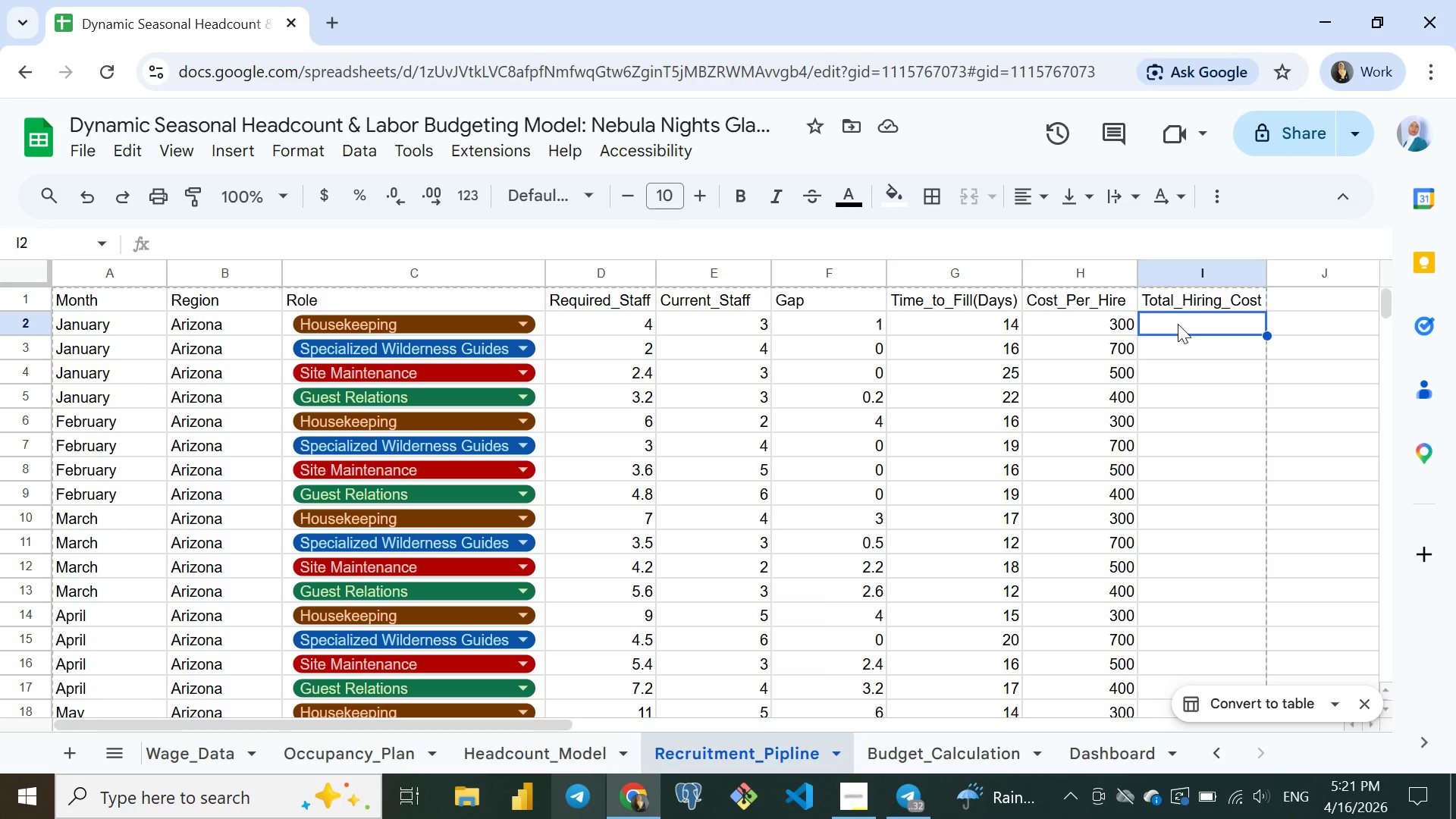 
wait(10.84)
 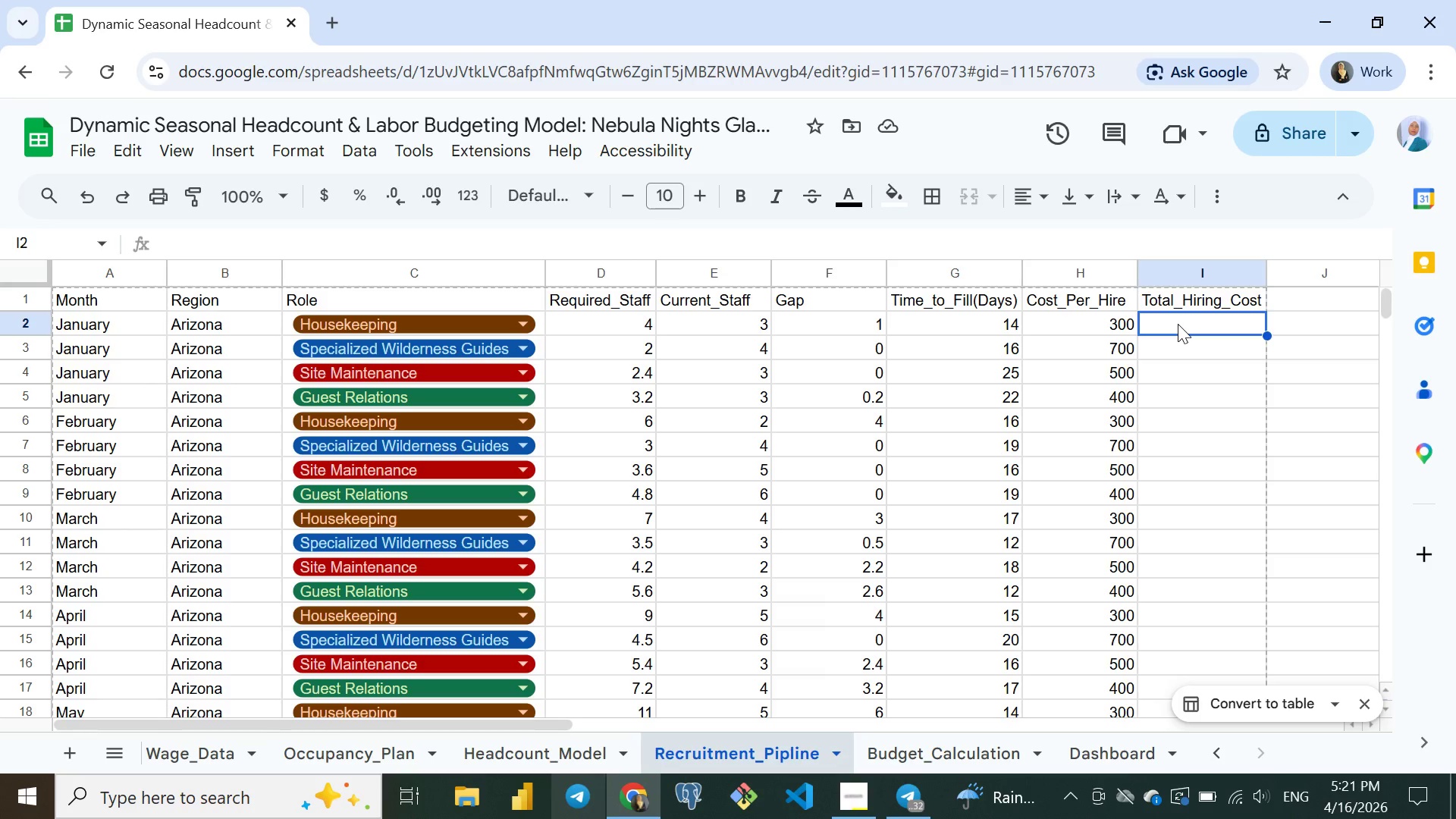 
left_click([1188, 323])
 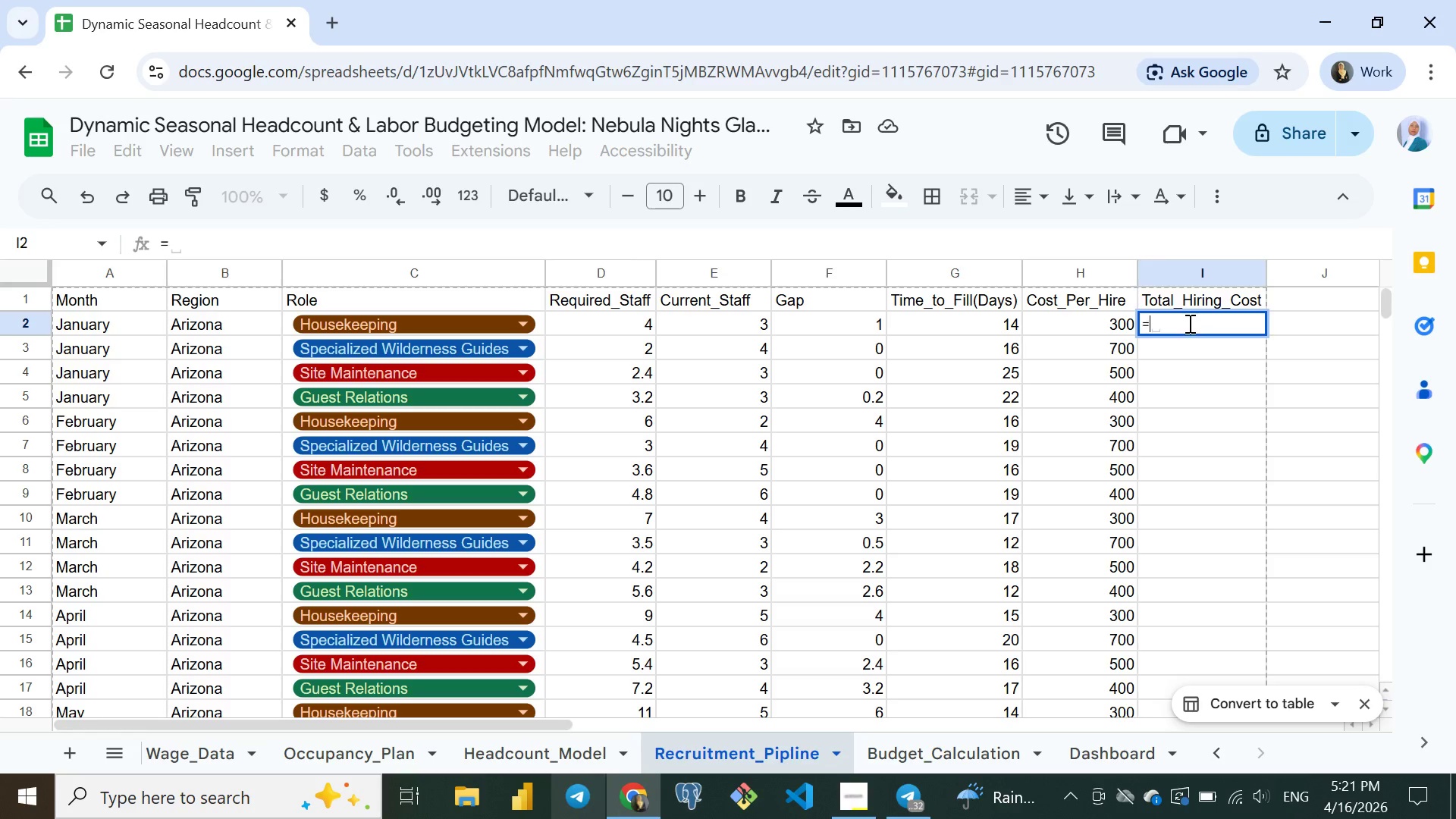 
key(Equal)
 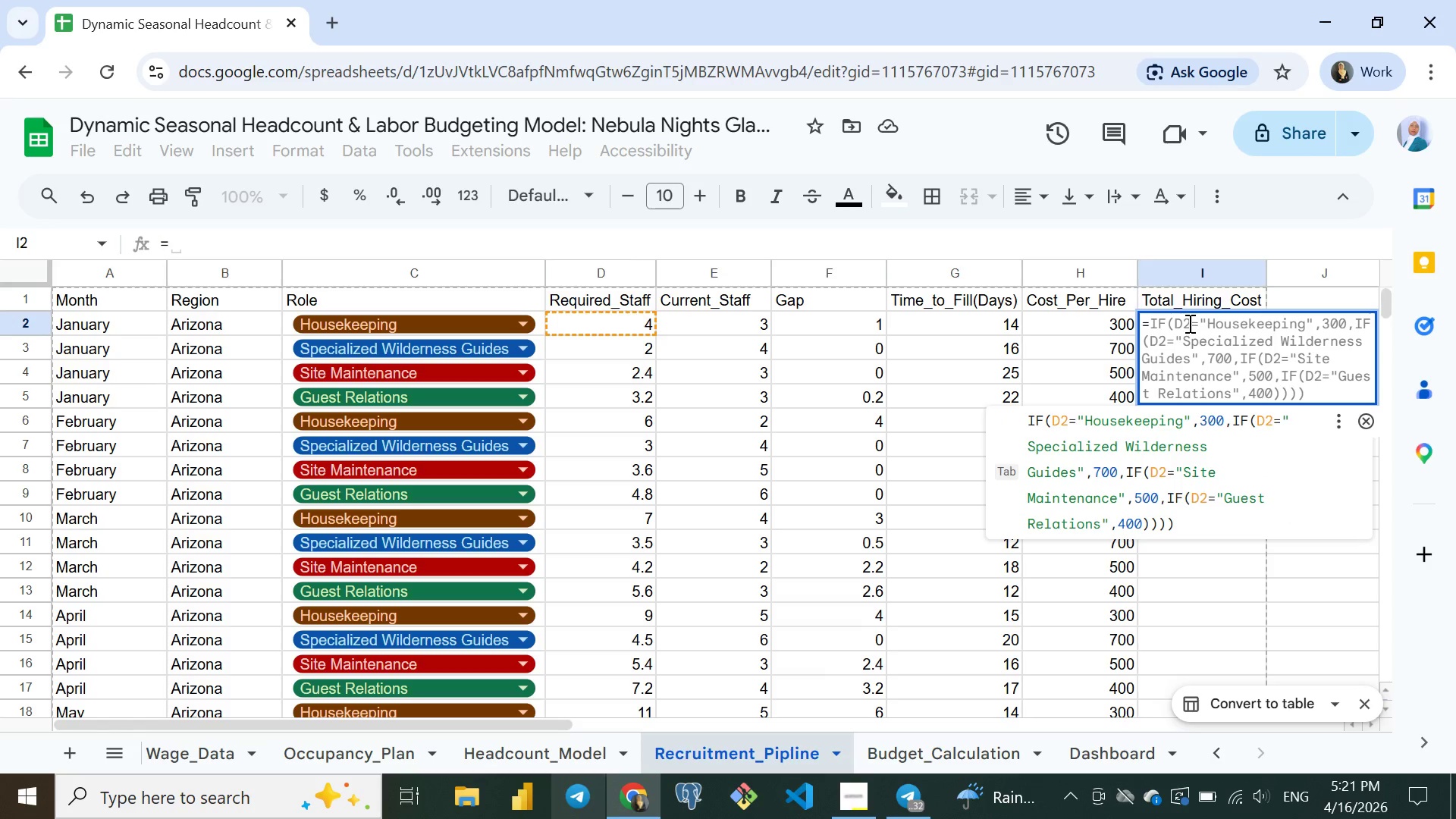 
wait(5.38)
 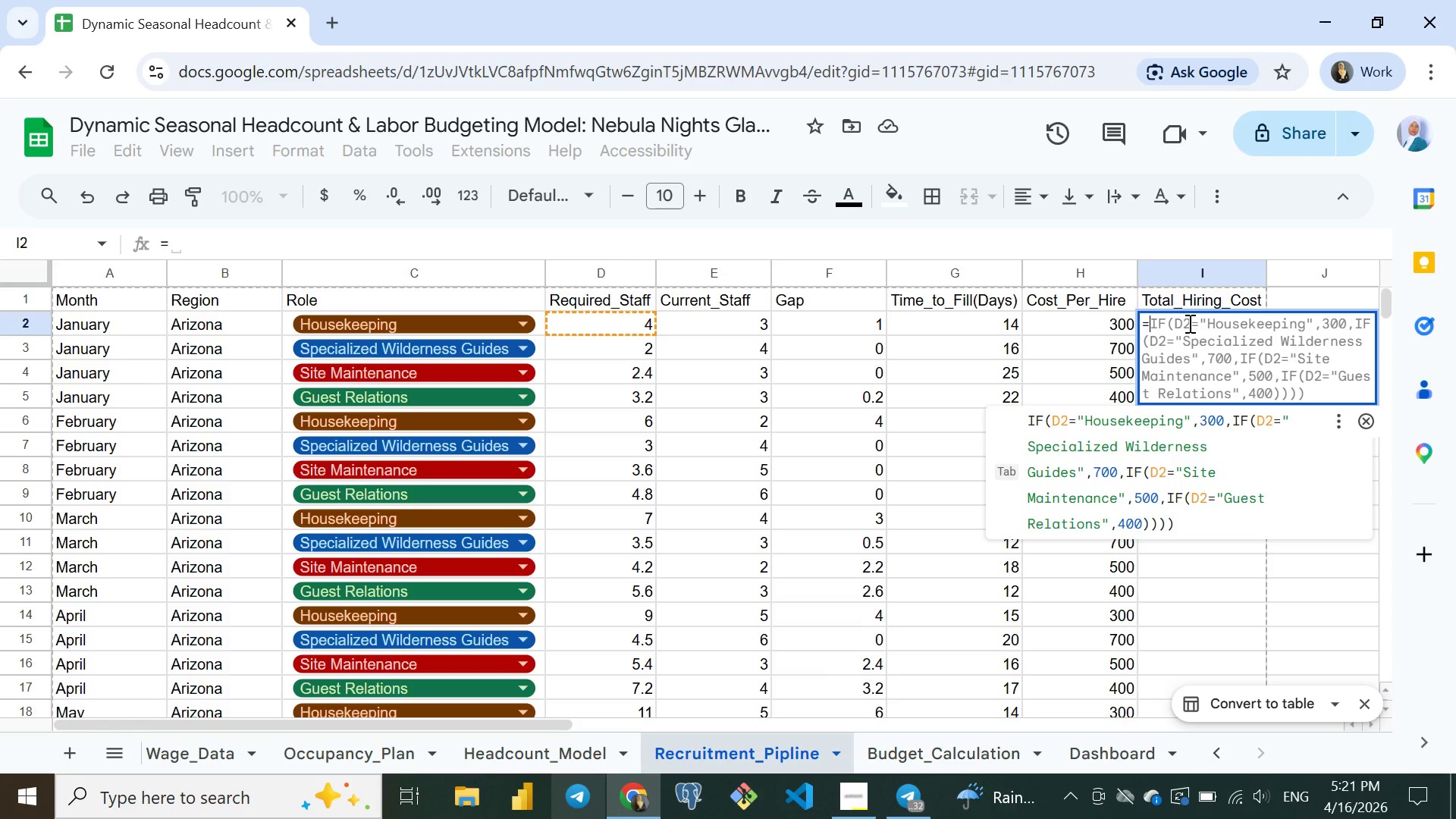 
type(F2*H2)
 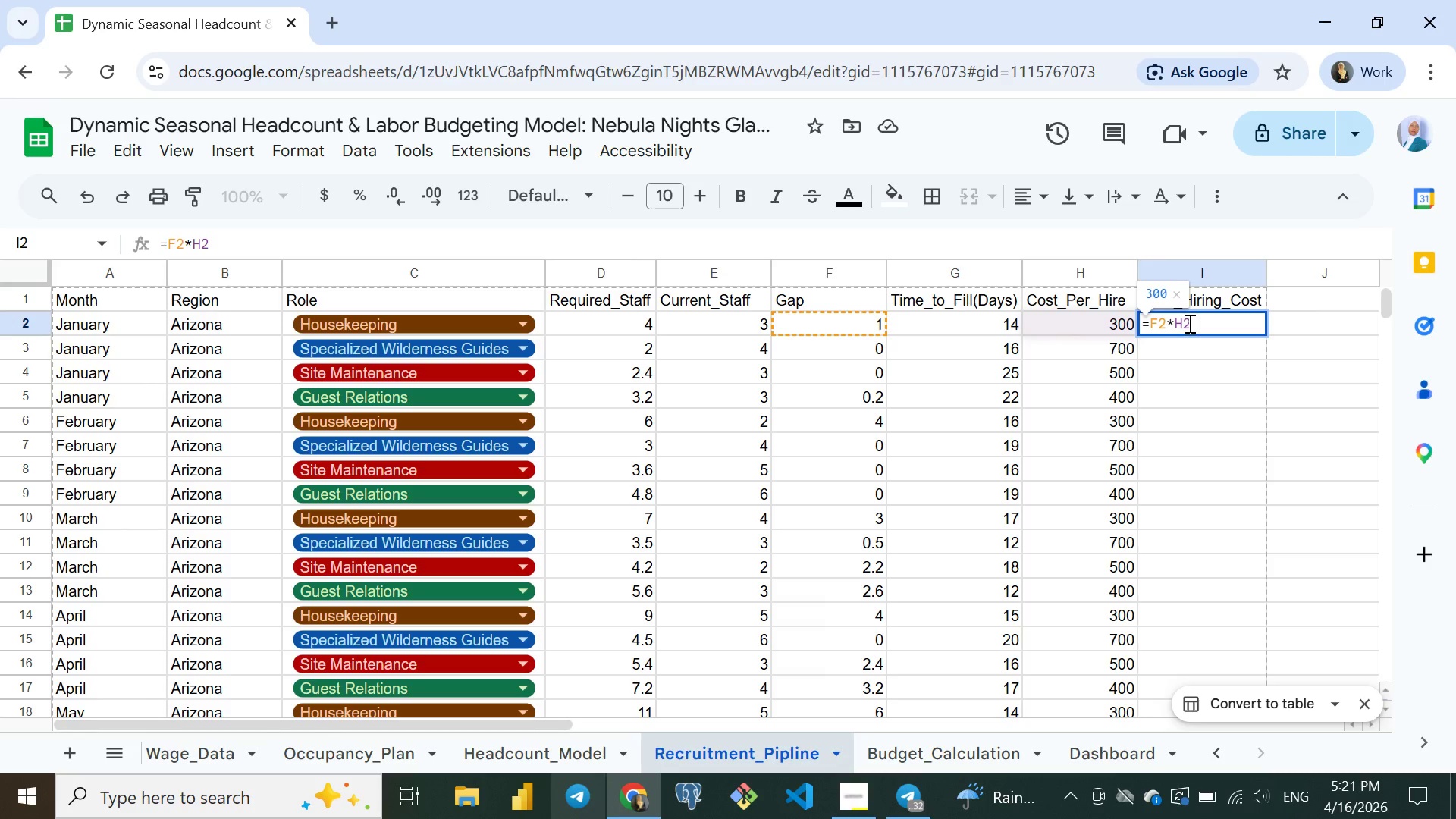 
key(Enter)
 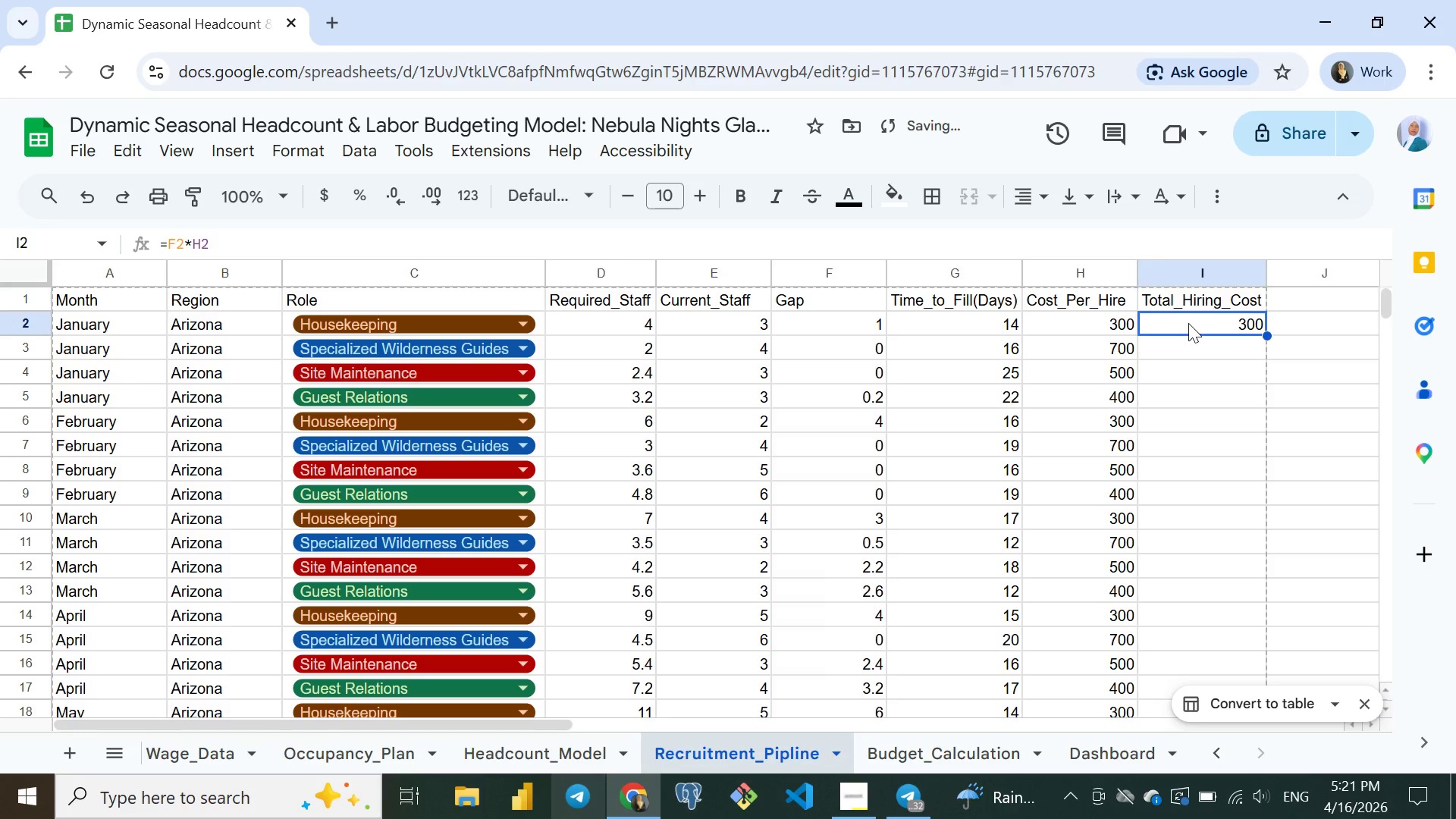 
left_click([1188, 323])
 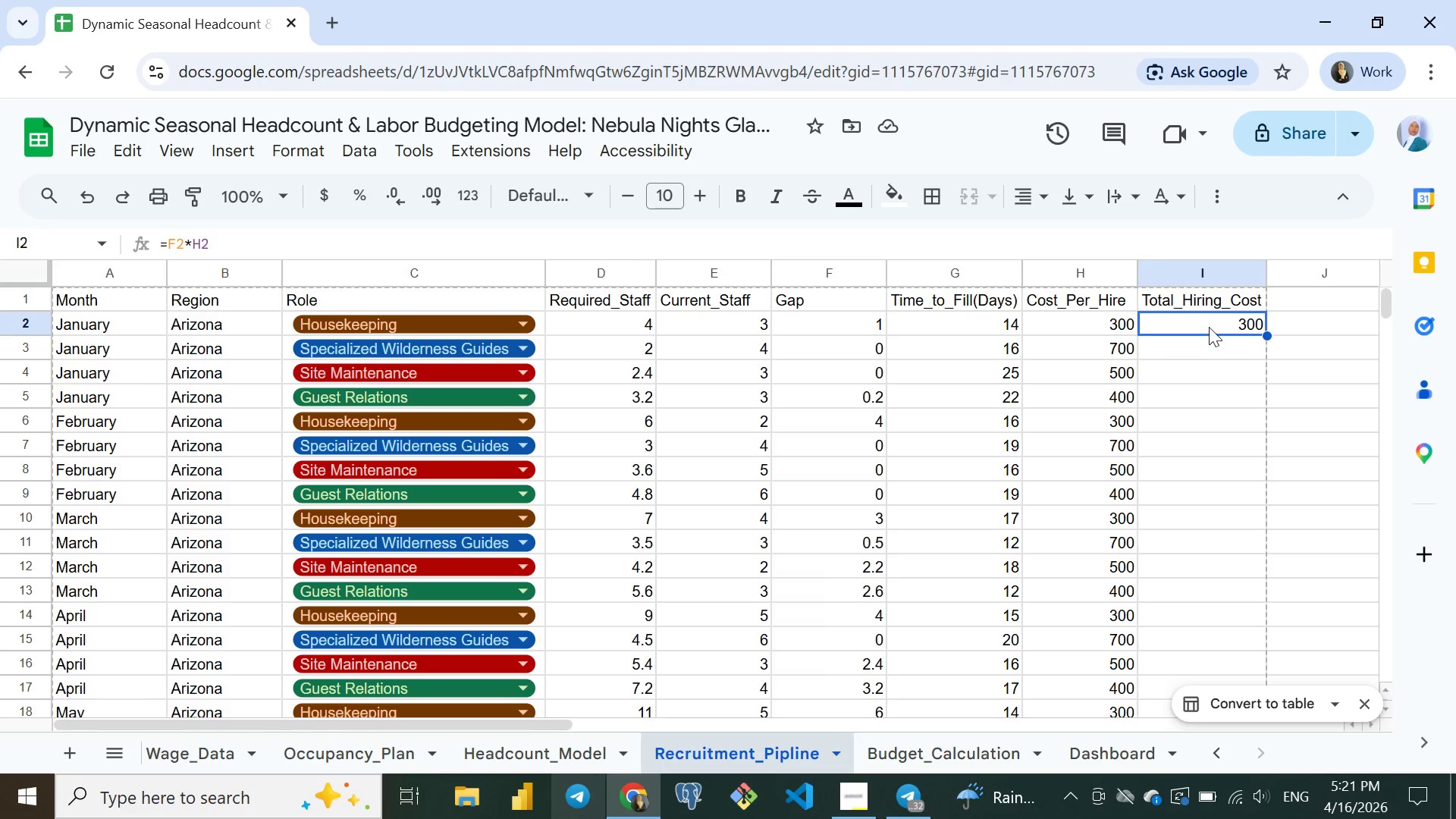 
wait(7.95)
 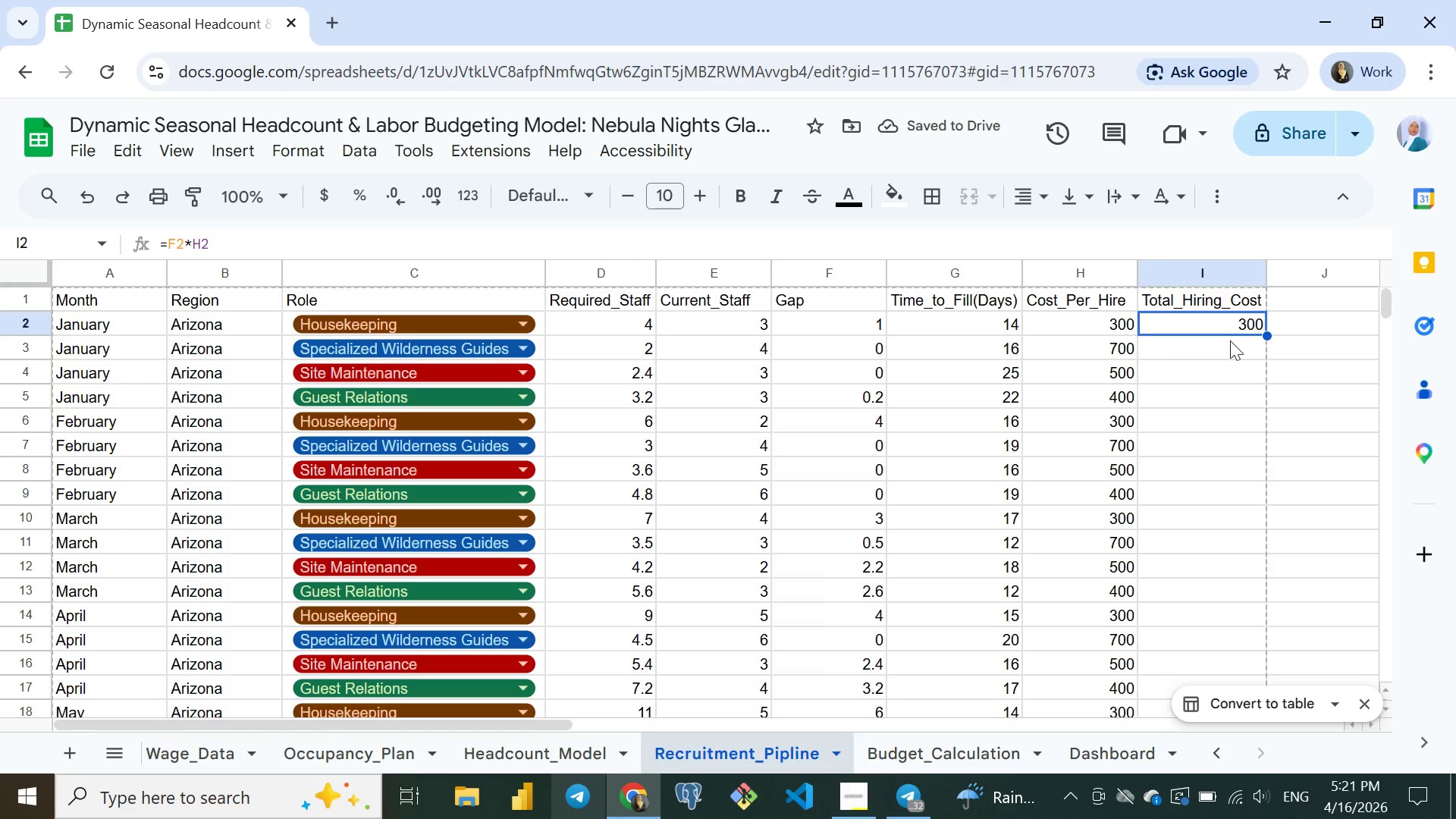 
left_click([1119, 343])
 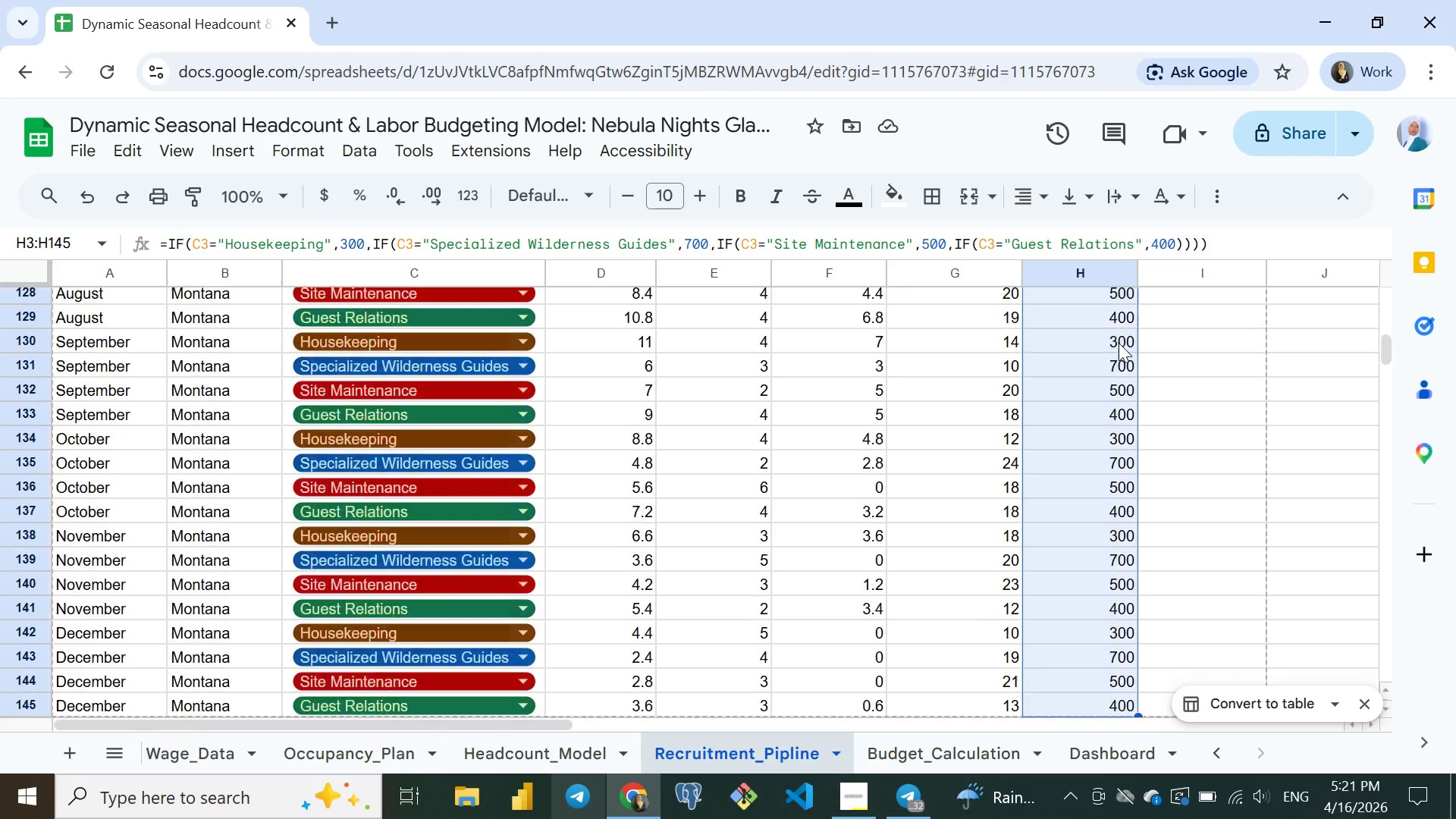 
key(Control+Shift+ArrowDown)
 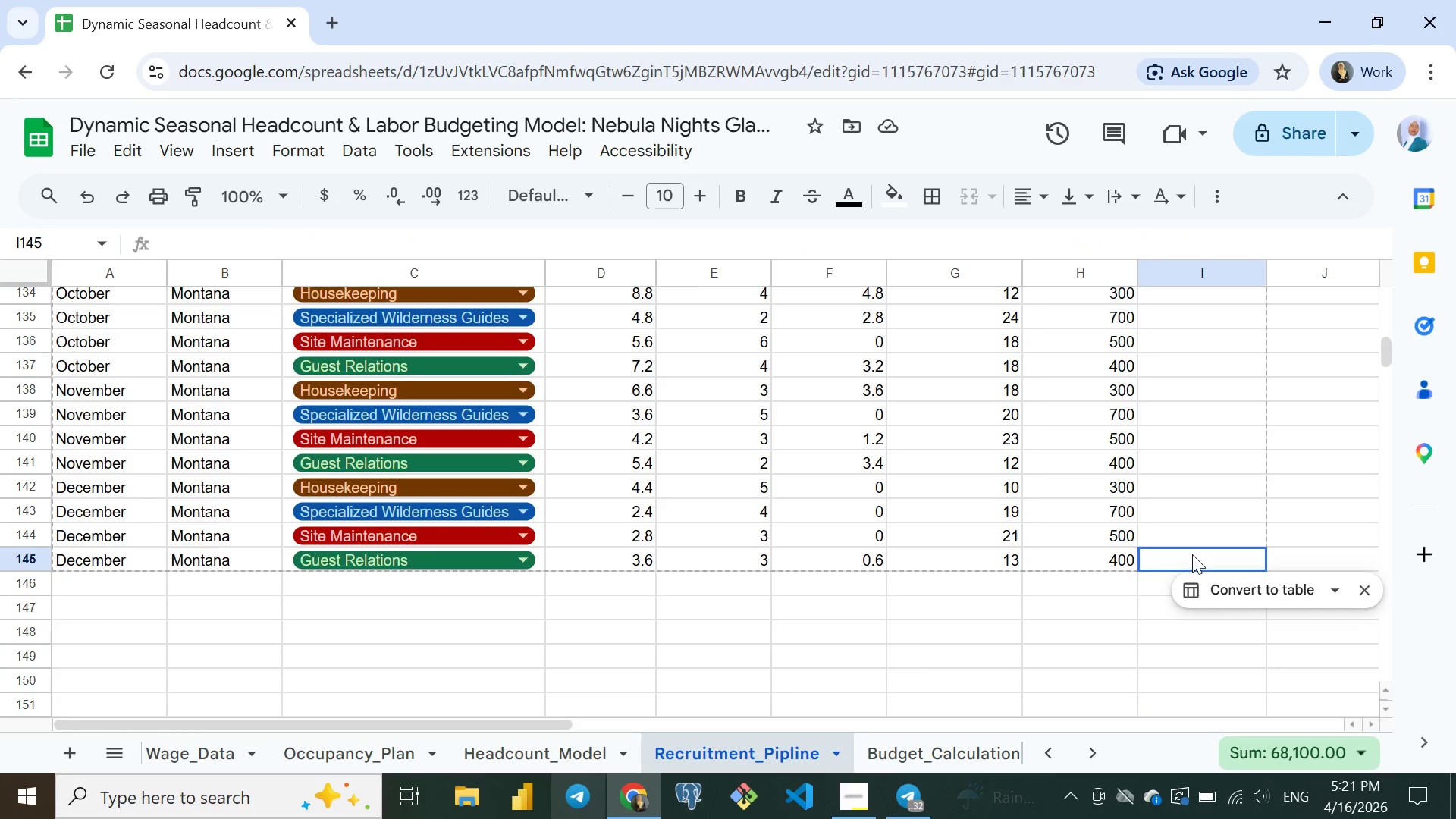 
left_click([1192, 554])
 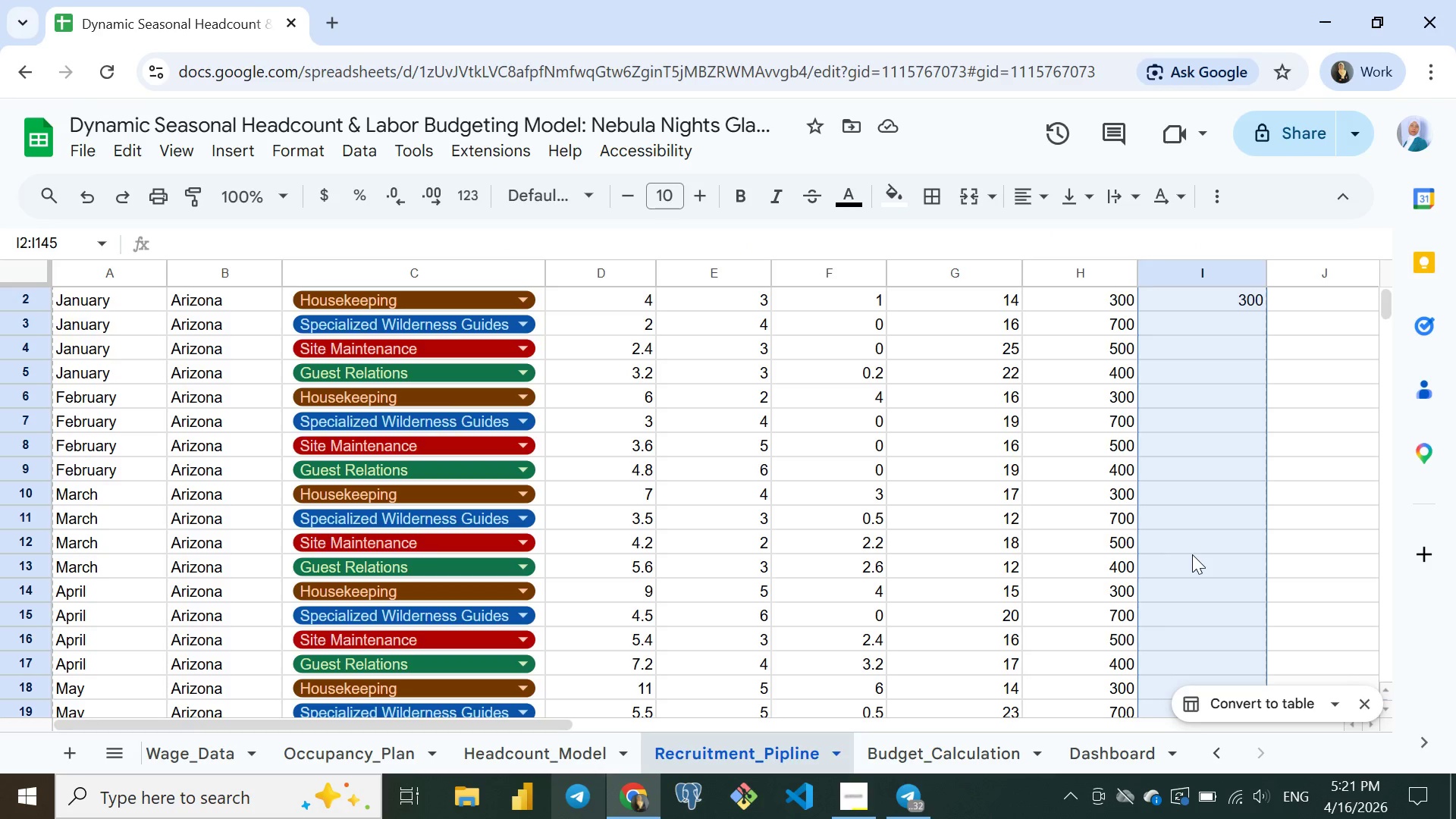 
key(Control+Shift+ArrowUp)
 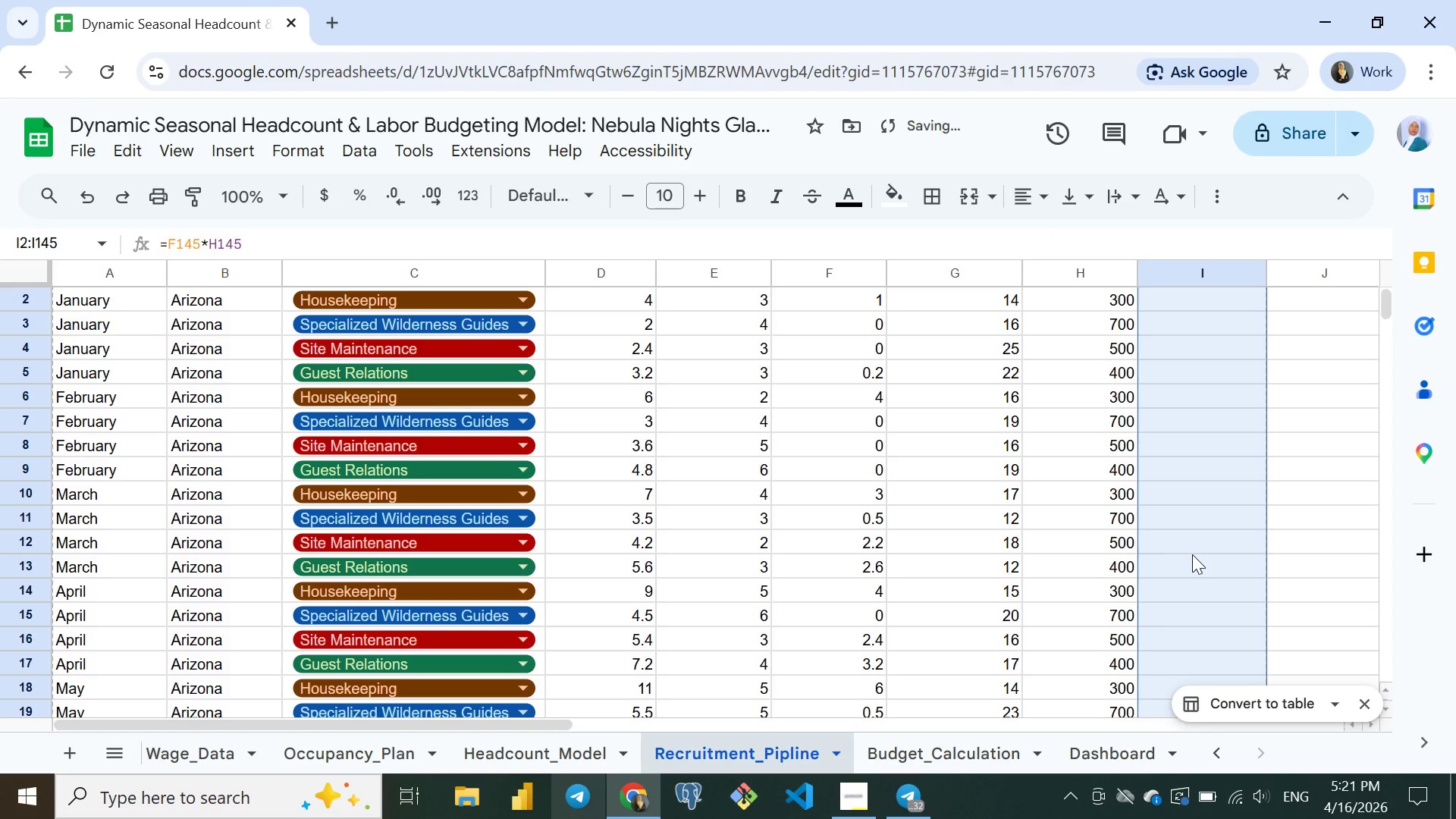 
key(Control+ControlLeft)
 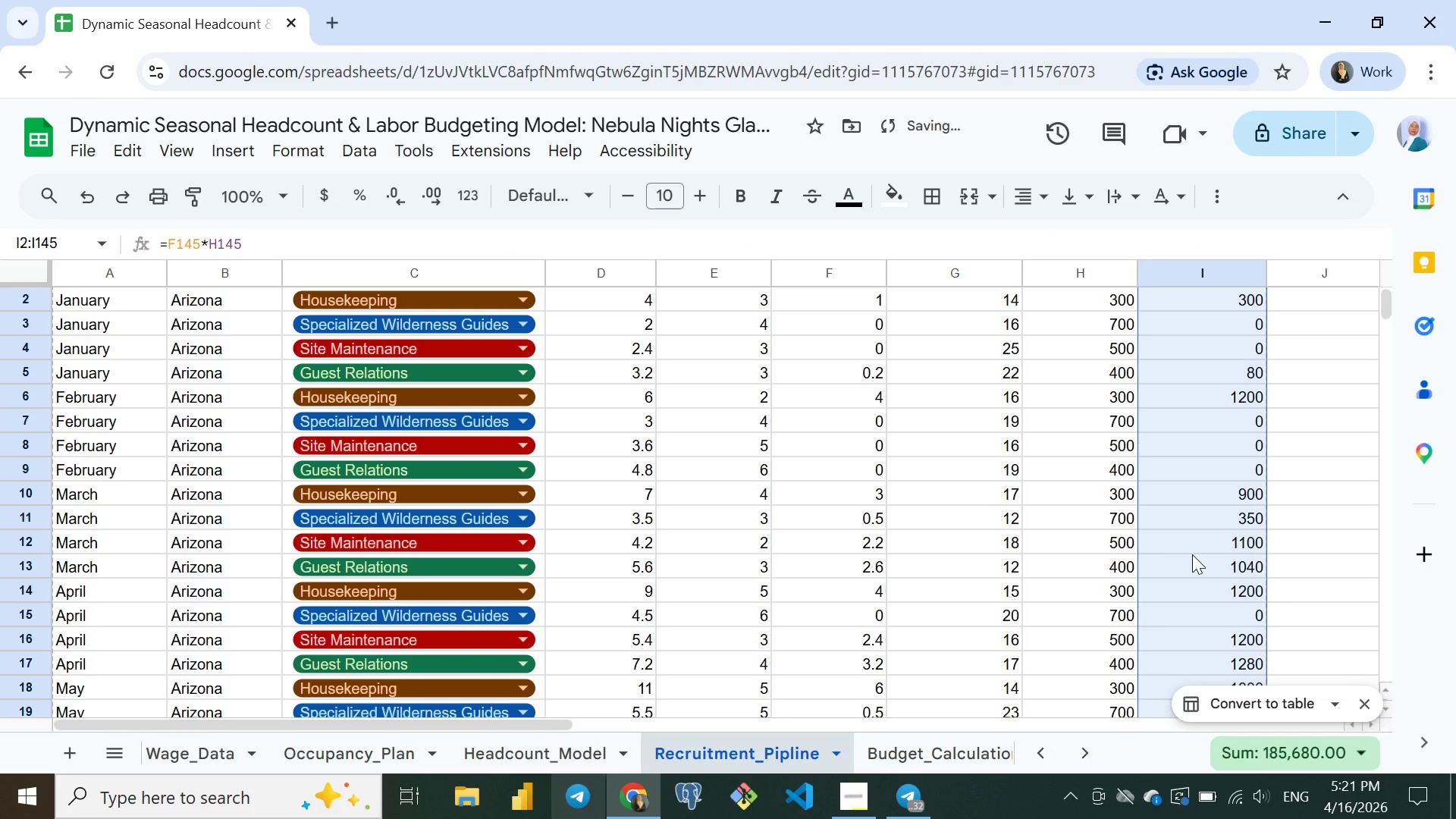 
key(Control+D)
 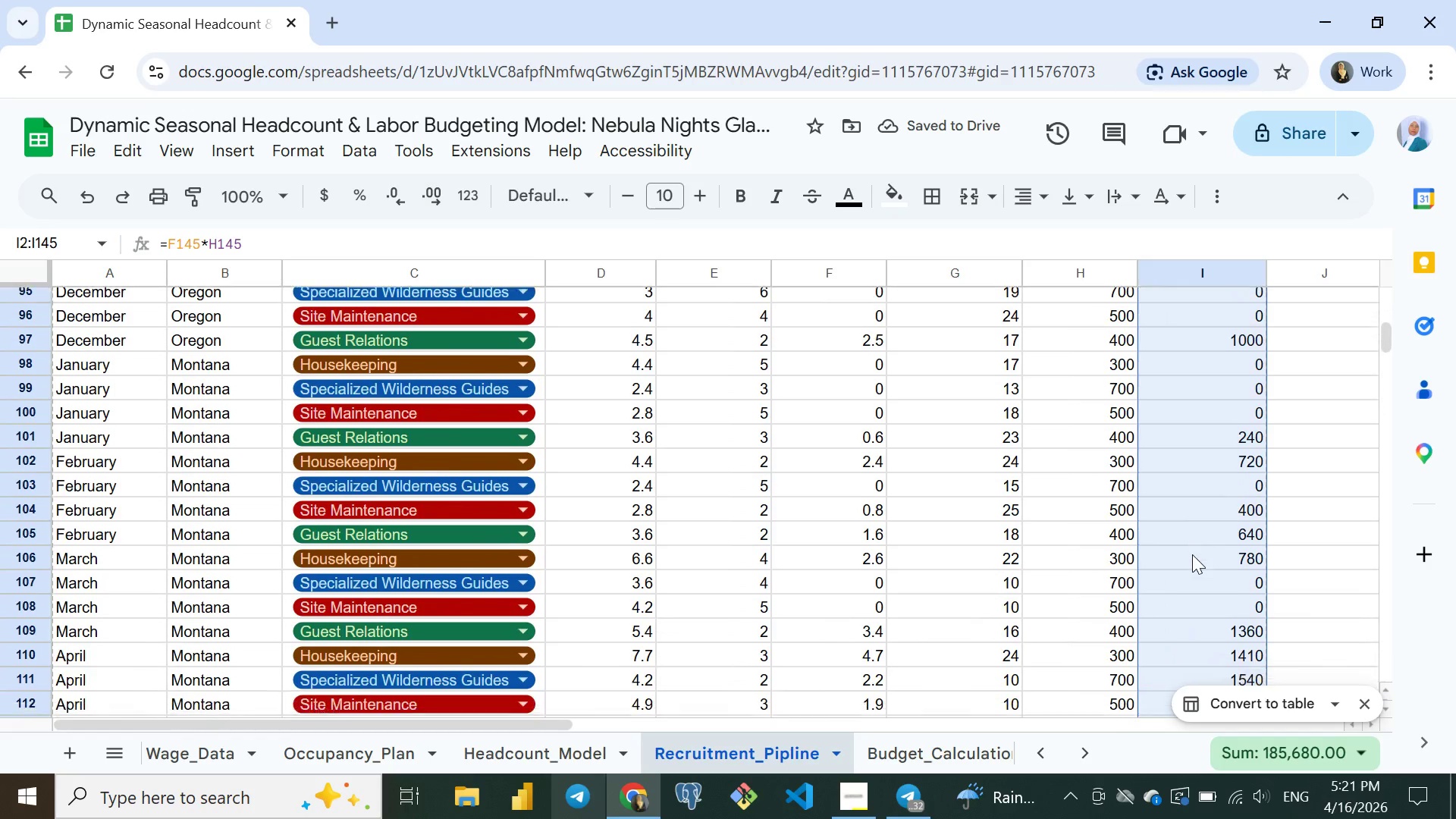 
wait(9.19)
 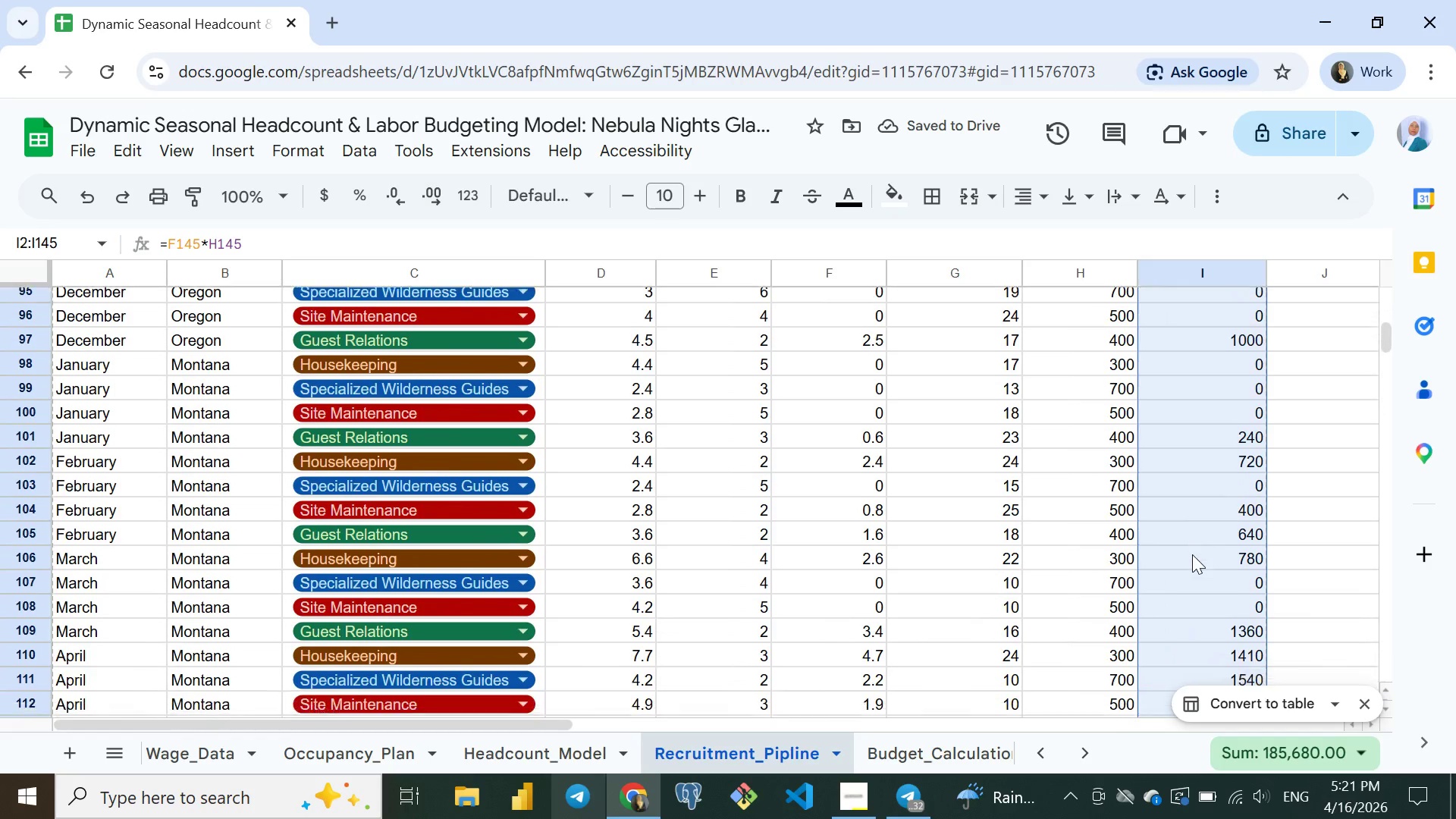 
left_click([1178, 331])
 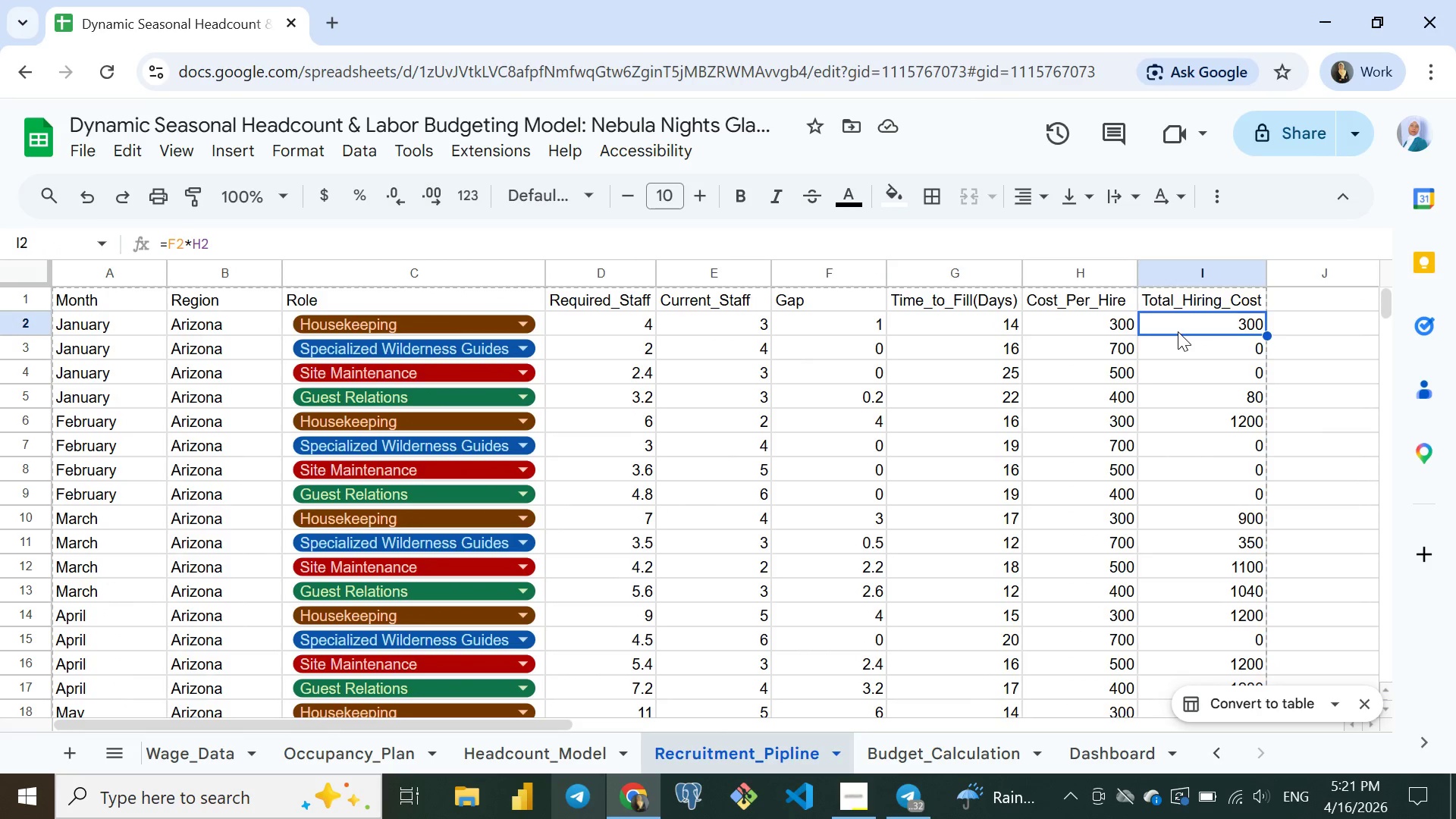 
wait(13.91)
 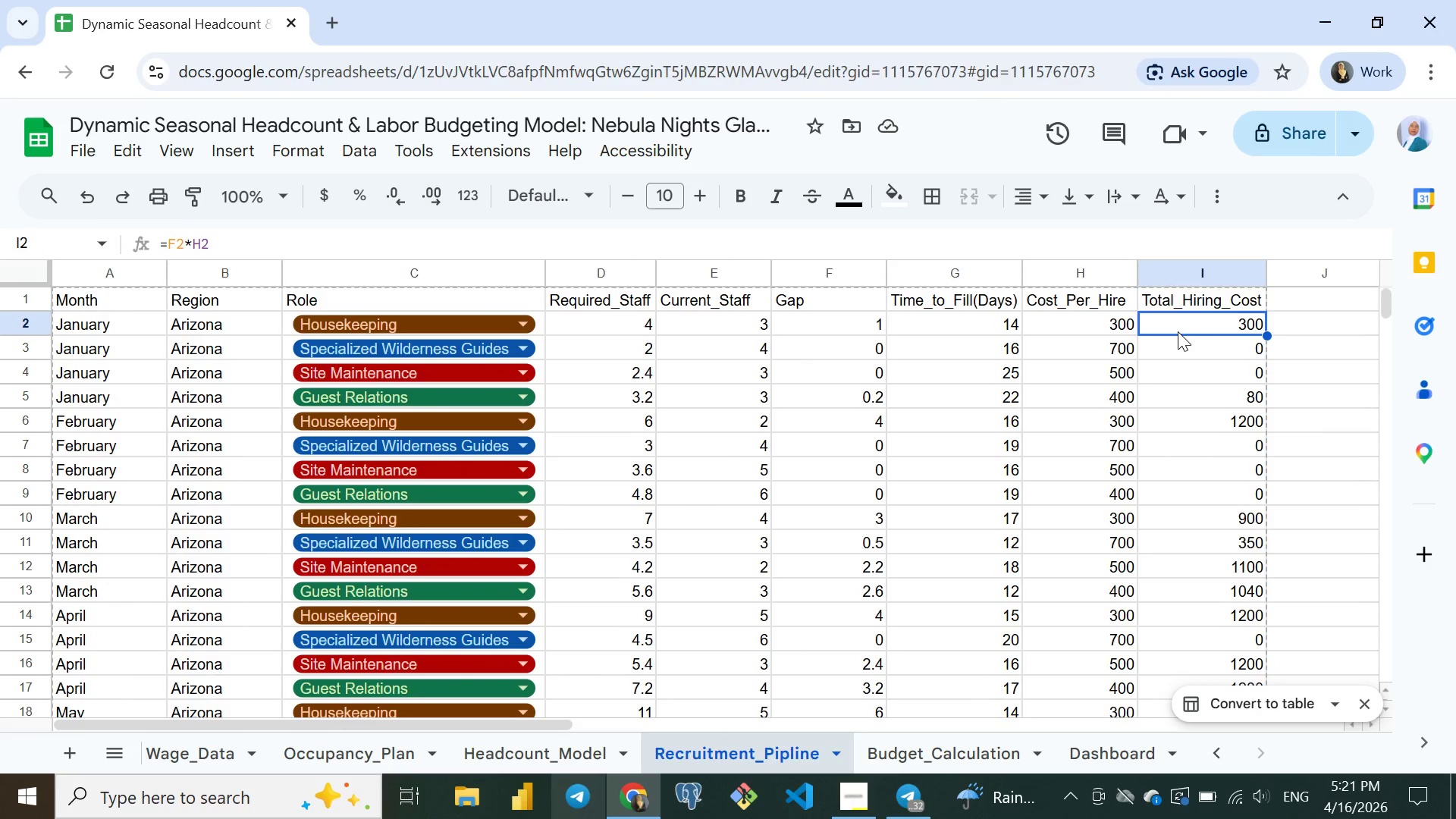 
left_click([947, 753])
 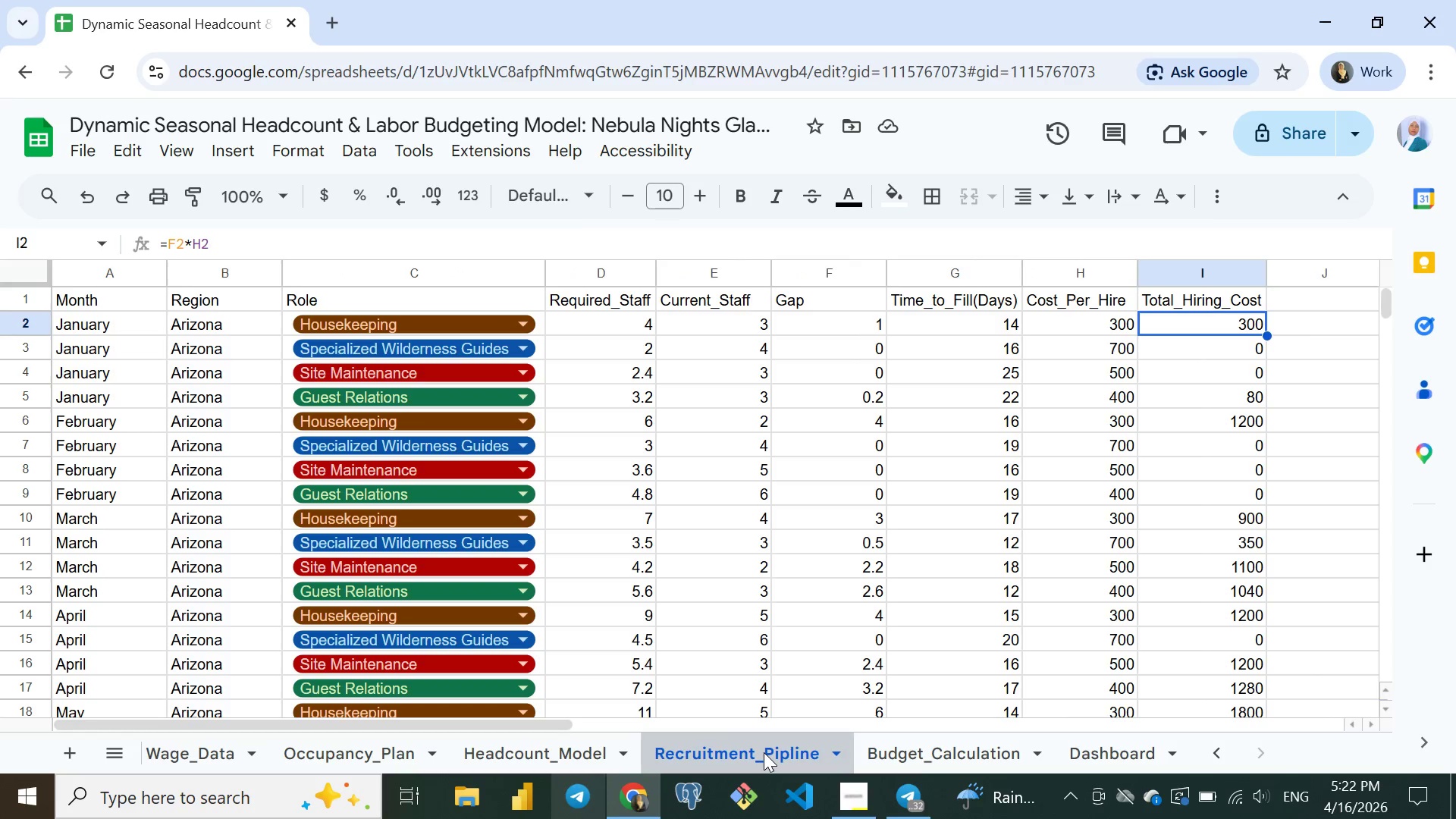 
left_click([764, 752])
 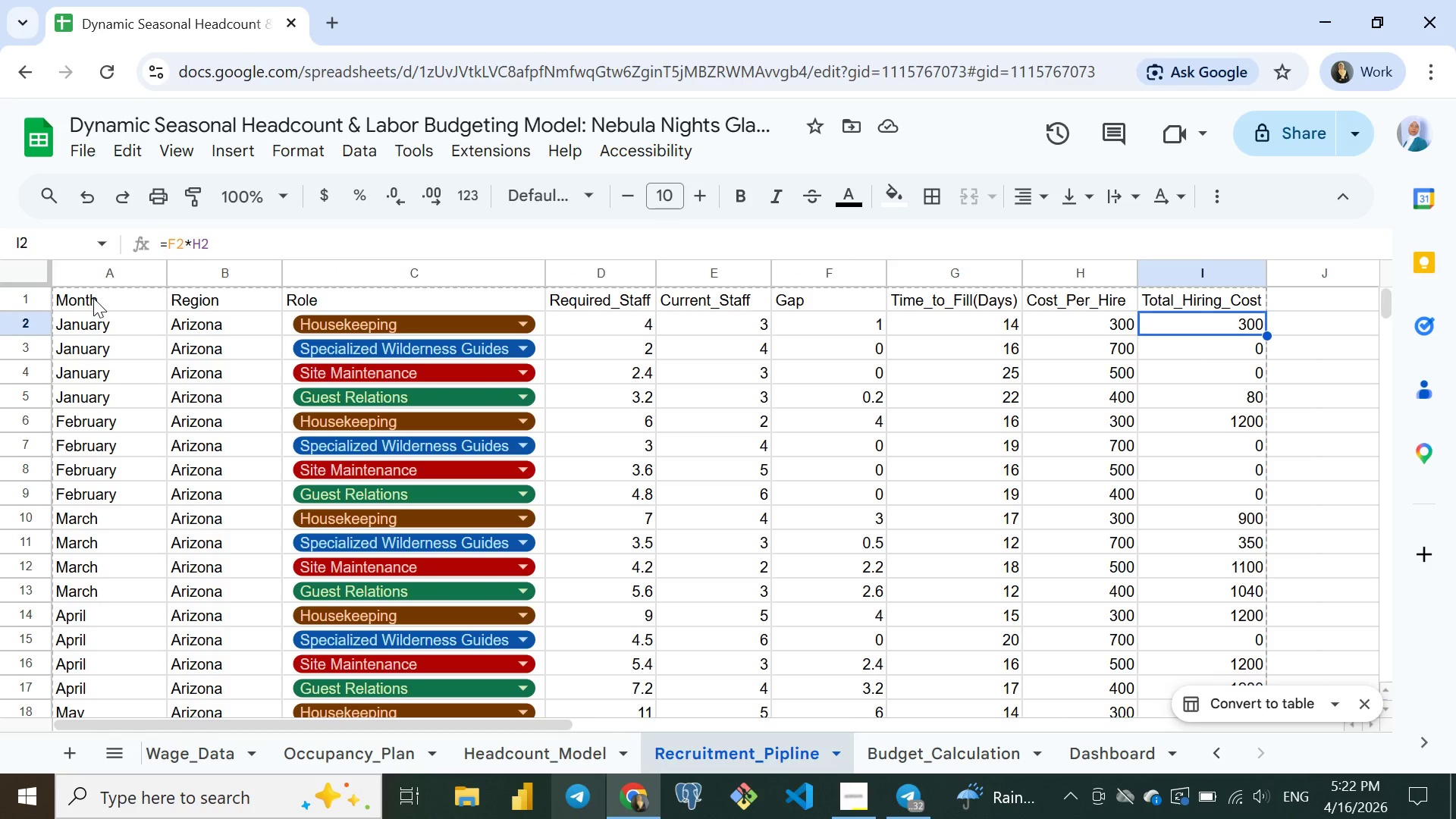 
left_click([93, 298])
 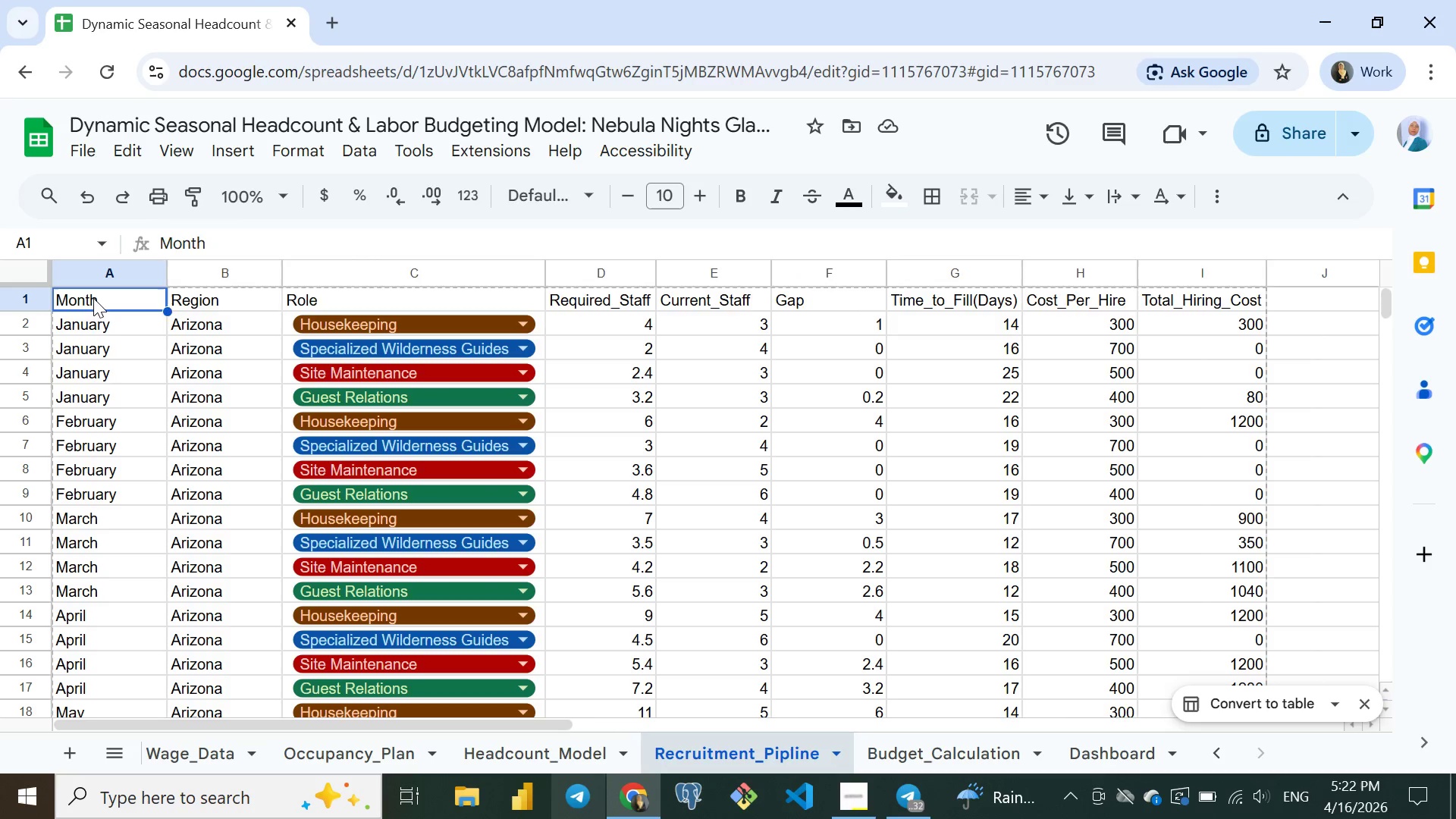 
key(Control+Shift+ArrowRight)
 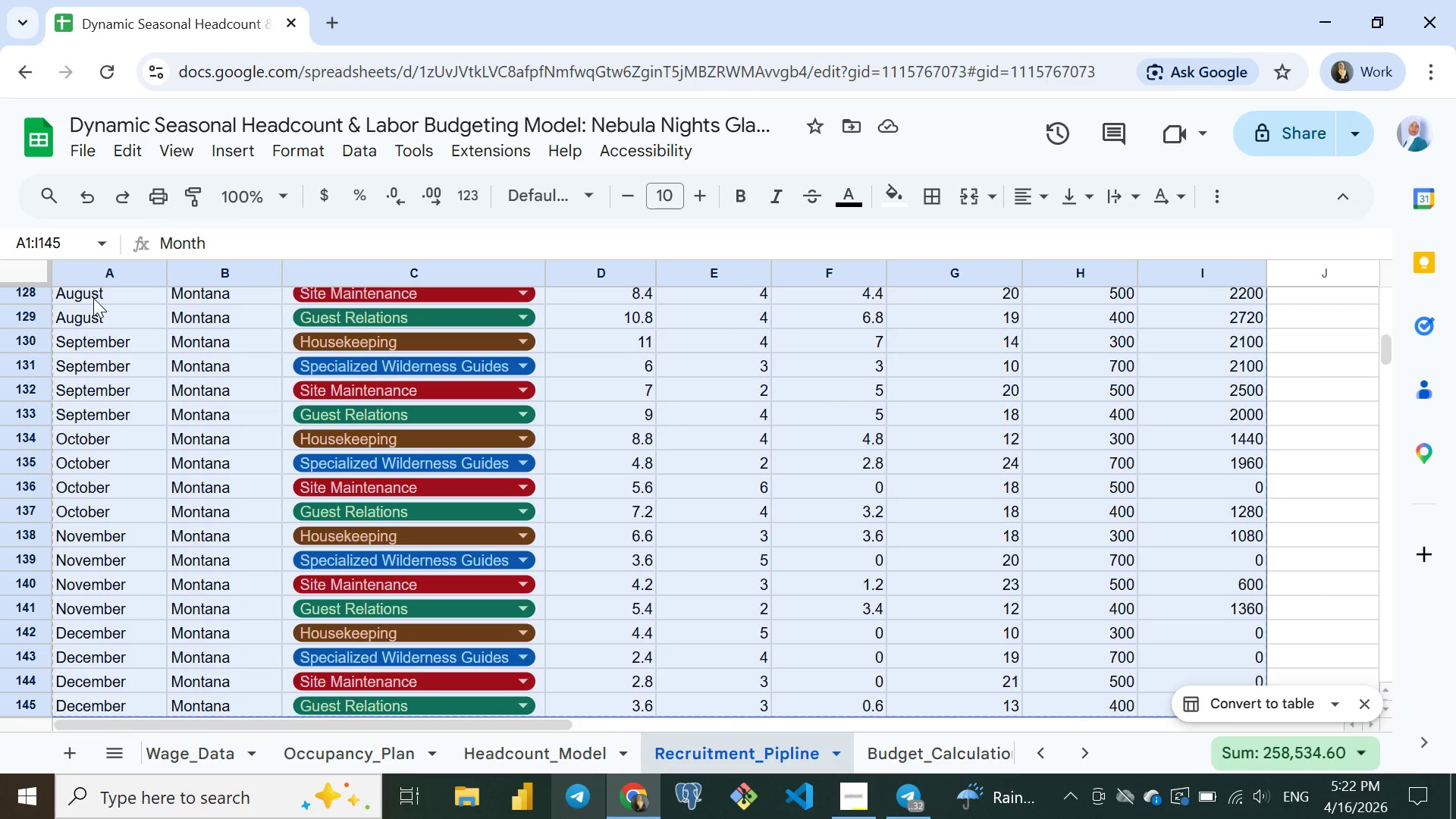 
key(Control+Shift+ArrowDown)
 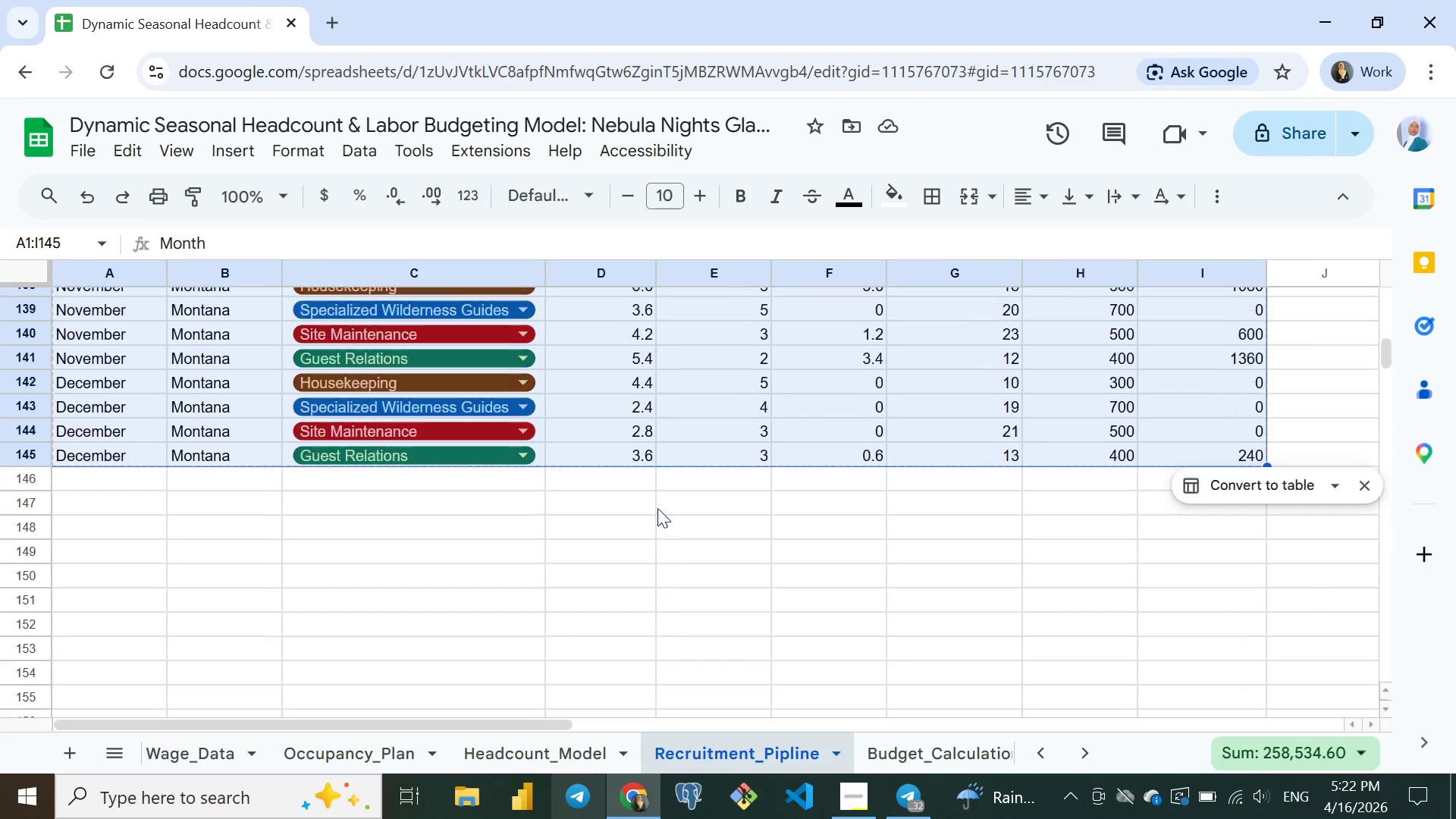 
mouse_move([642, 493])
 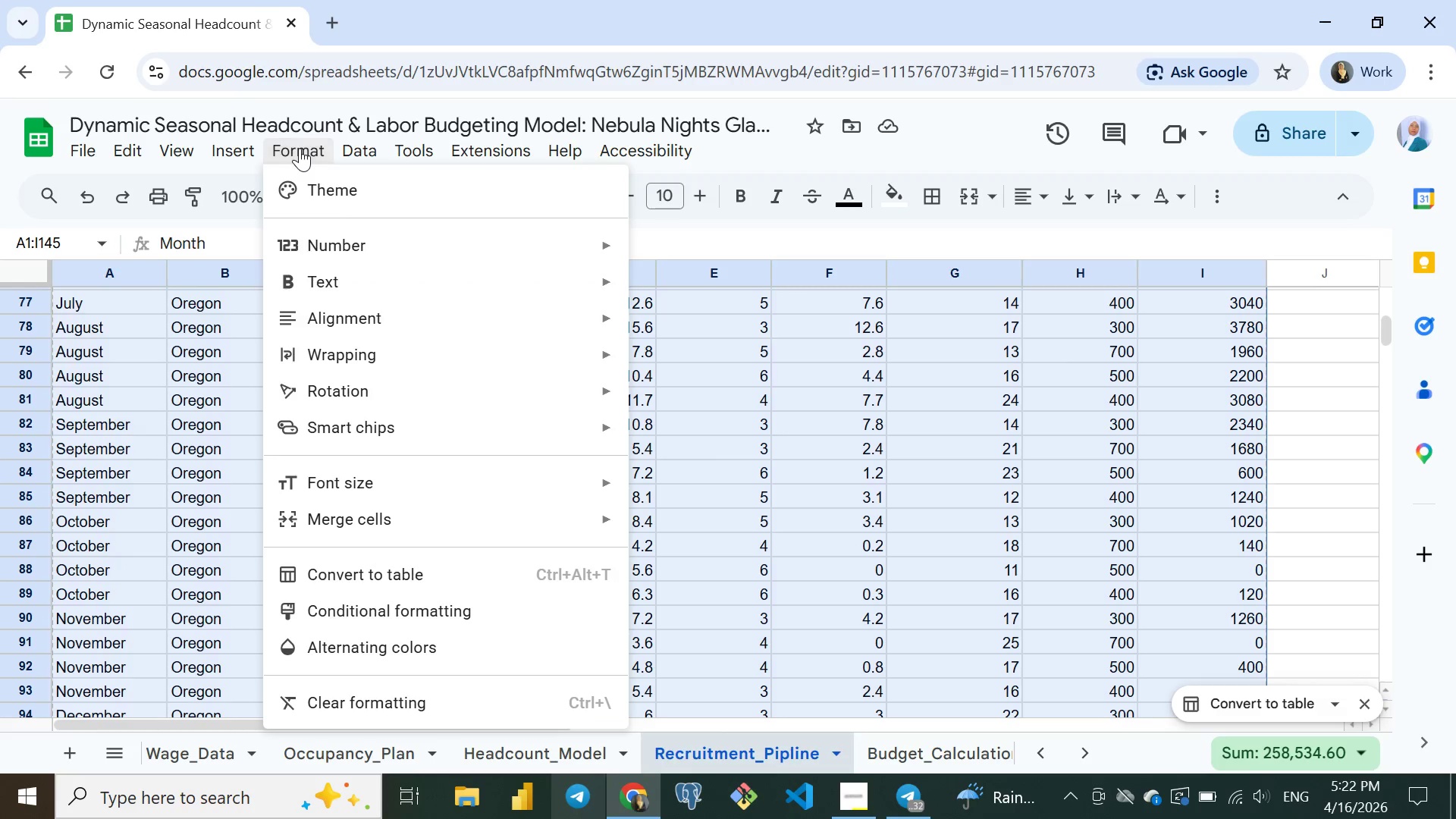 
left_click([300, 148])
 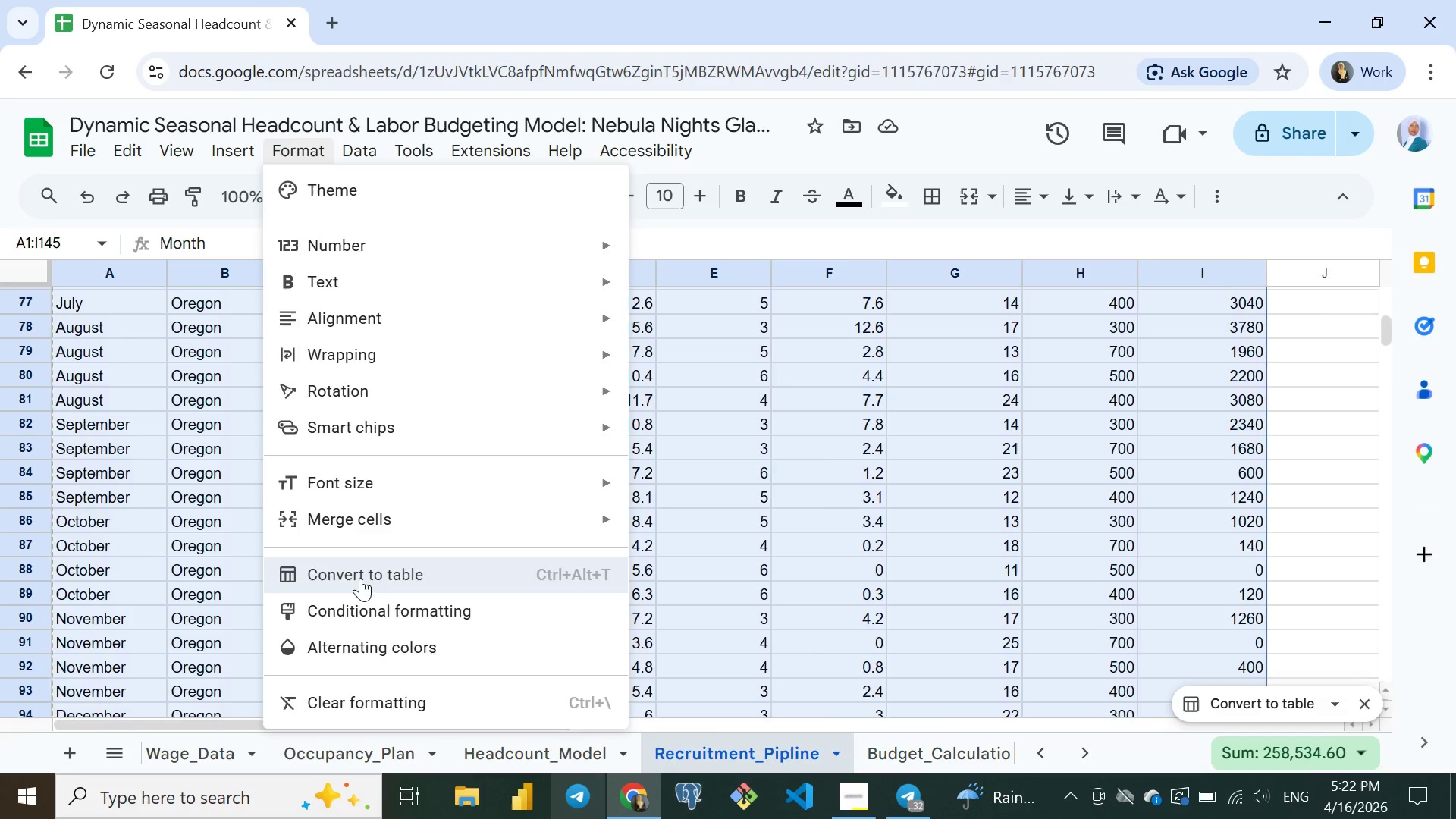 
left_click([360, 578])
 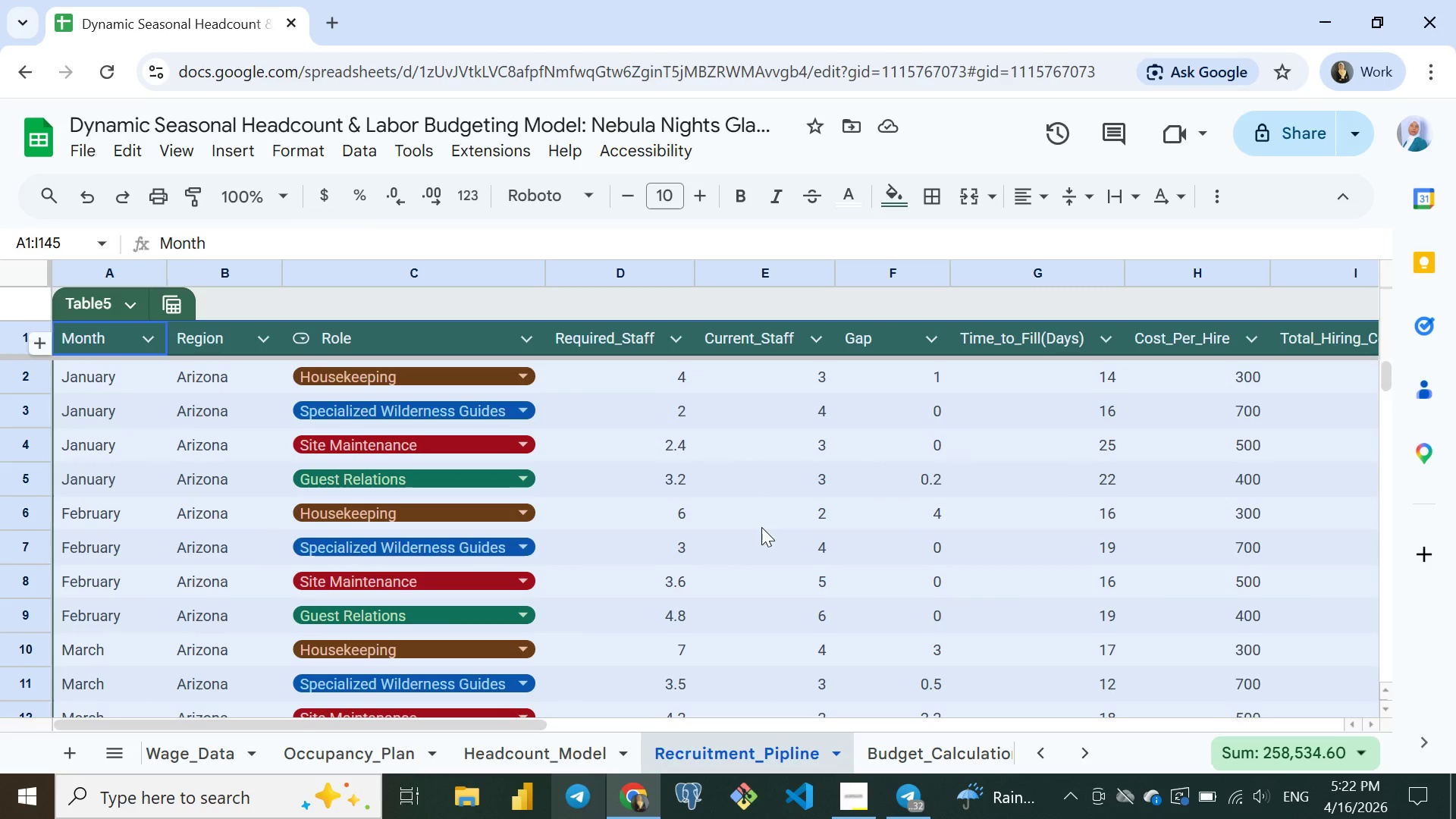 
wait(7.25)
 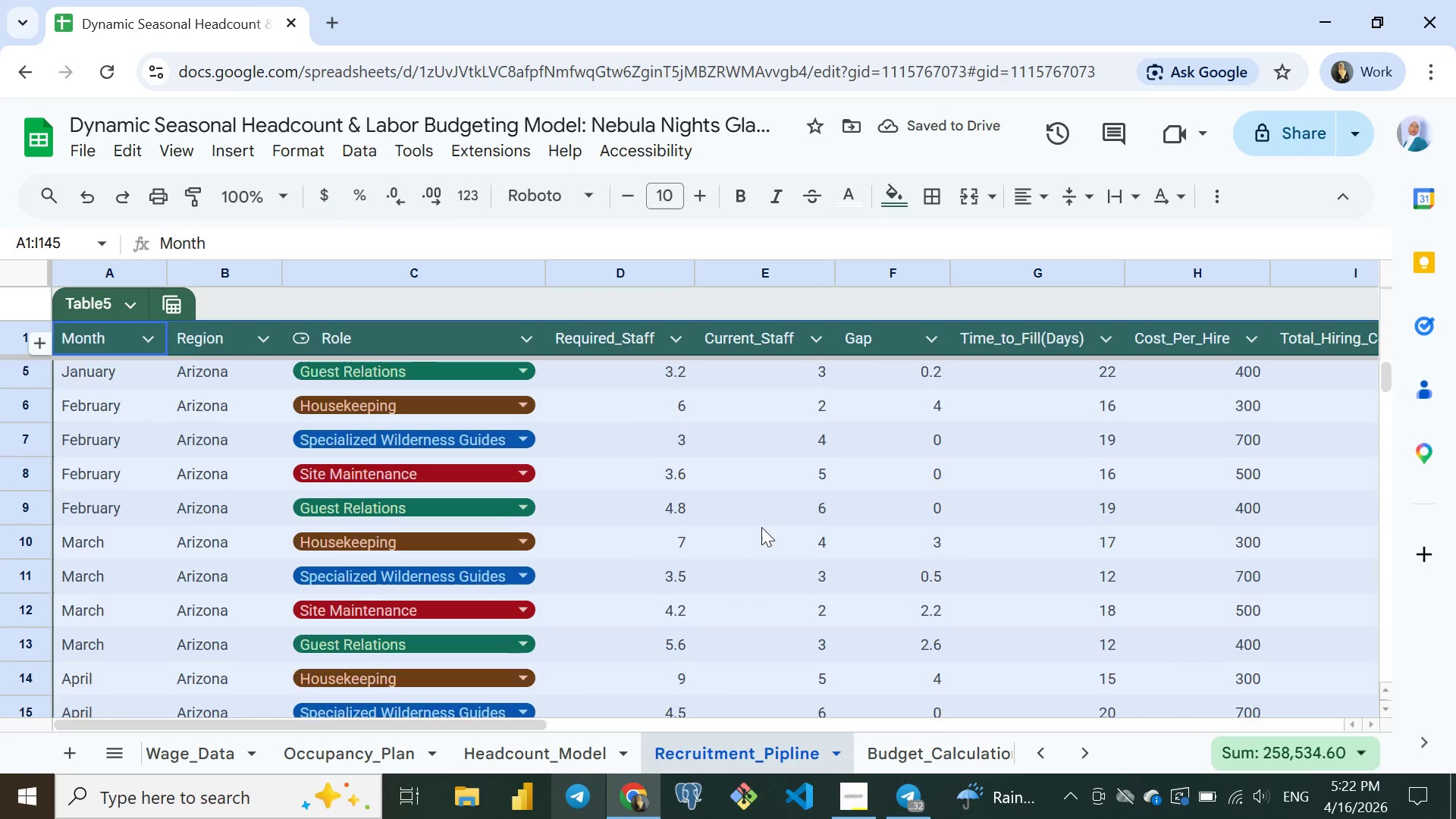 
left_click([556, 756])
 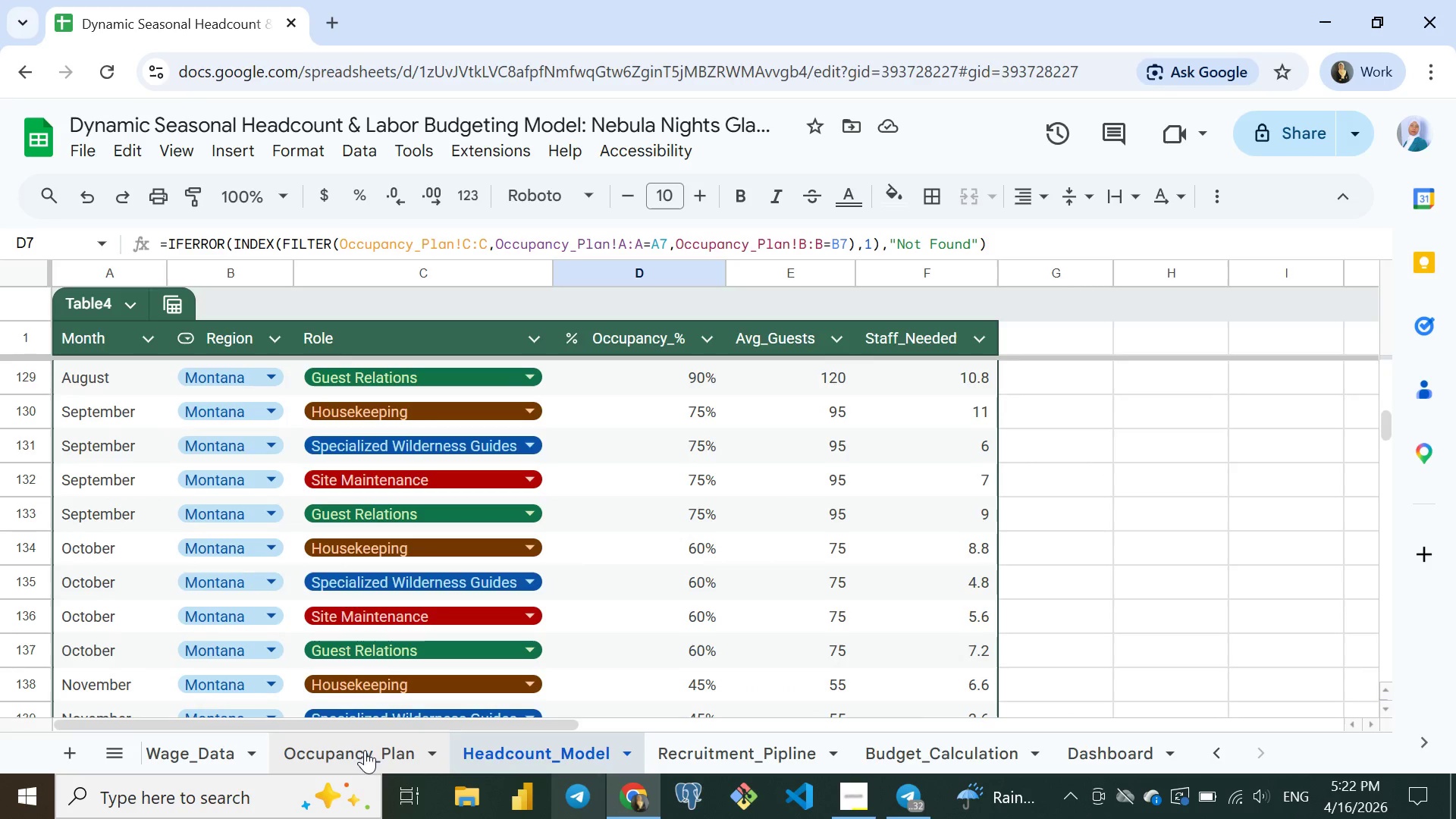 
left_click([365, 748])
 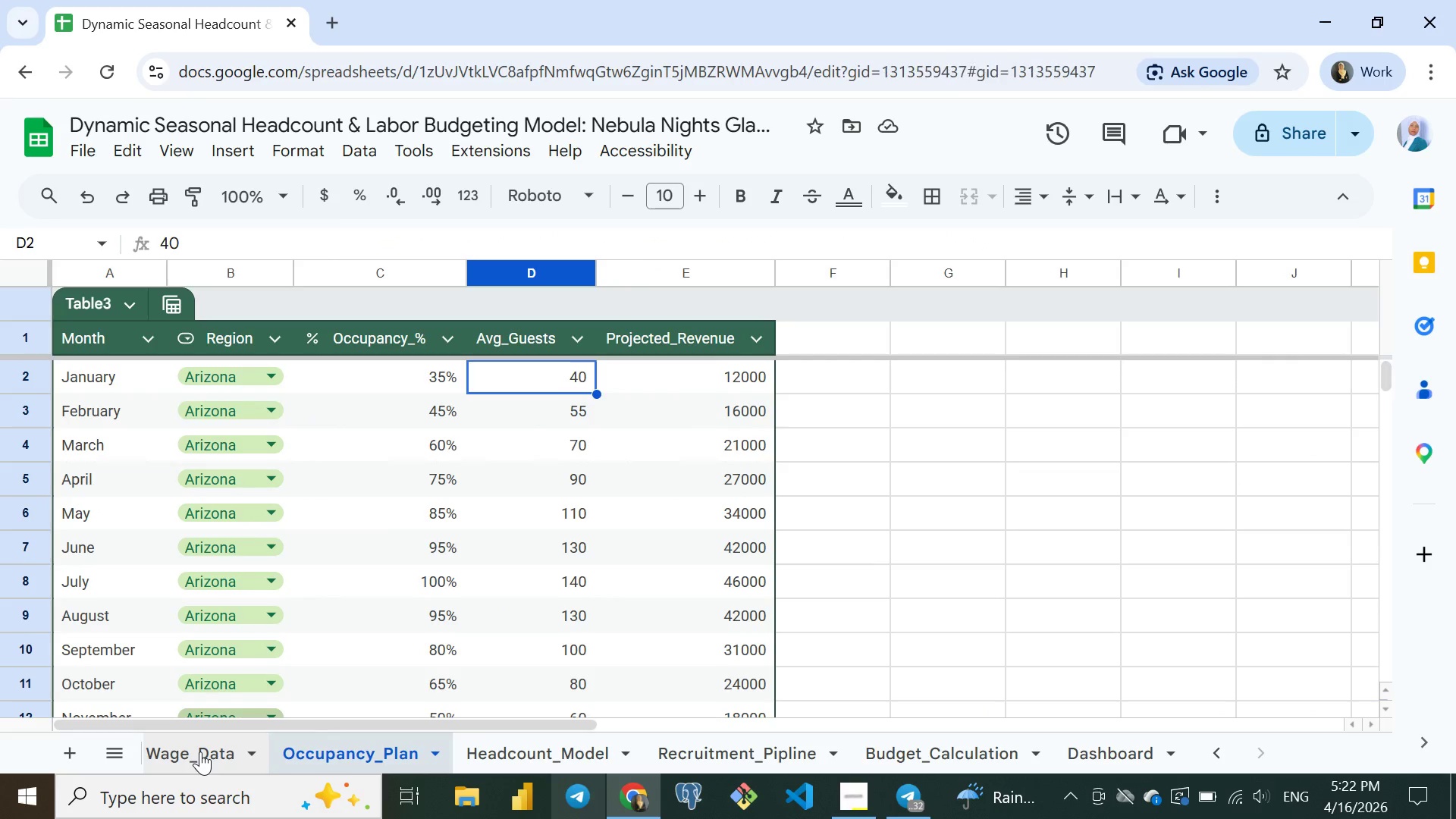 
left_click([200, 752])
 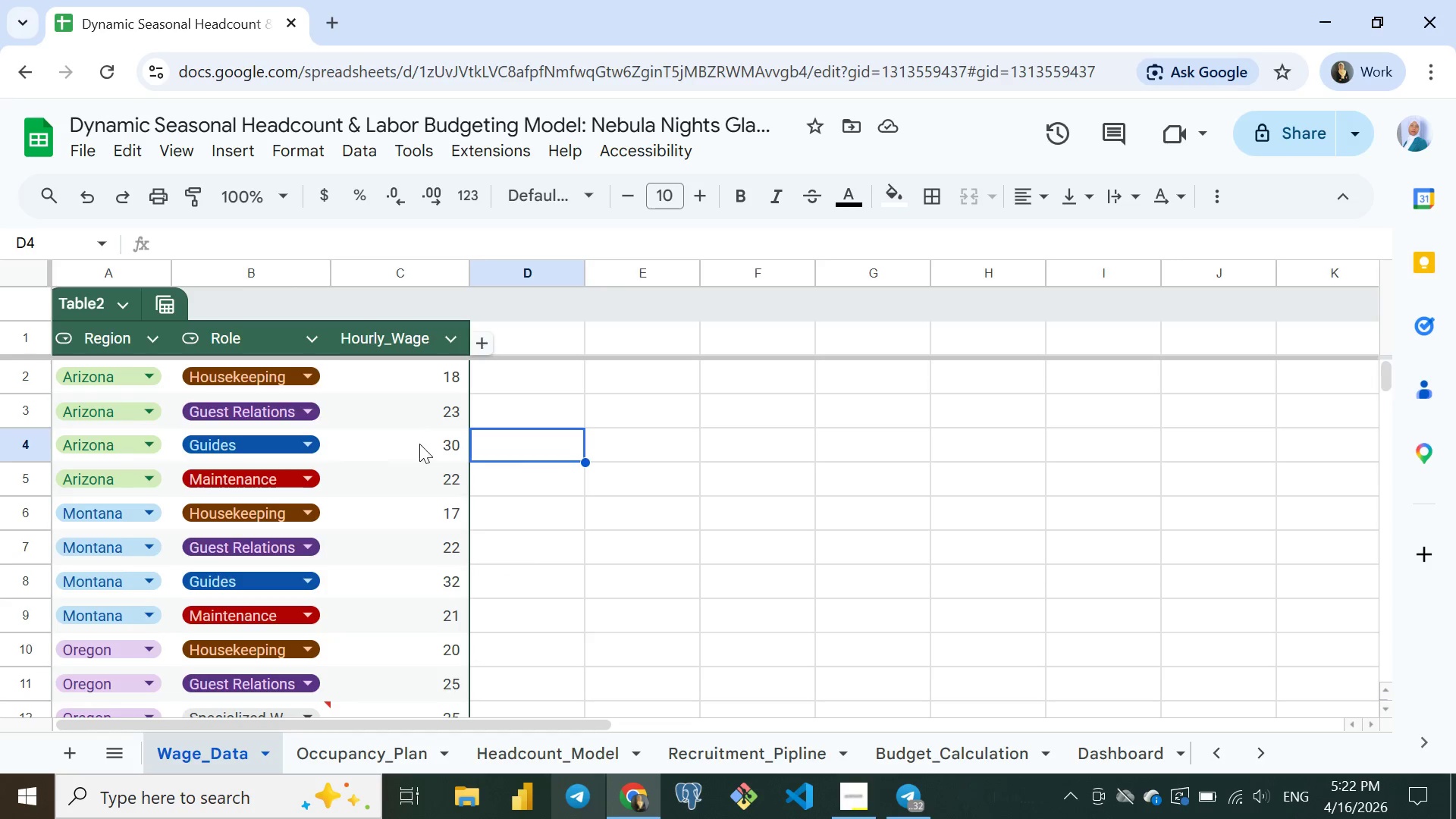 
wait(12.2)
 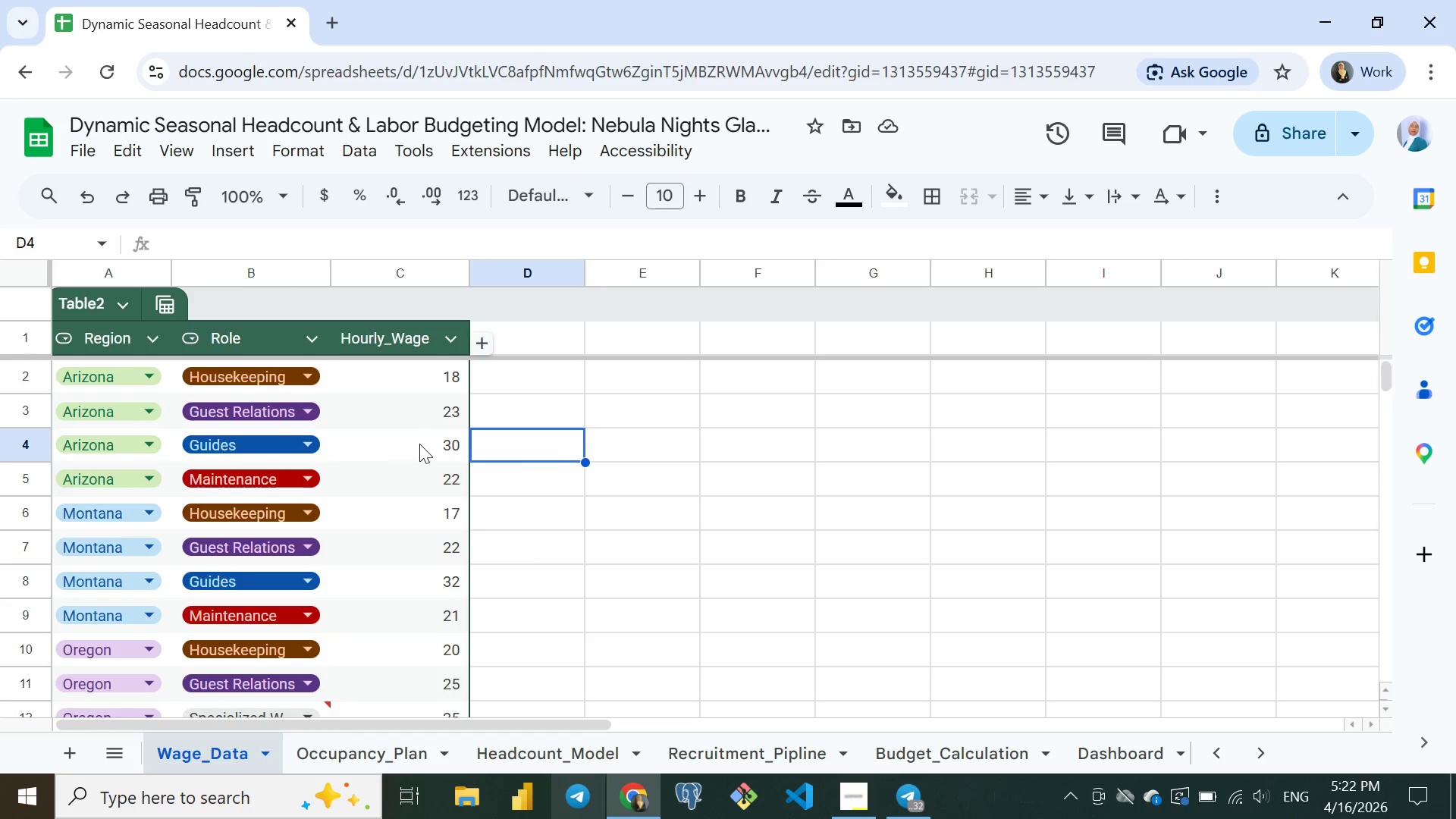 
left_click([305, 571])
 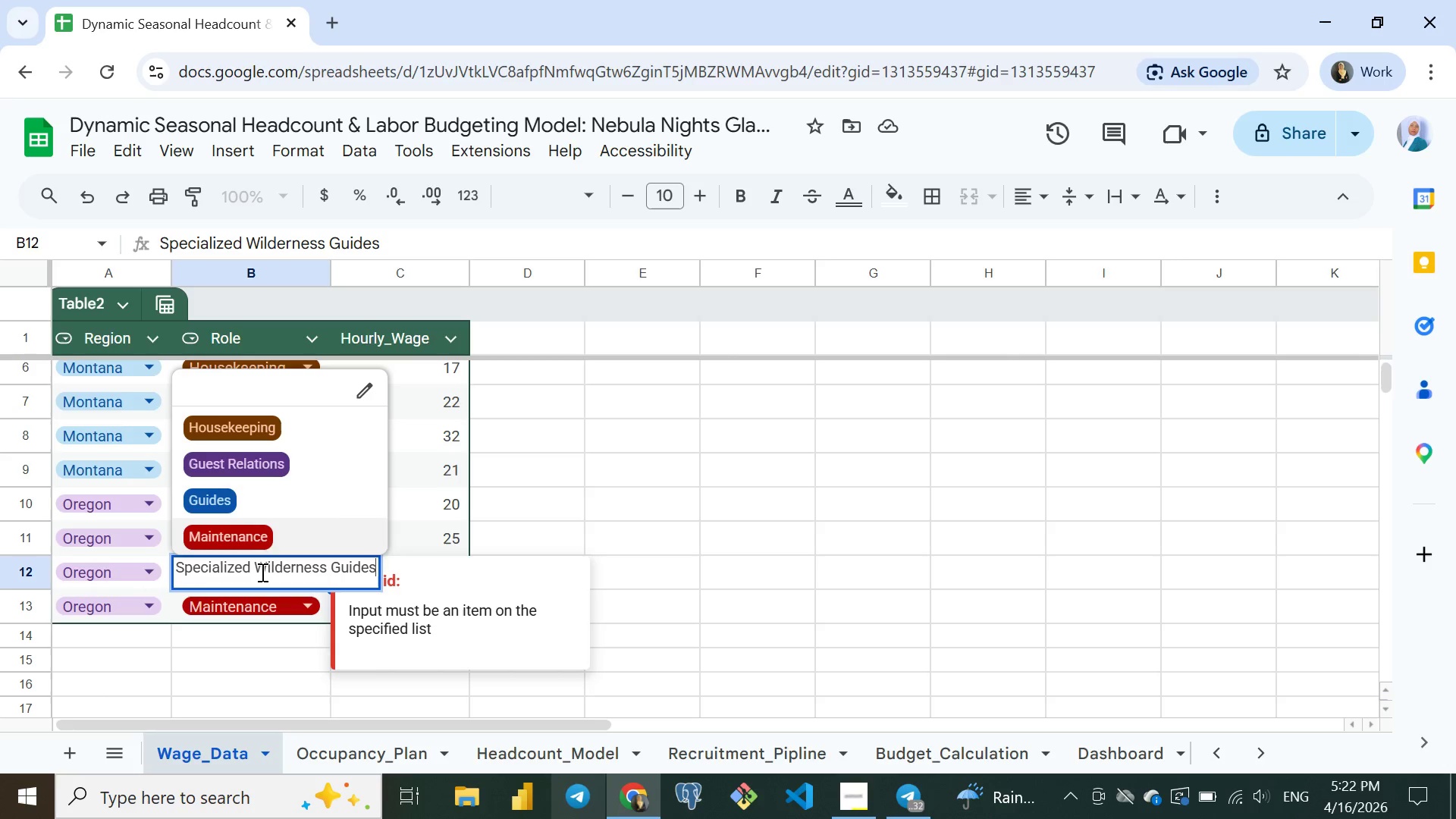 
left_click([261, 572])
 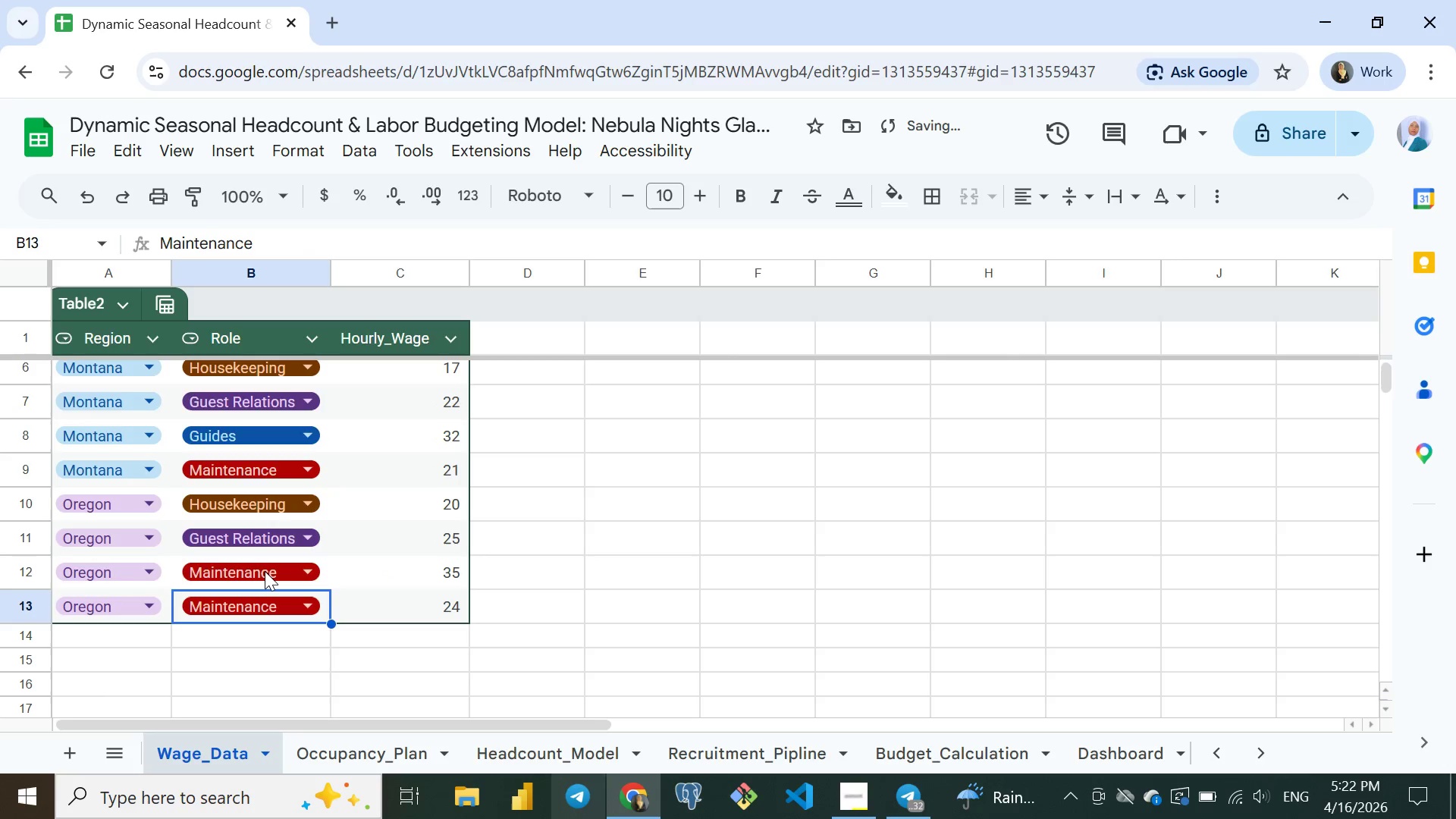 
key(Enter)
 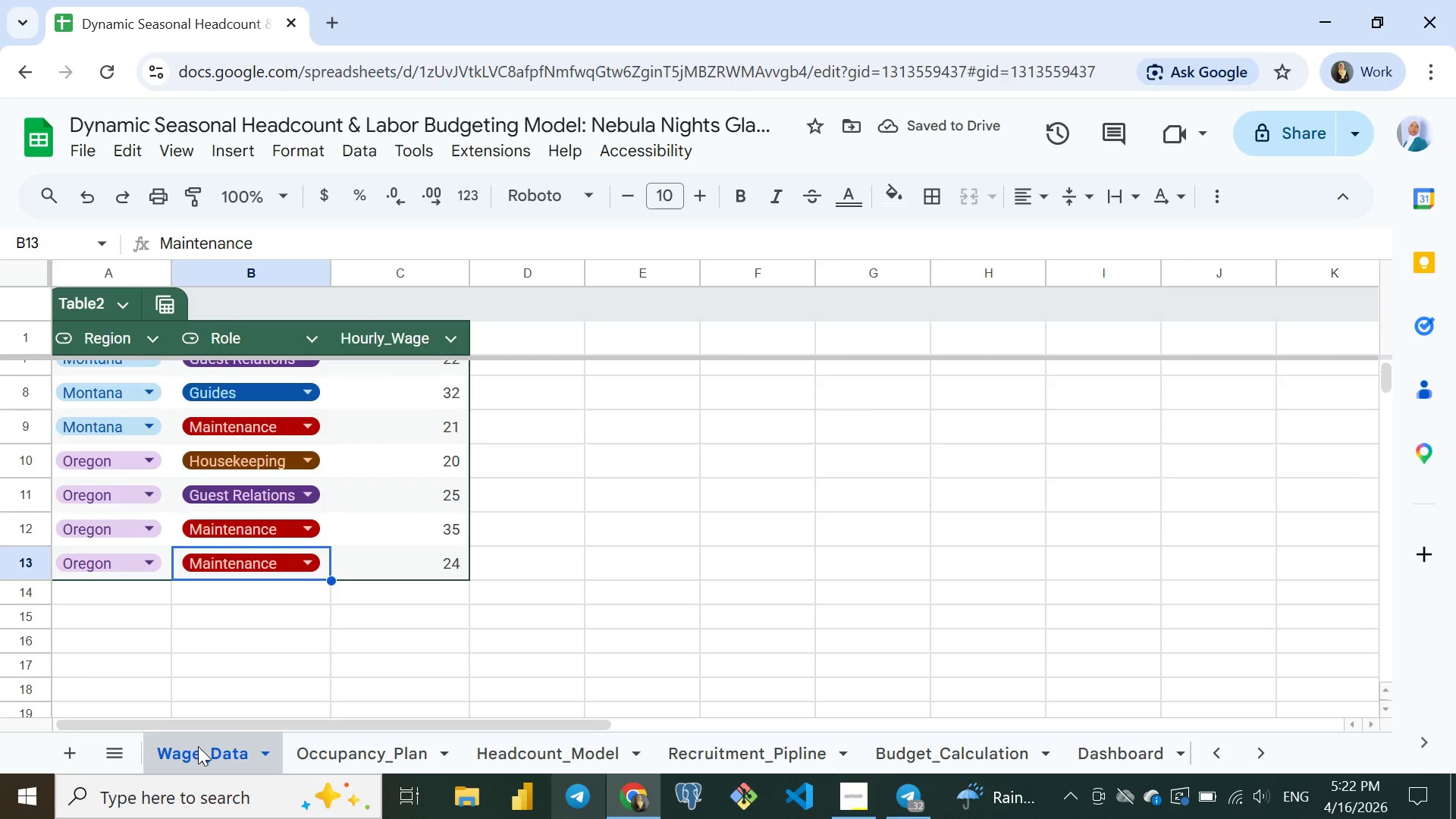 
left_click([198, 746])
 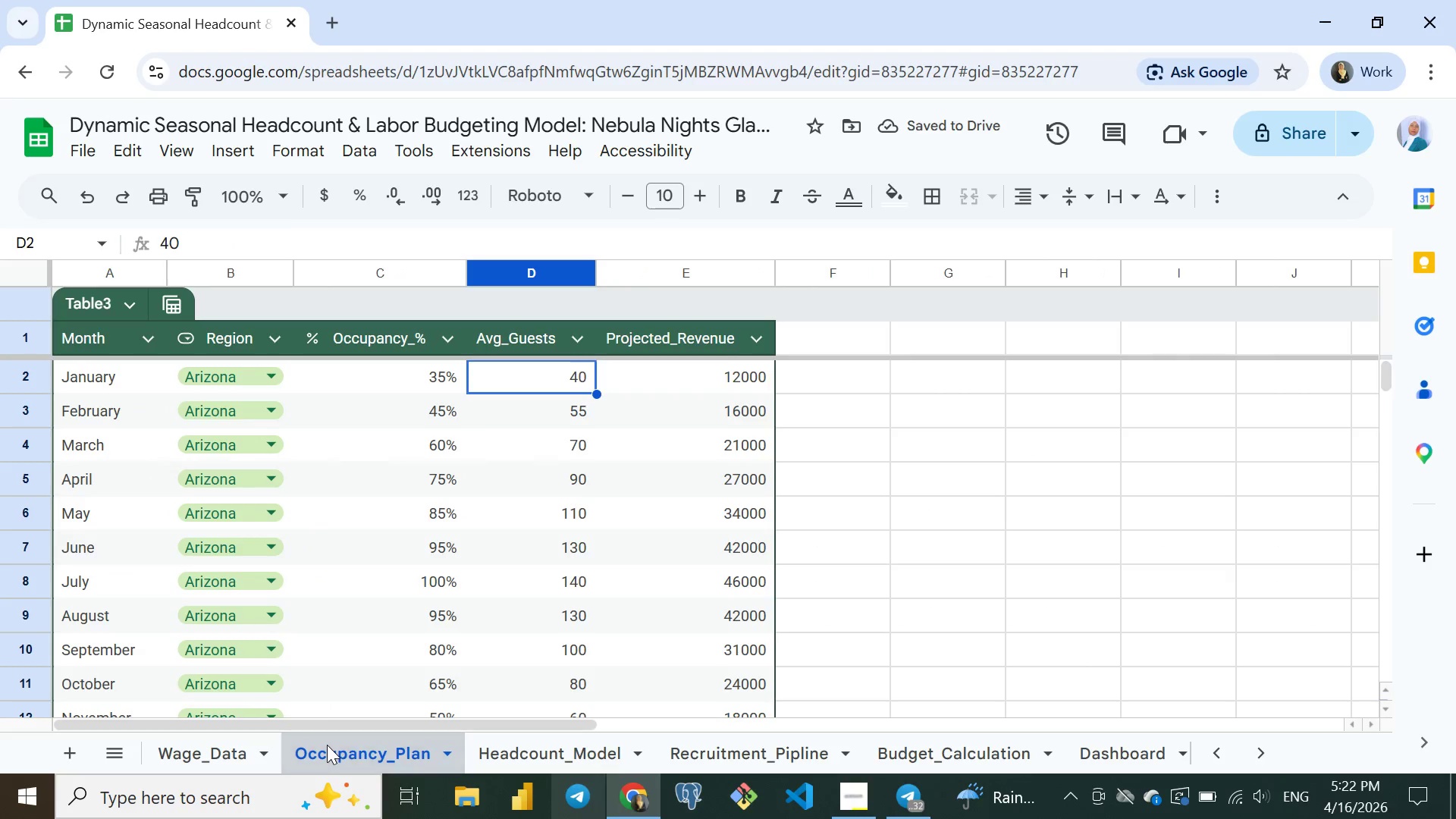 
left_click([327, 745])
 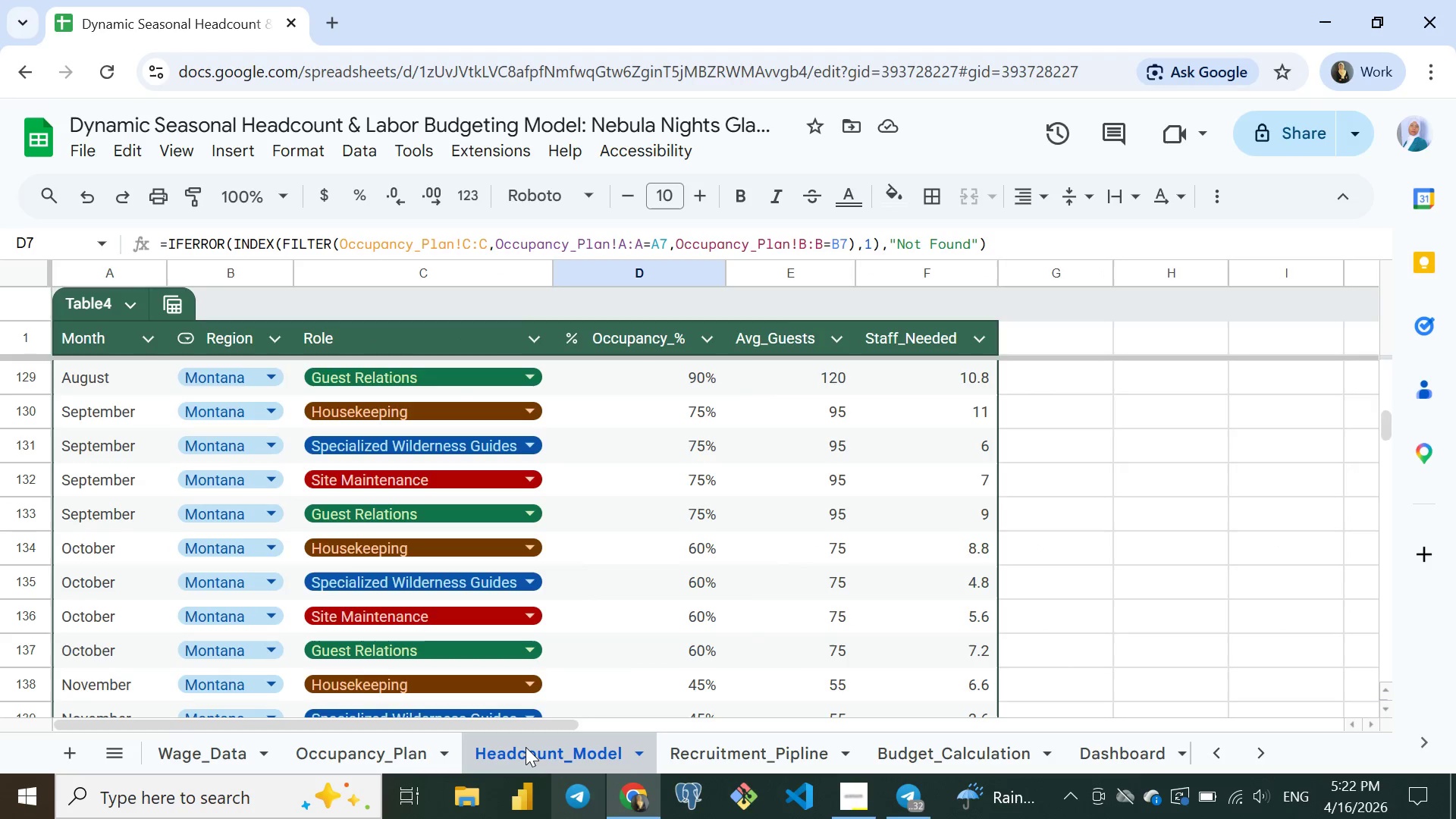 
left_click([526, 747])
 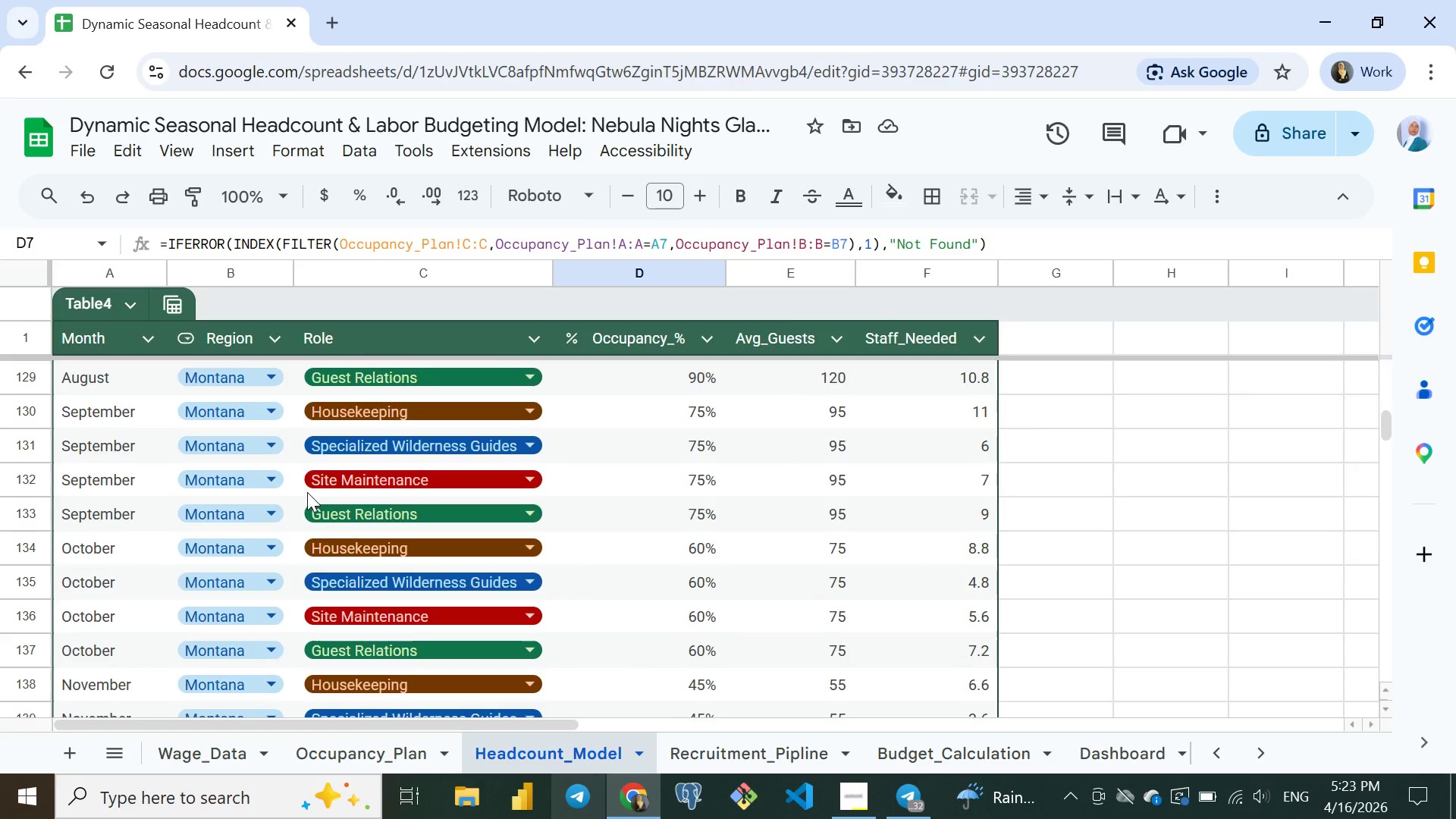 
left_click([309, 492])
 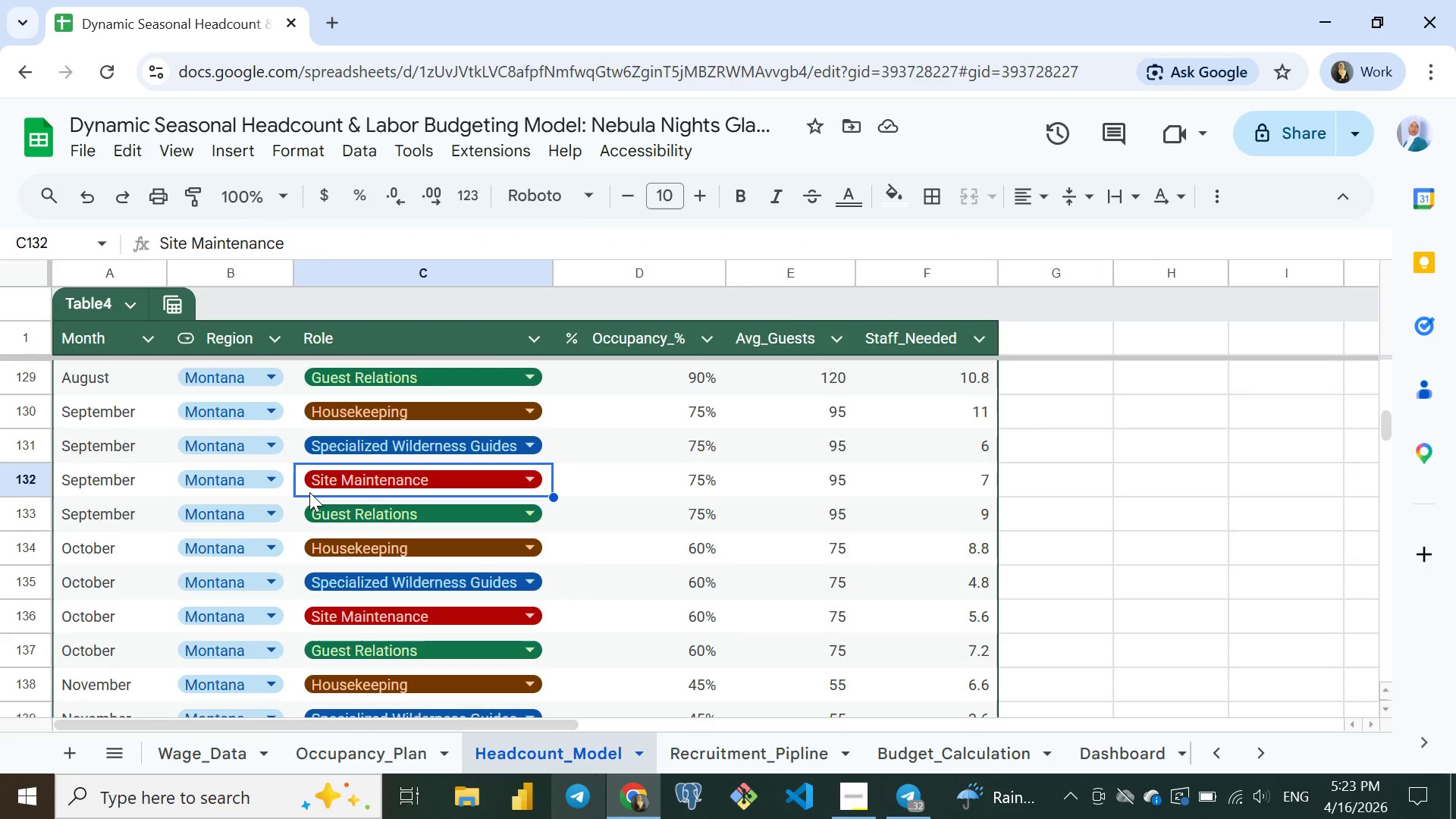 
key(Control+C)
 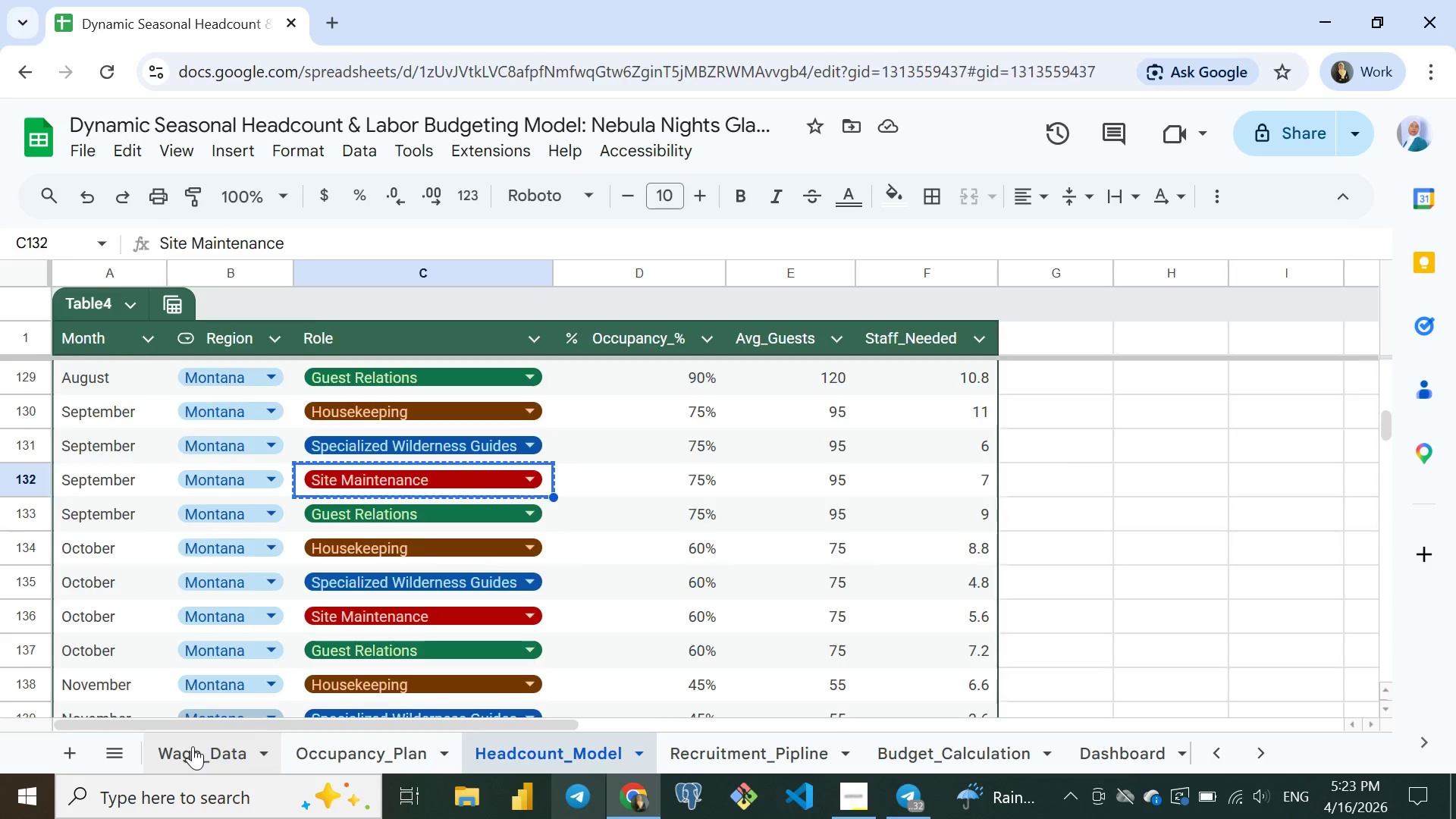 
left_click([193, 746])
 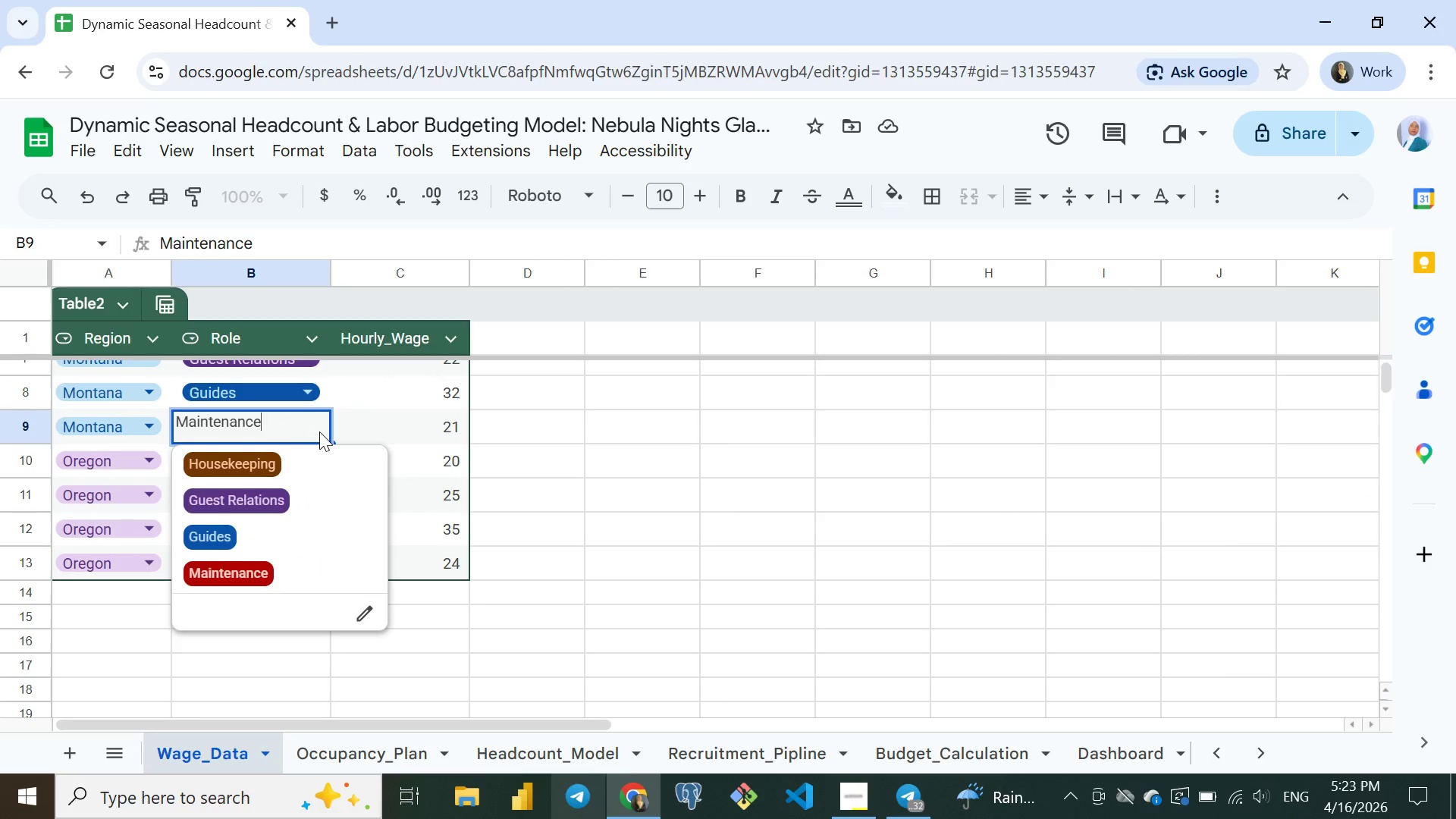 
left_click([319, 431])
 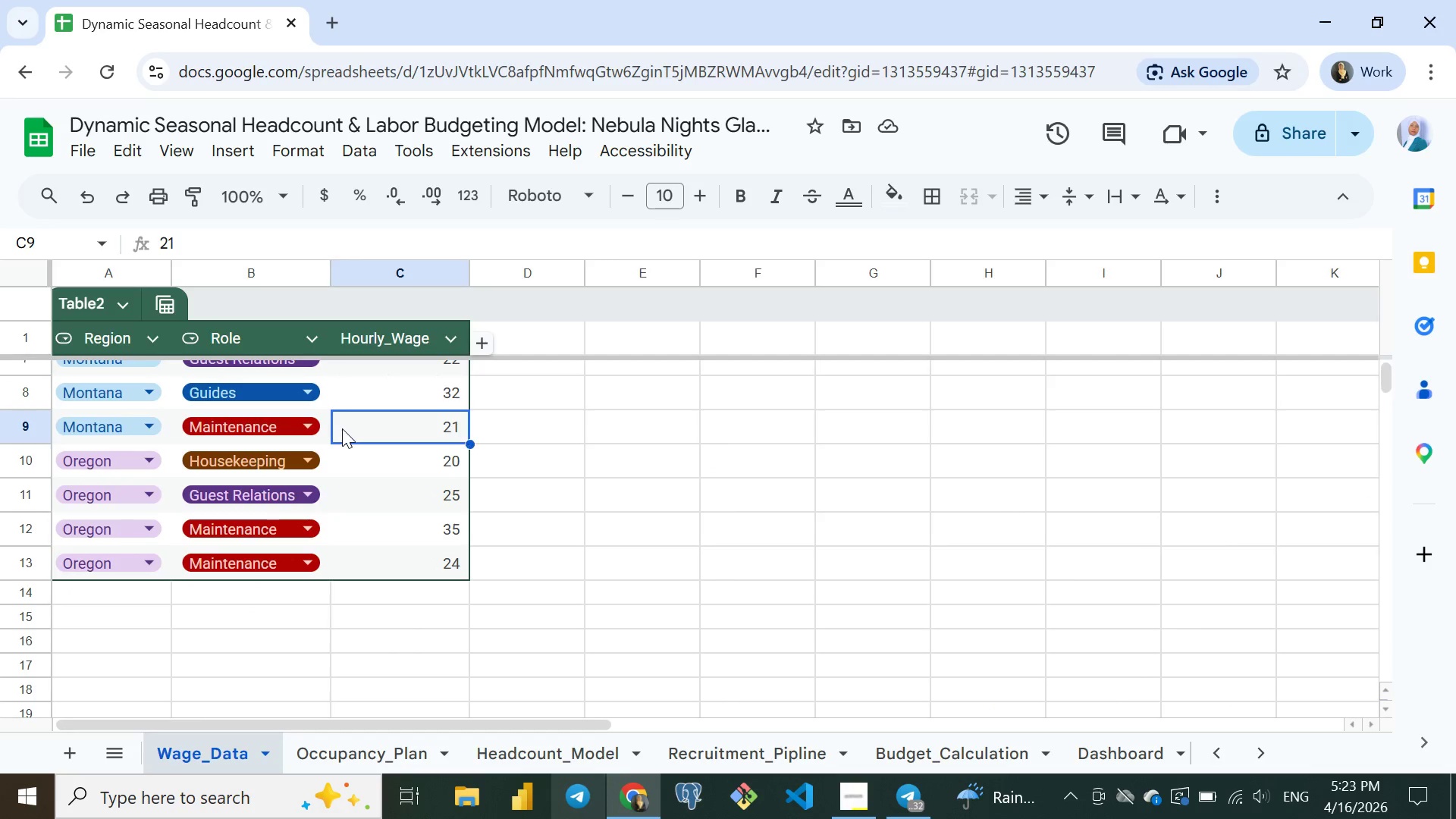 
left_click([342, 428])
 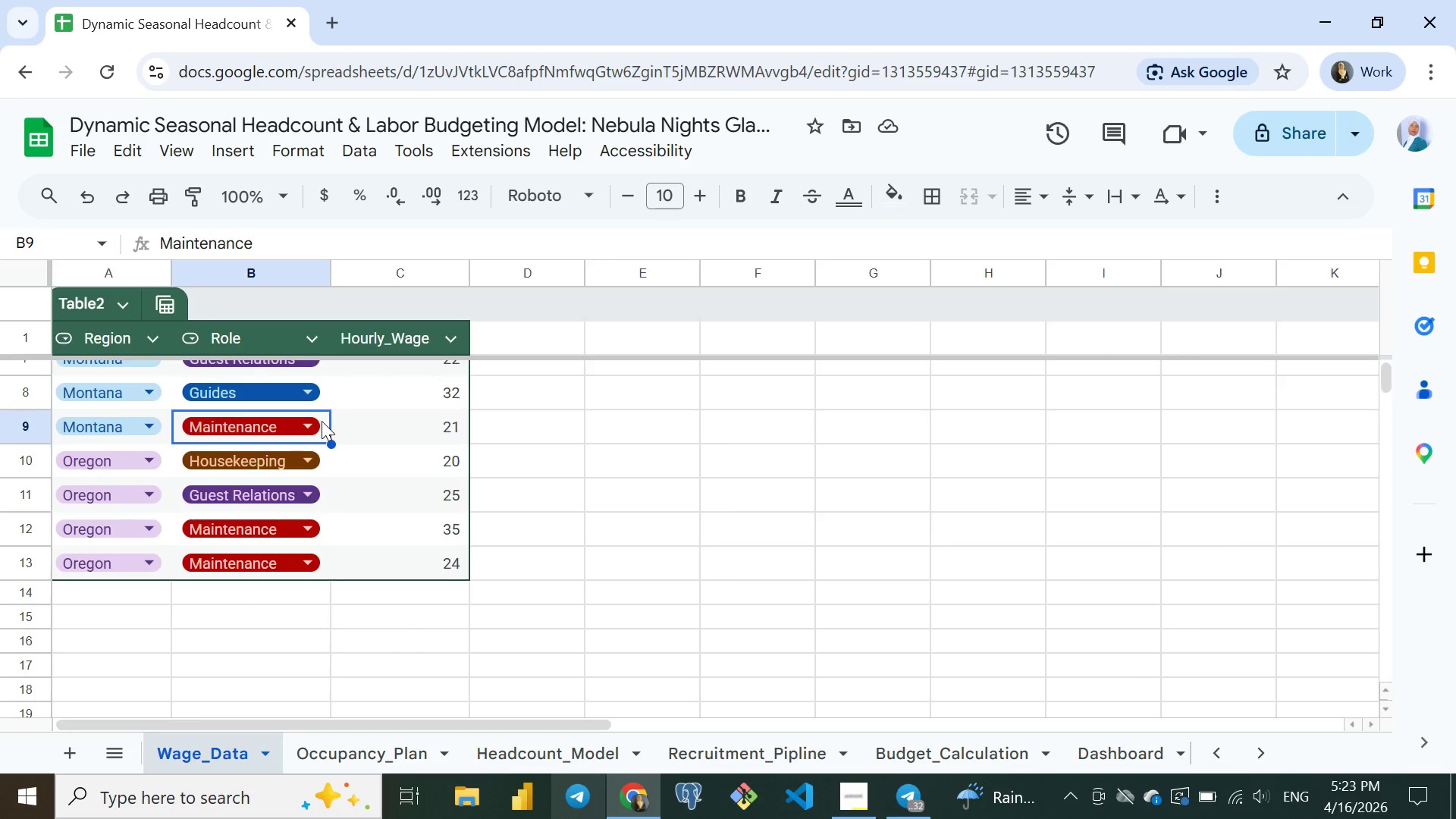 
left_click([322, 421])
 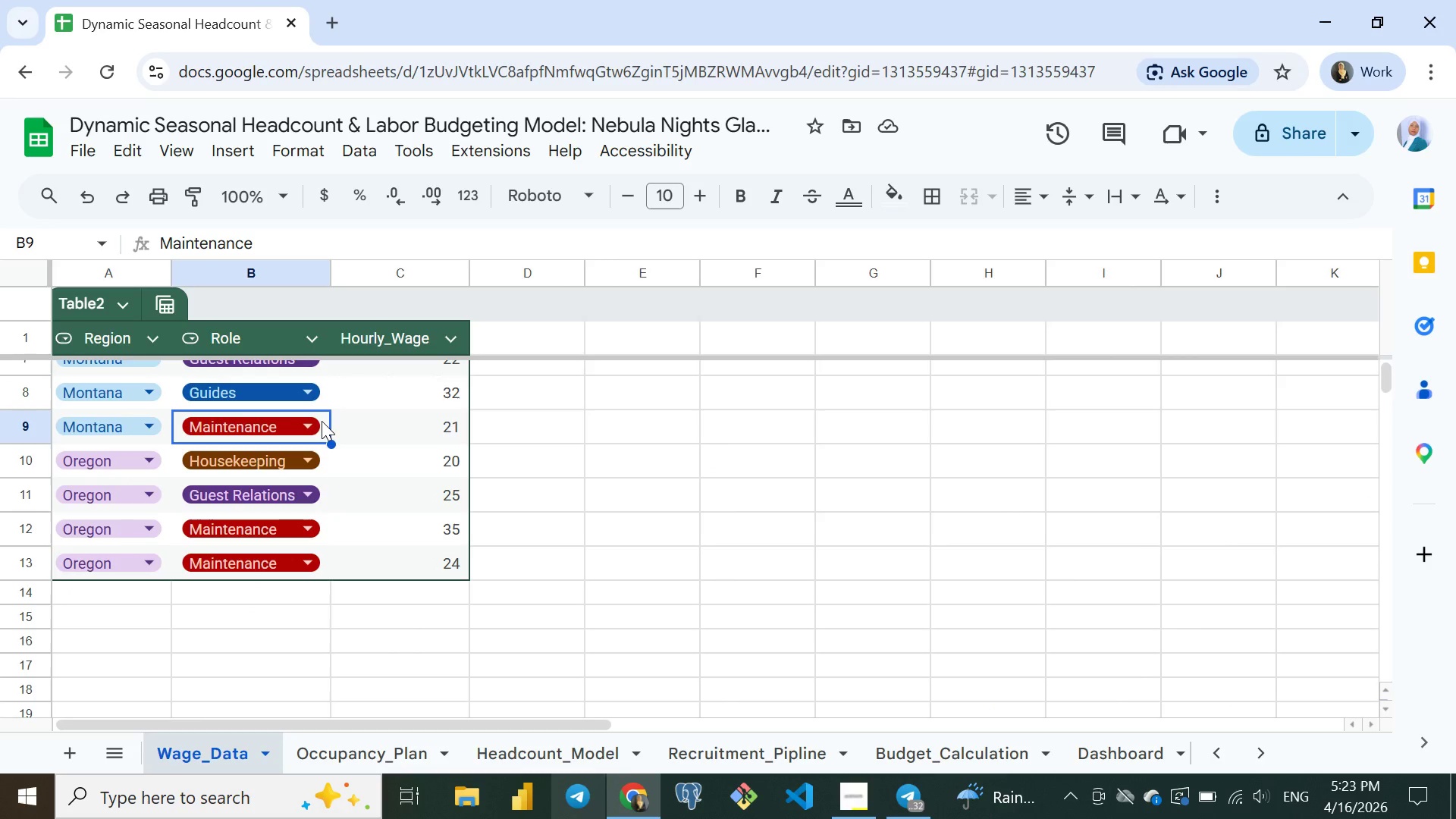 
key(Control+V)
 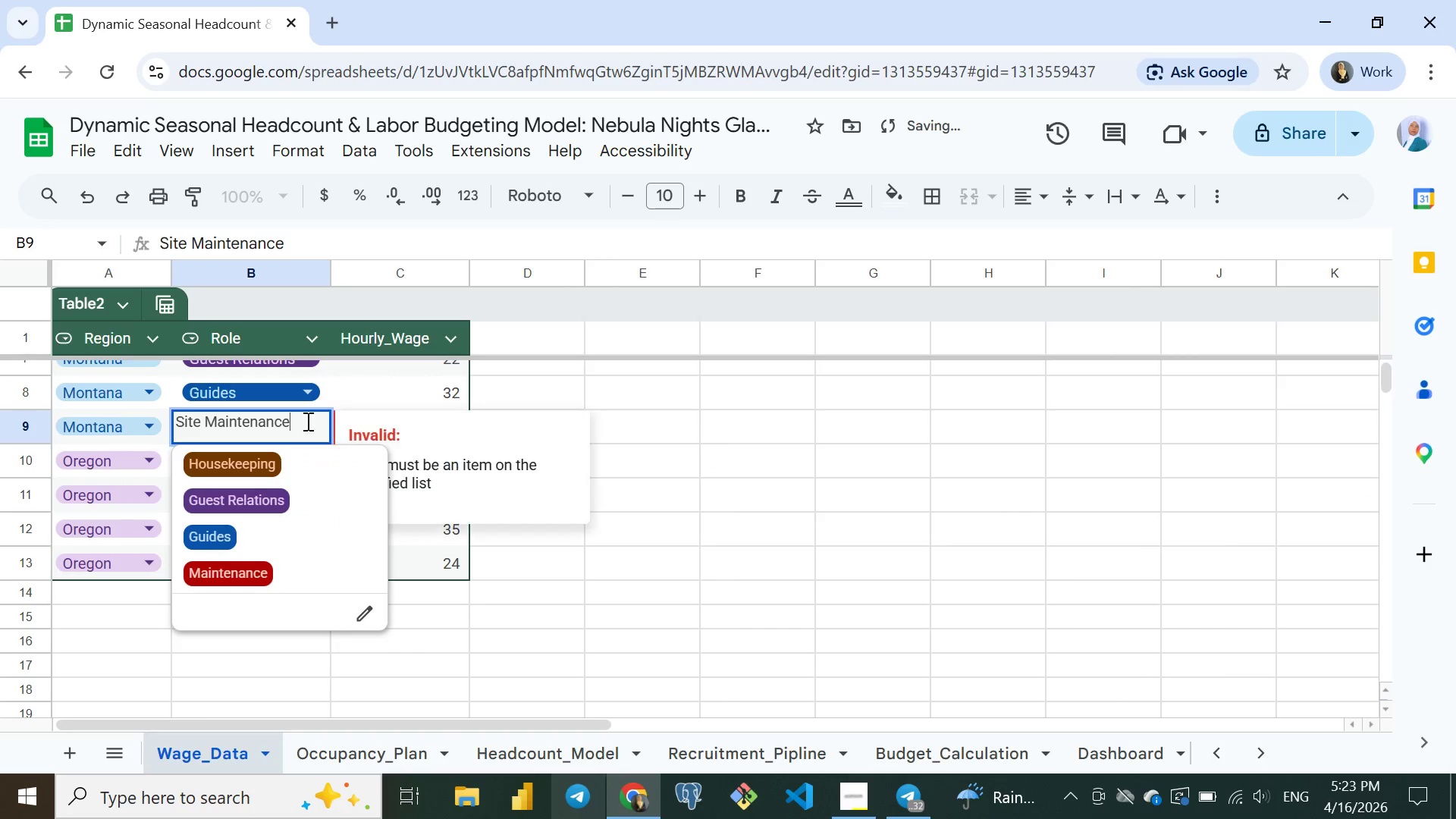 
left_click([306, 421])
 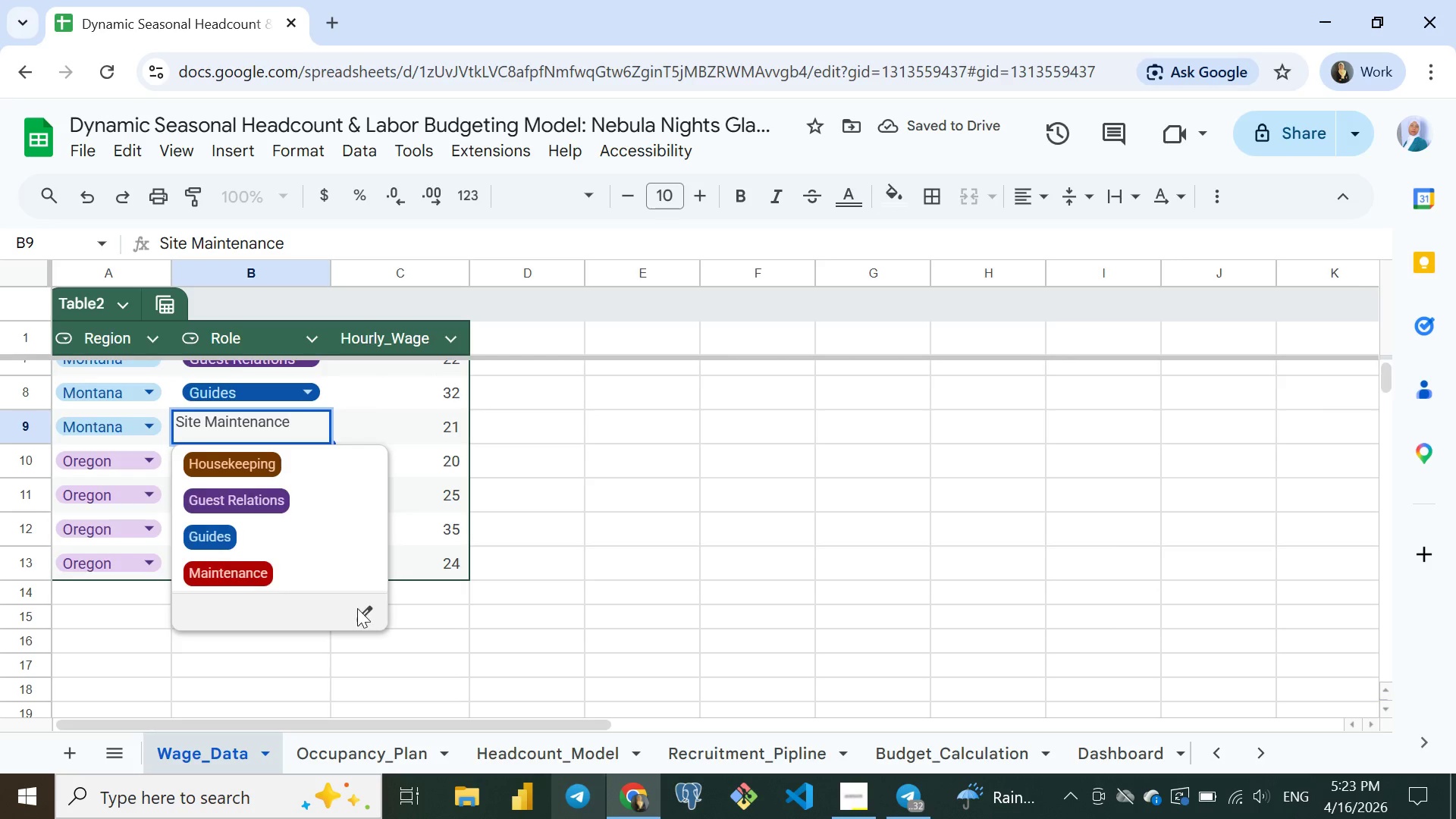 
left_click([357, 608])
 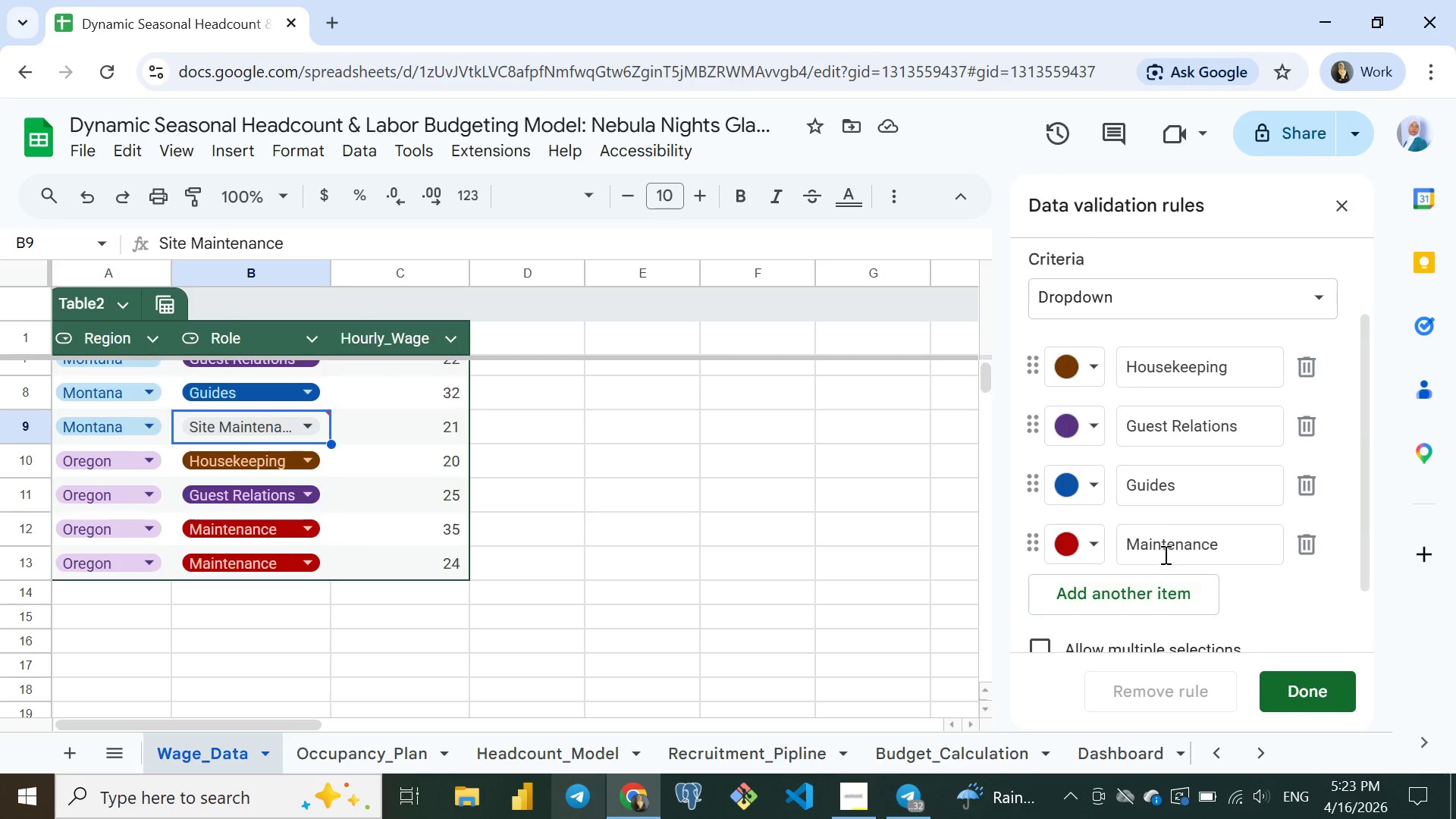 
wait(5.36)
 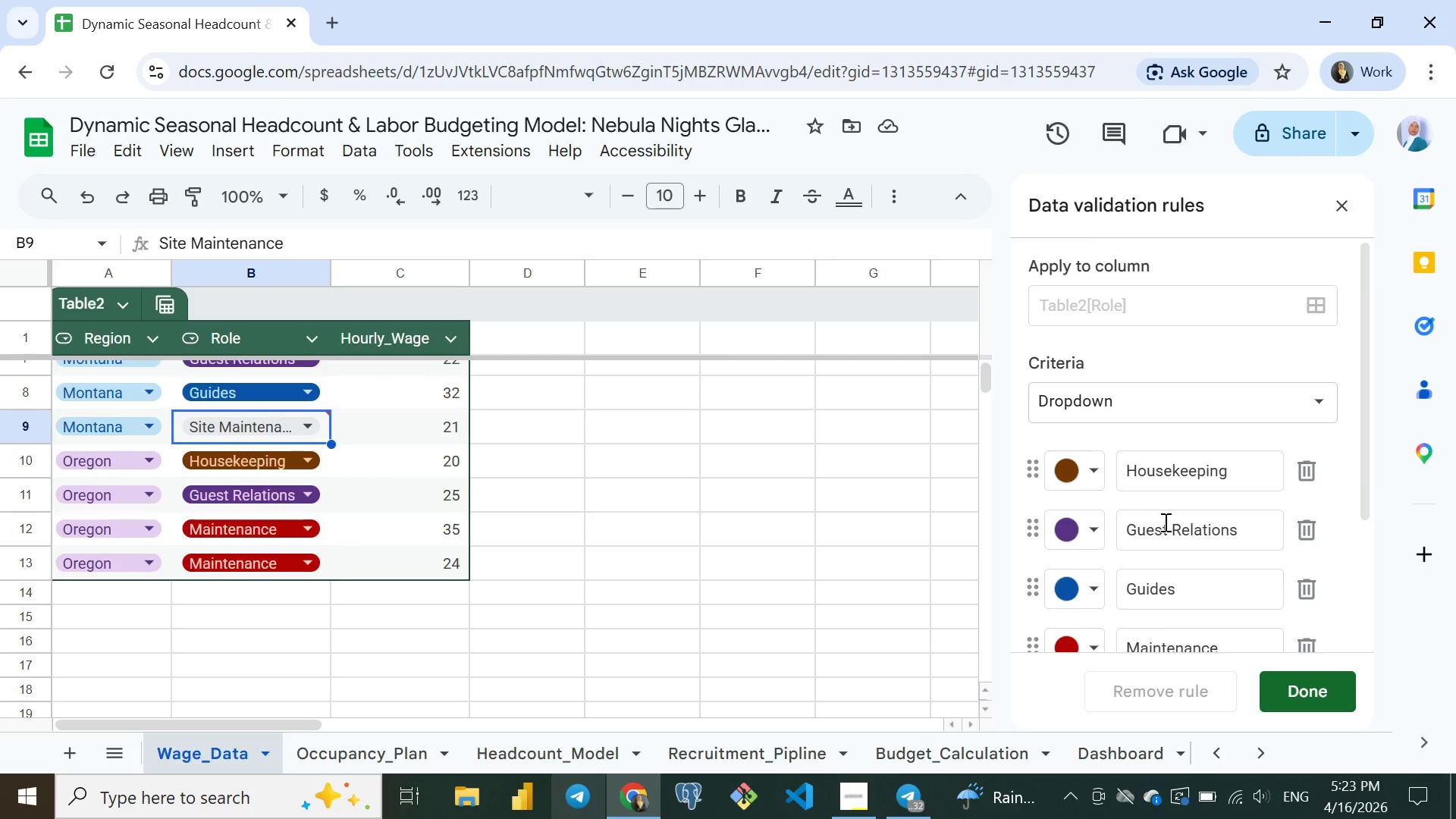 
double_click([1164, 554])
 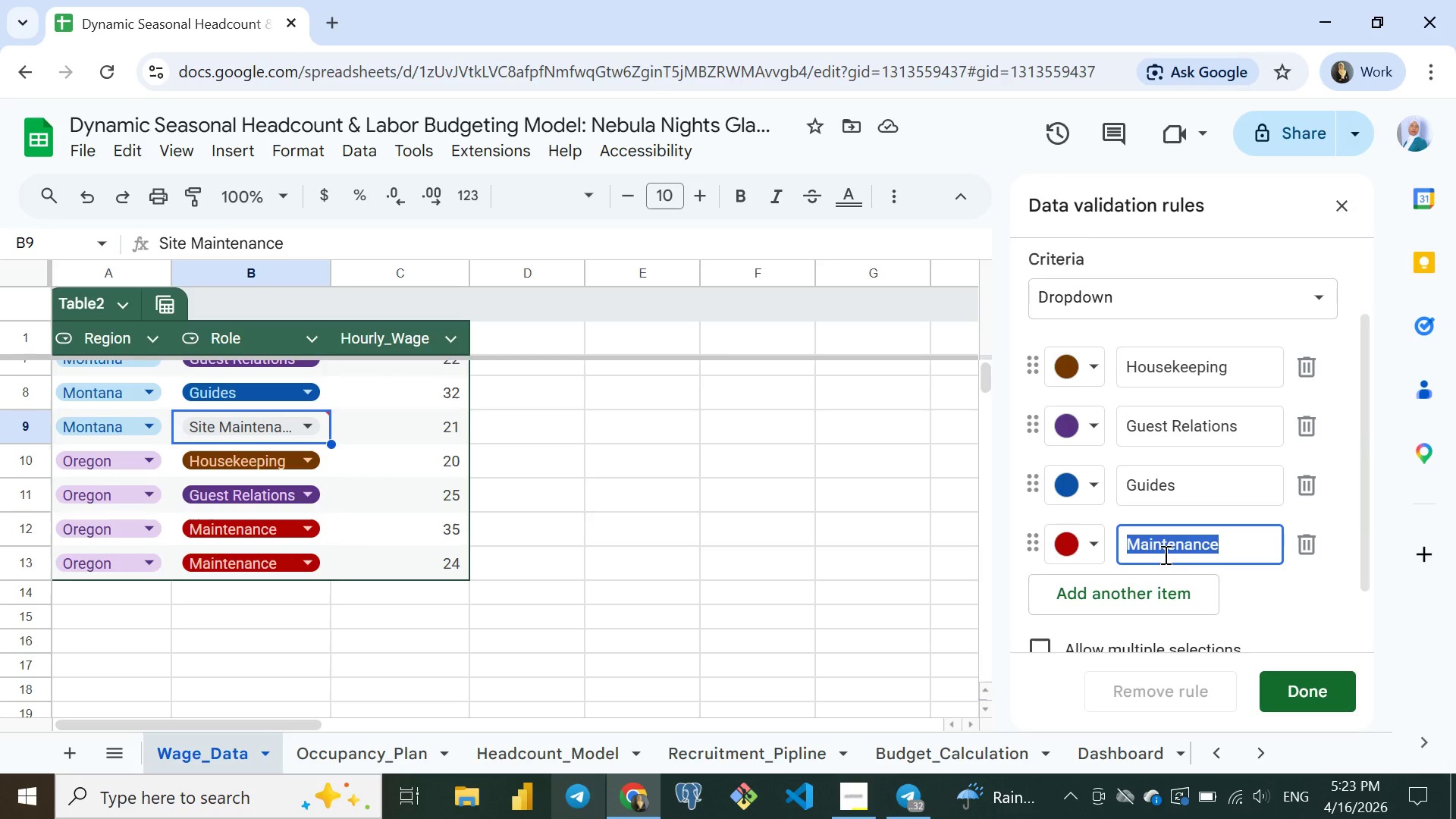 
triple_click([1164, 554])
 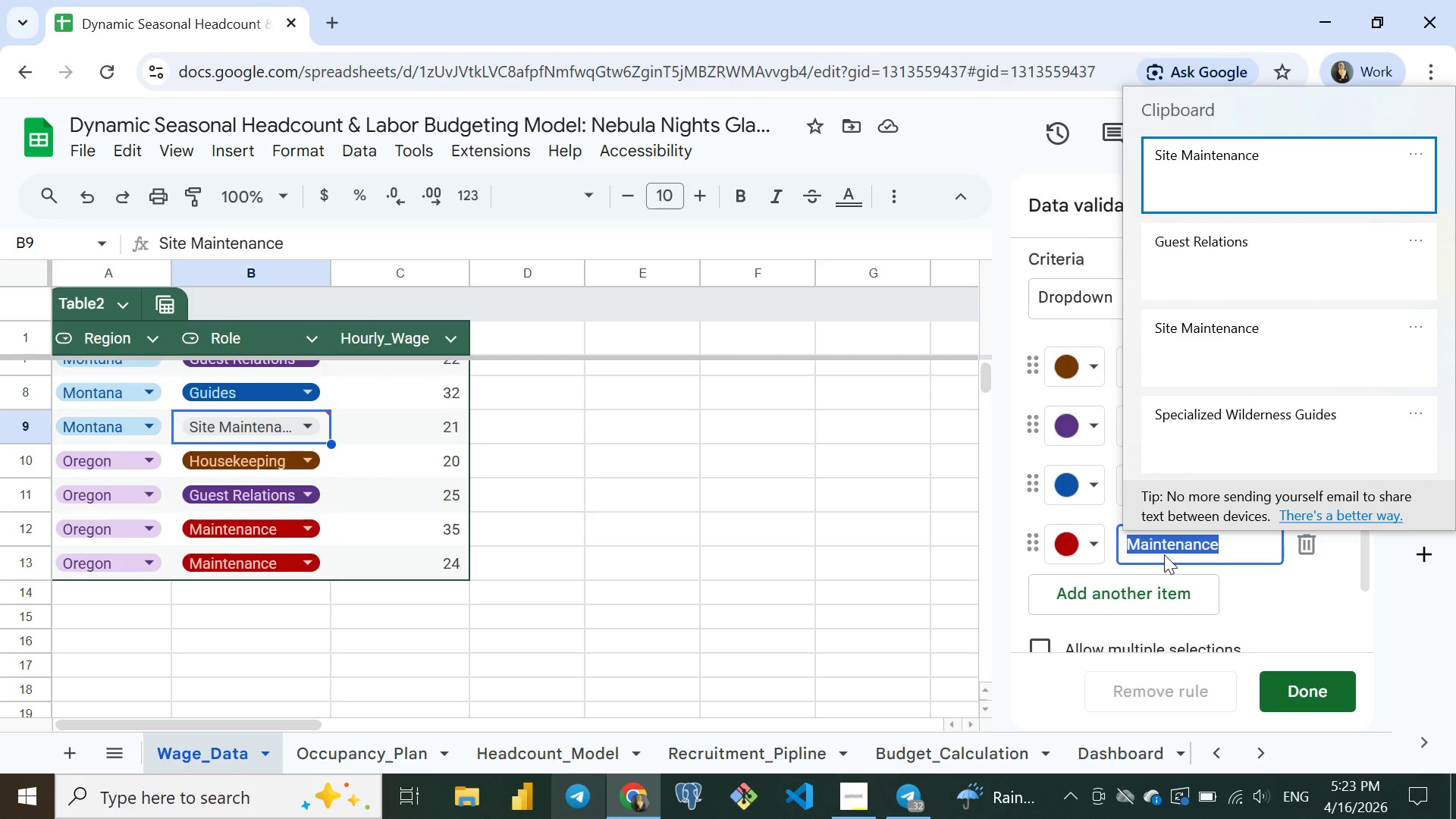 
key(Meta+MetaLeft)
 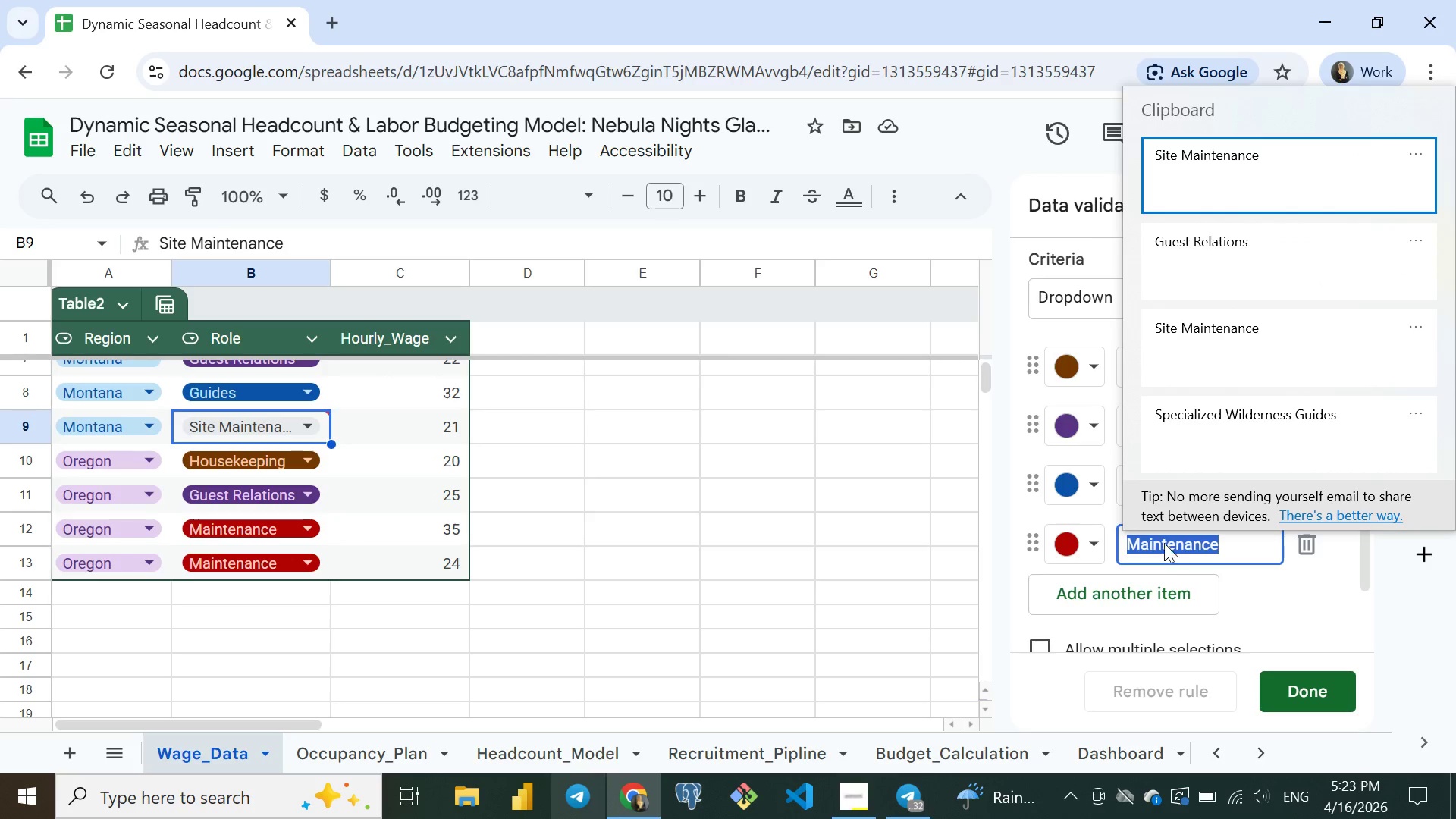 
key(Meta+V)
 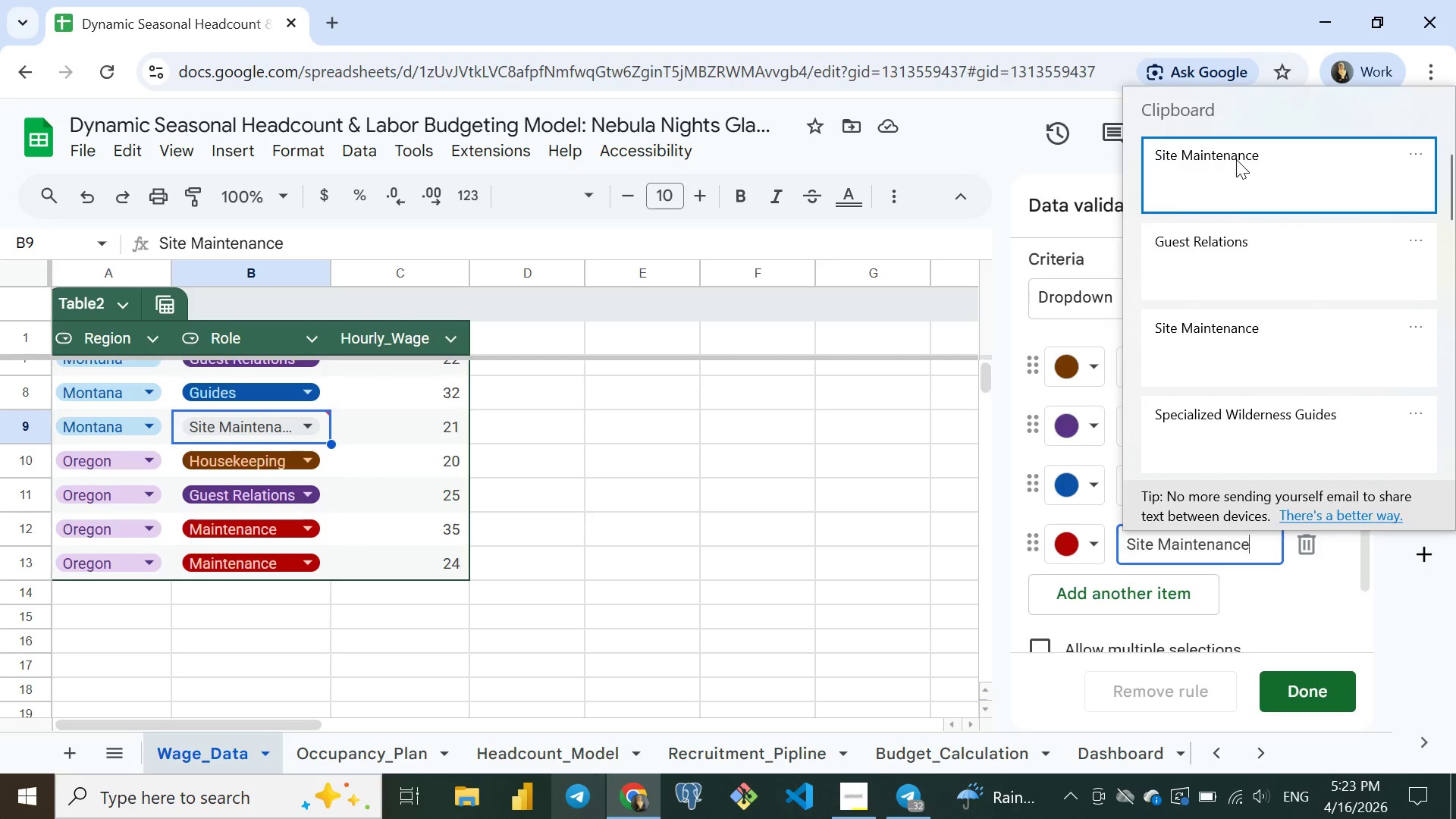 
left_click([1236, 159])
 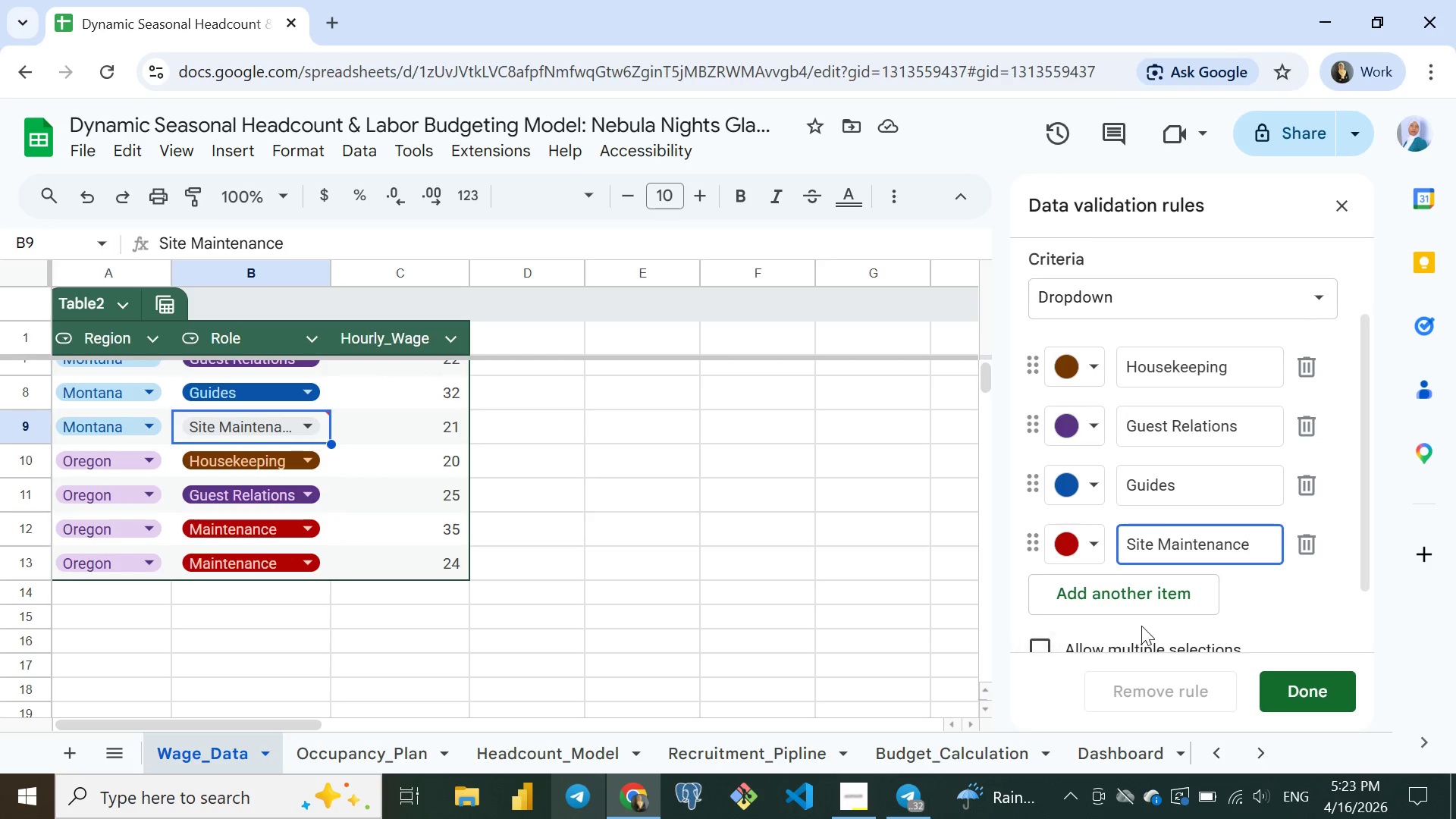 
key(Control+ControlLeft)
 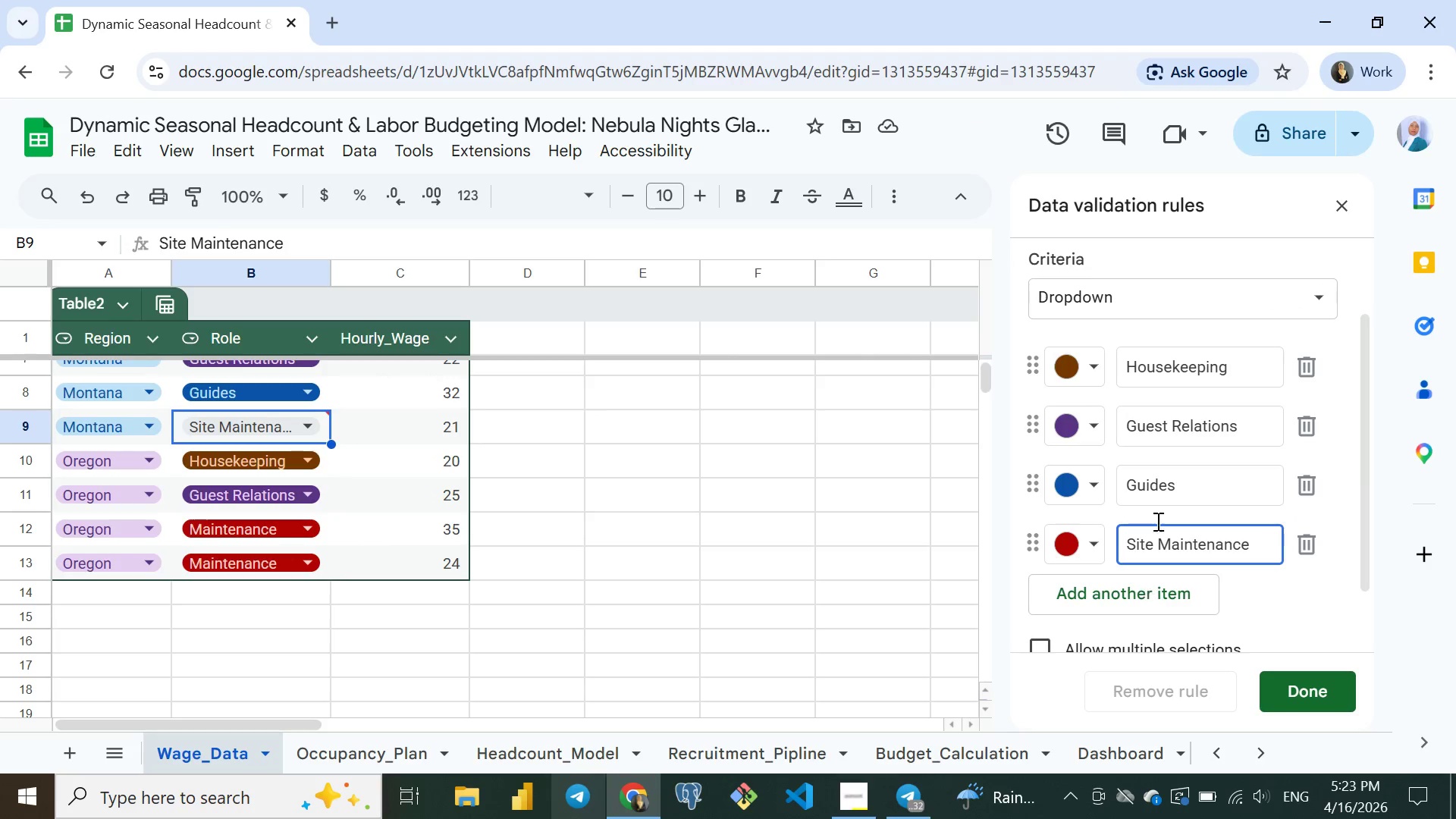 
hold_key(key=V, duration=2.88)
 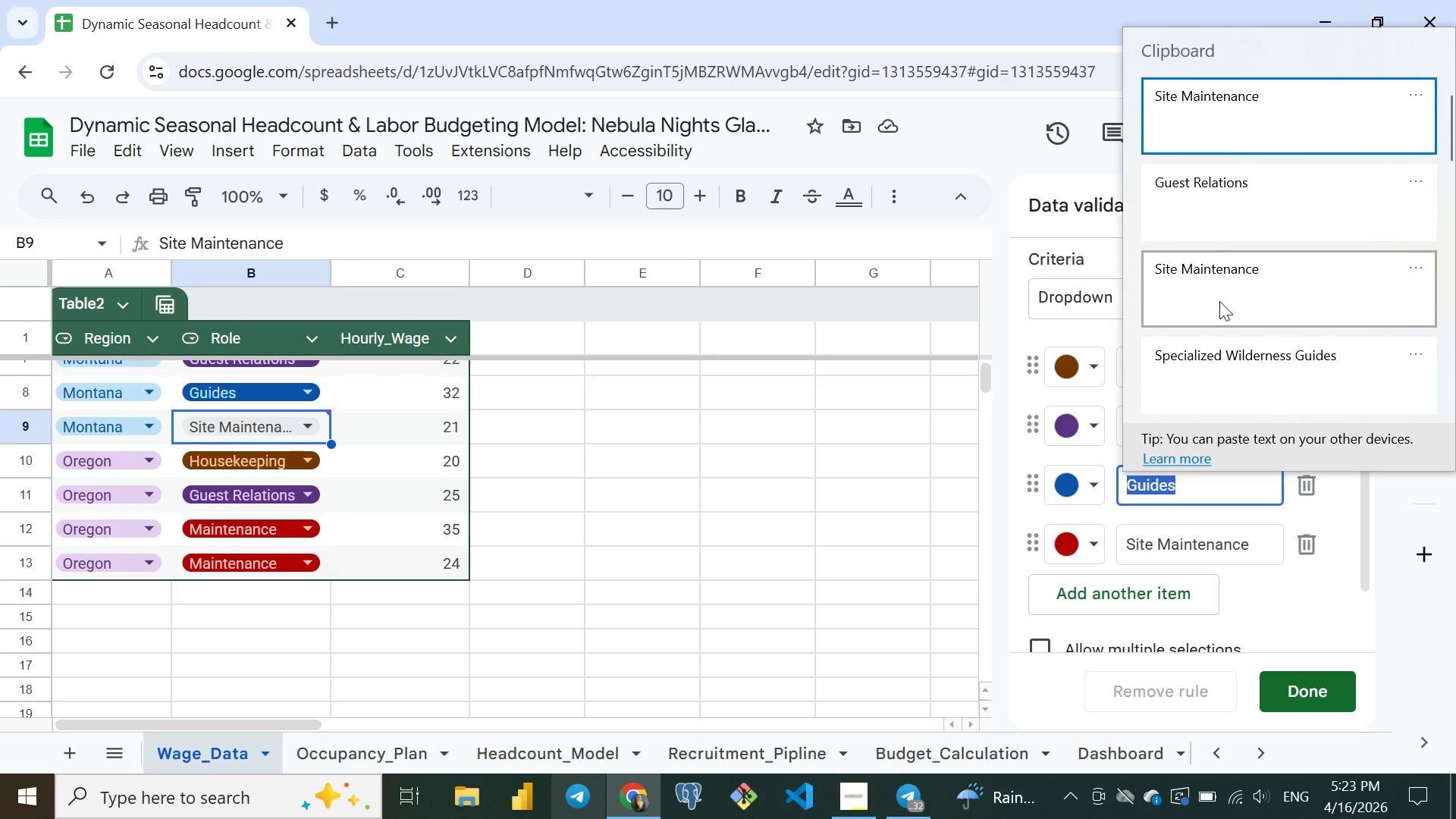 
double_click([1165, 483])
 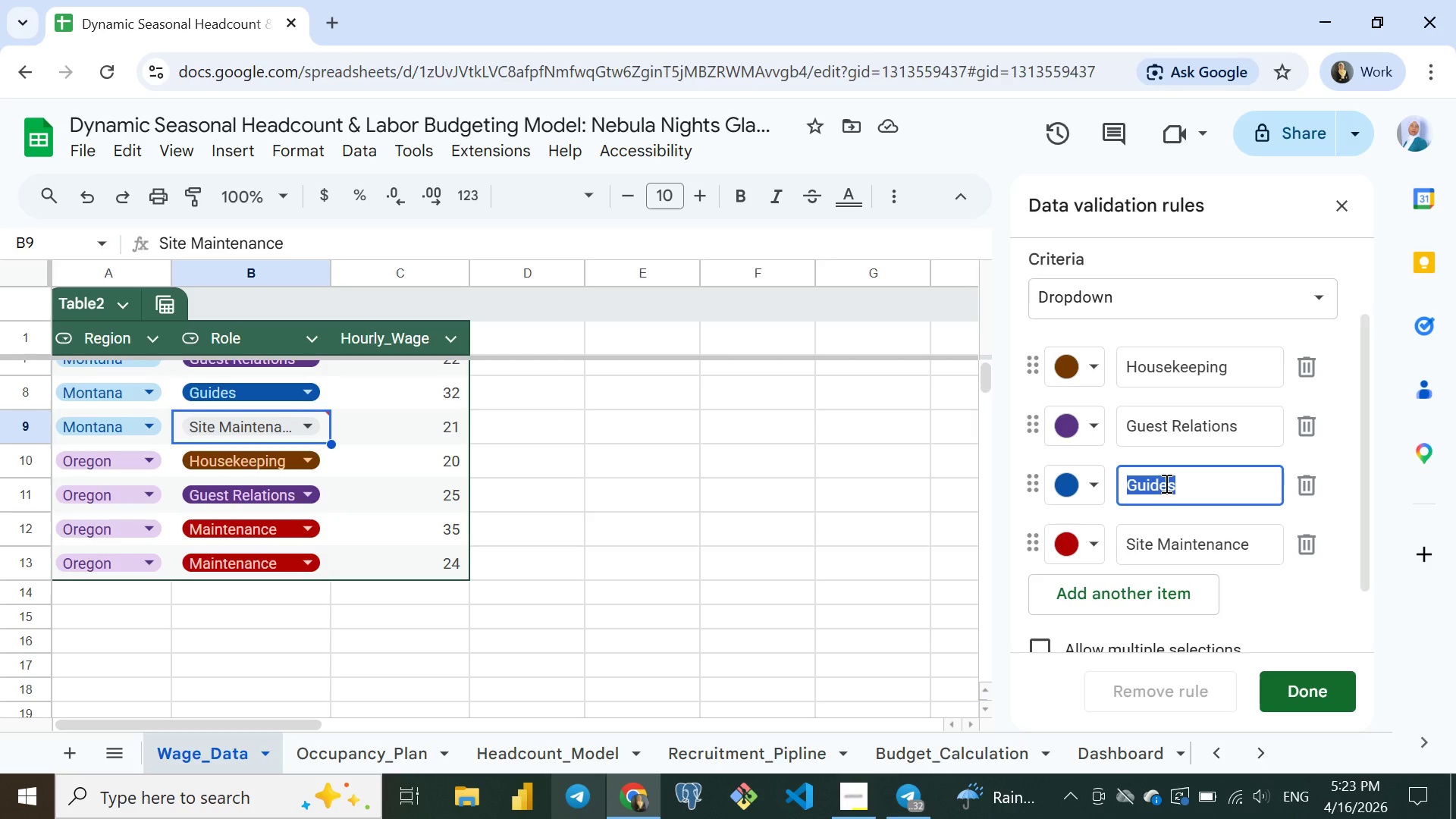 
triple_click([1165, 483])
 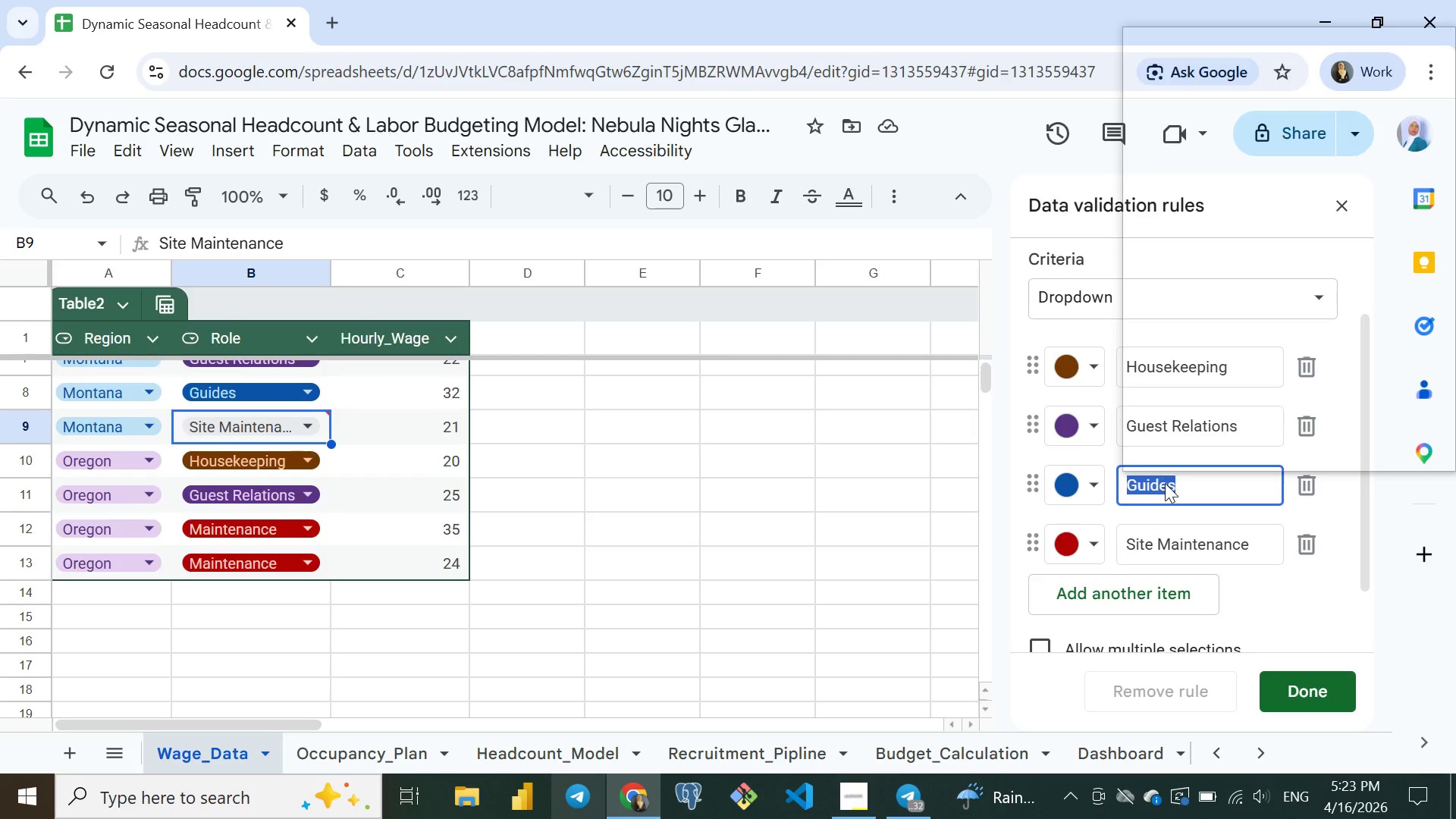 
hold_key(key=MetaLeft, duration=0.69)
 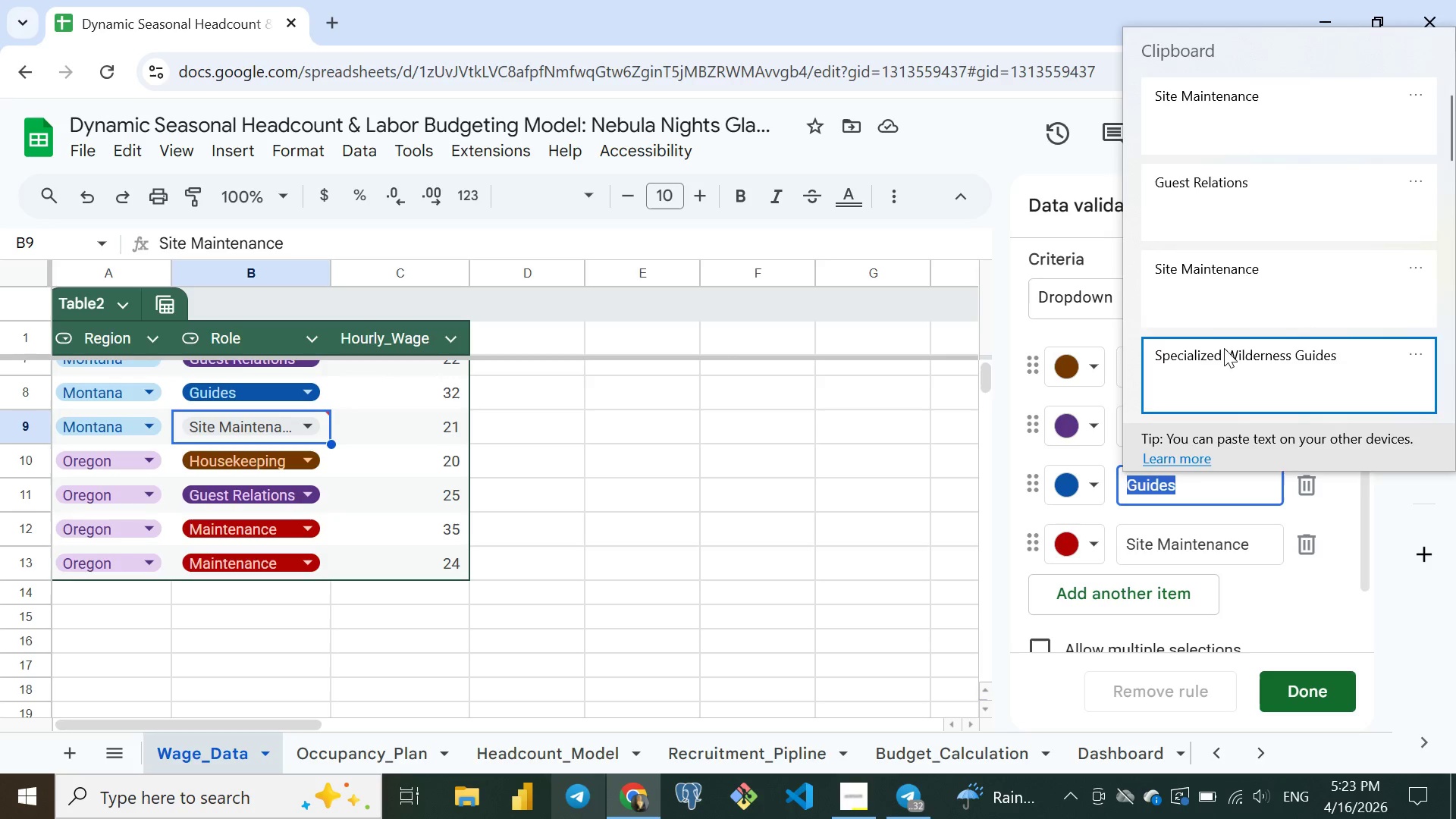 
left_click([1224, 348])
 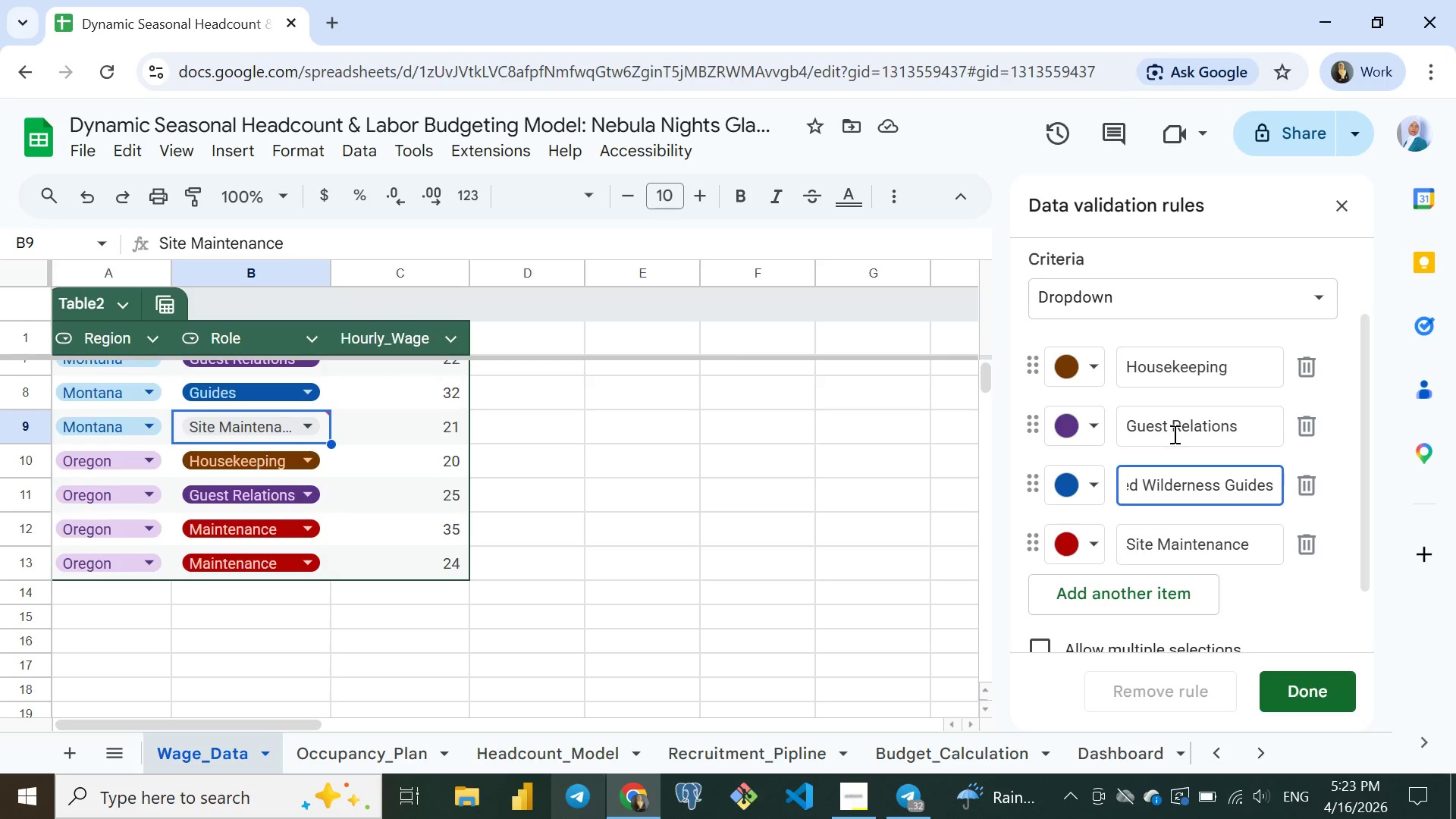 
key(Control+ControlLeft)
 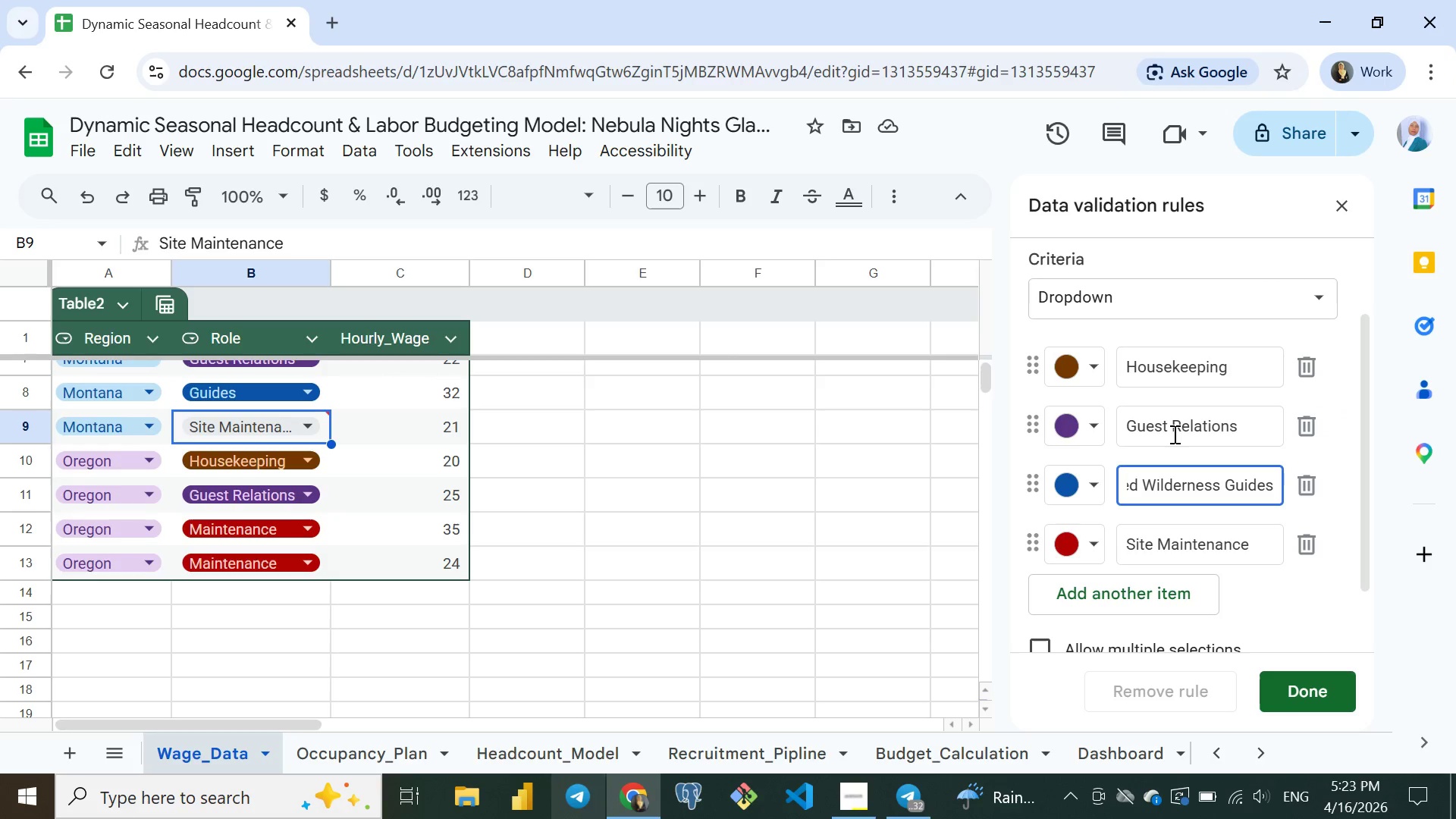 
hold_key(key=V, duration=3.59)
 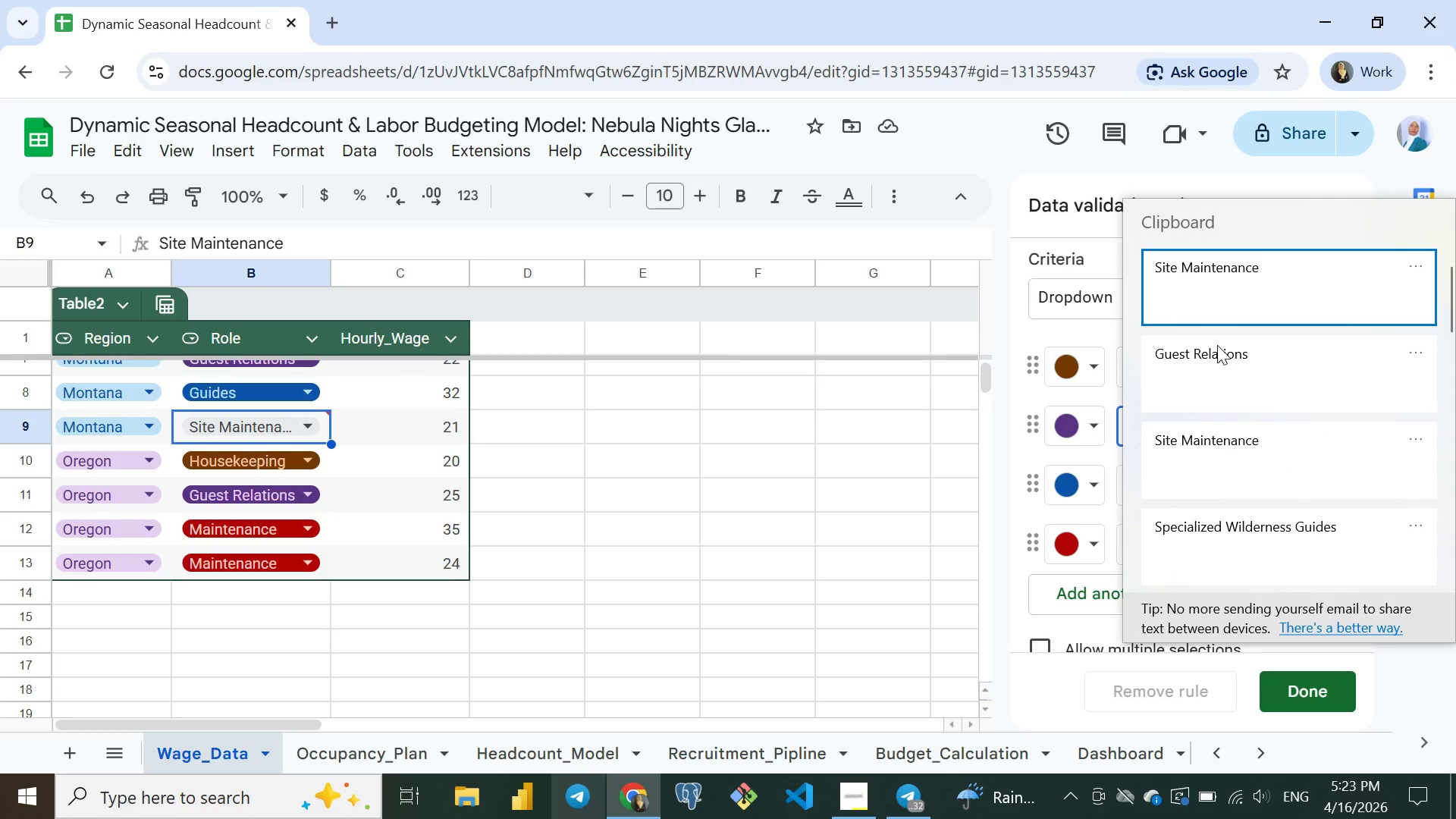 
double_click([1169, 429])
 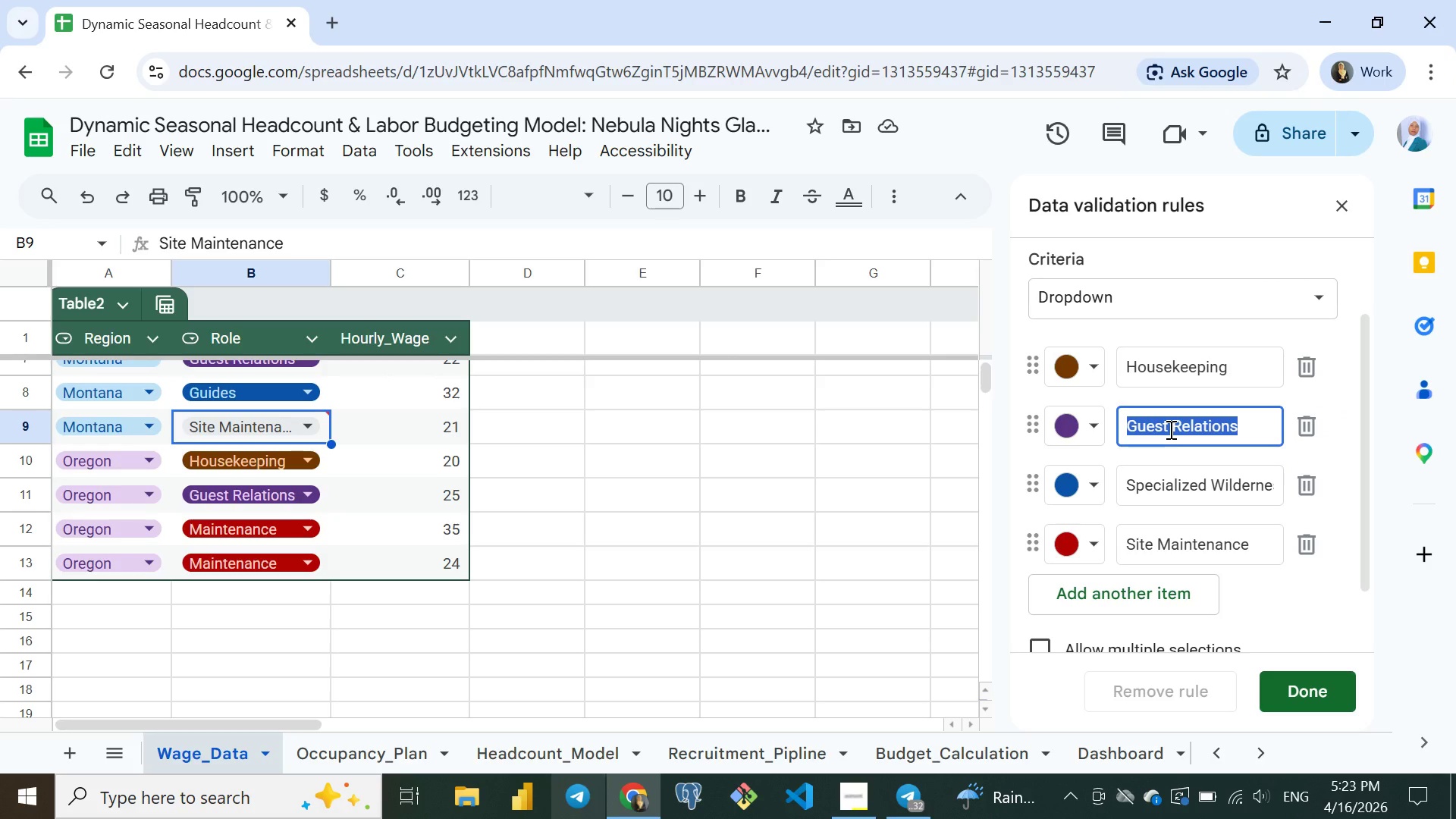 
triple_click([1169, 429])
 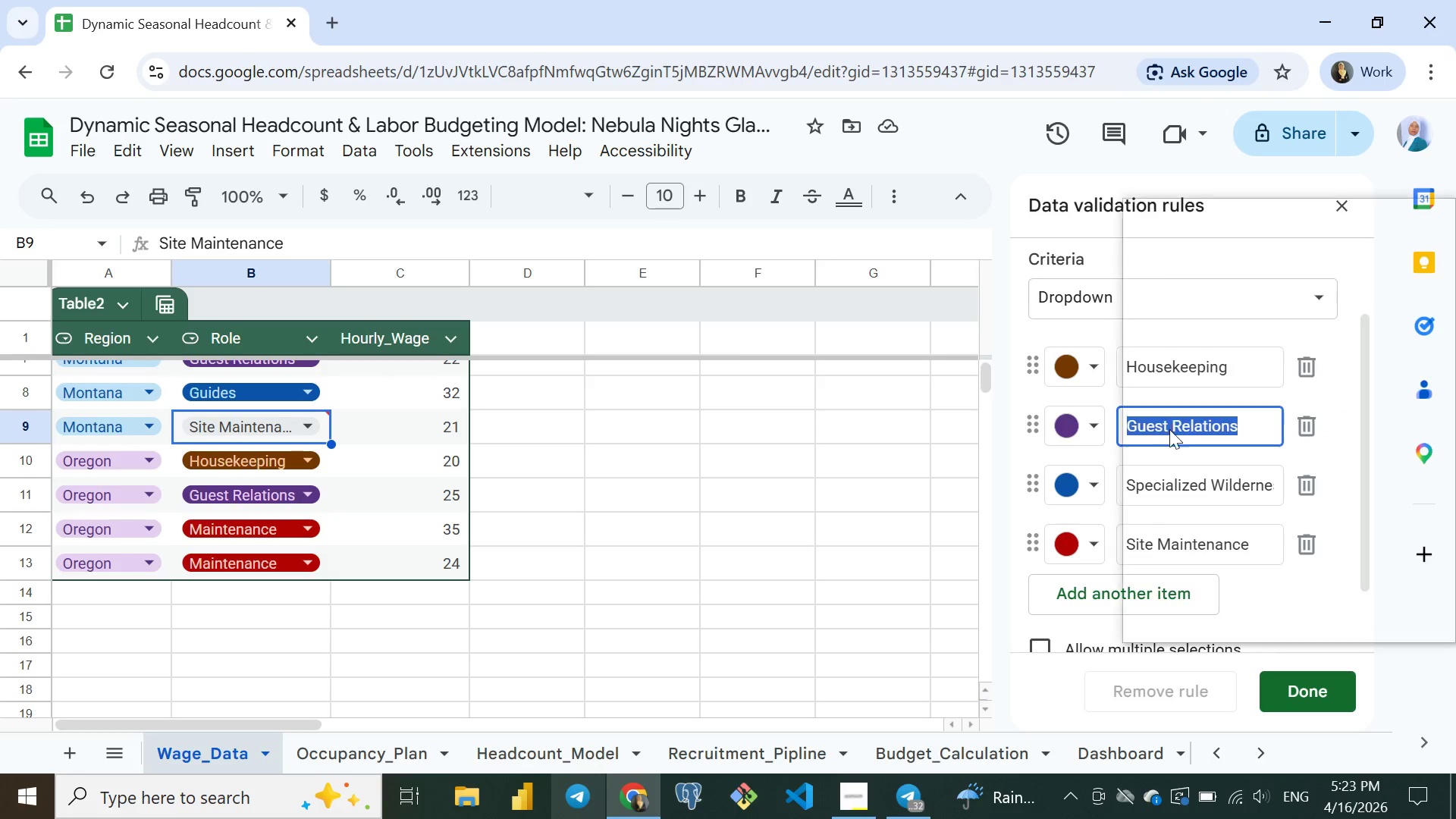 
hold_key(key=MetaLeft, duration=0.72)
 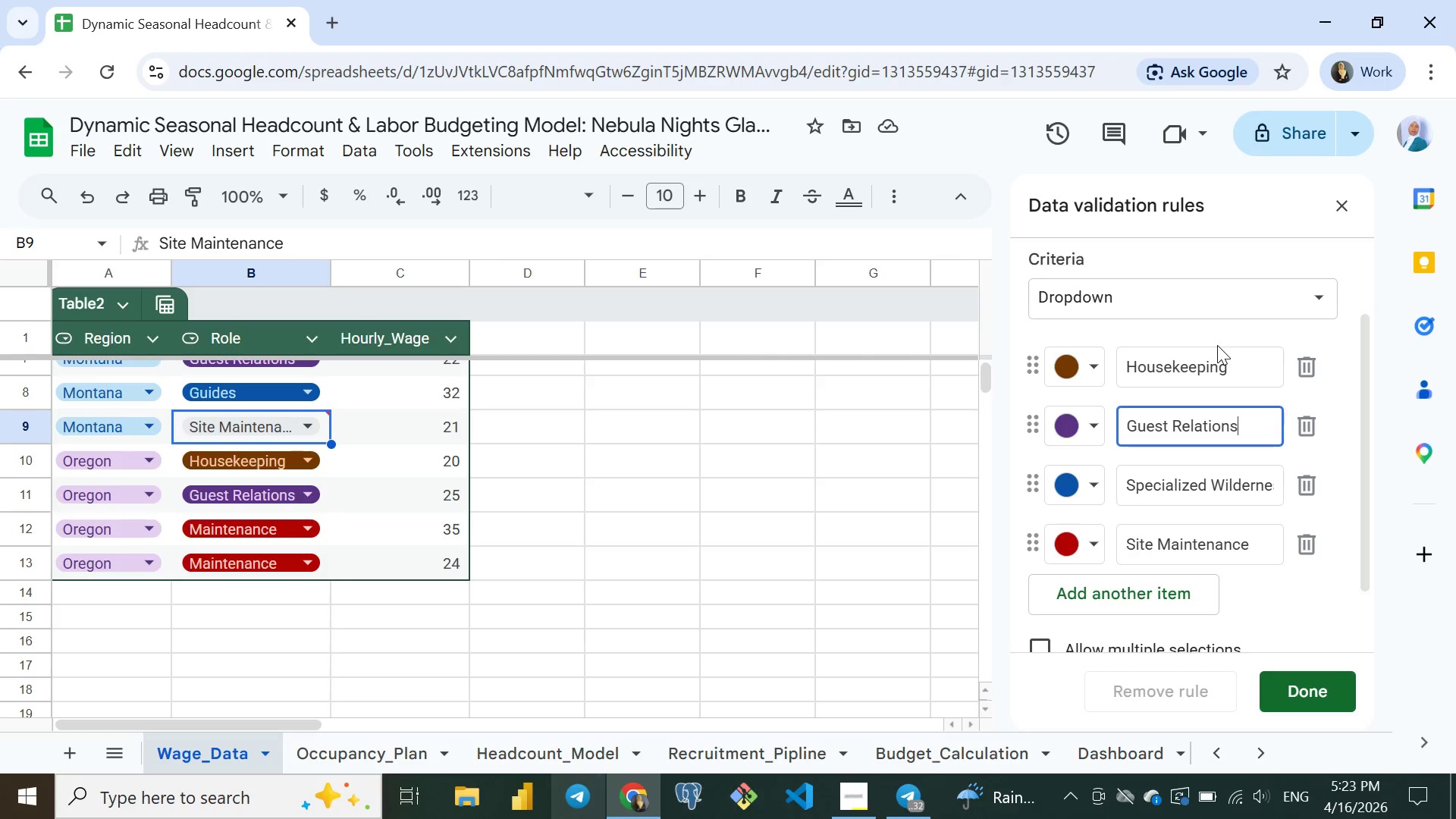 
left_click([1217, 345])
 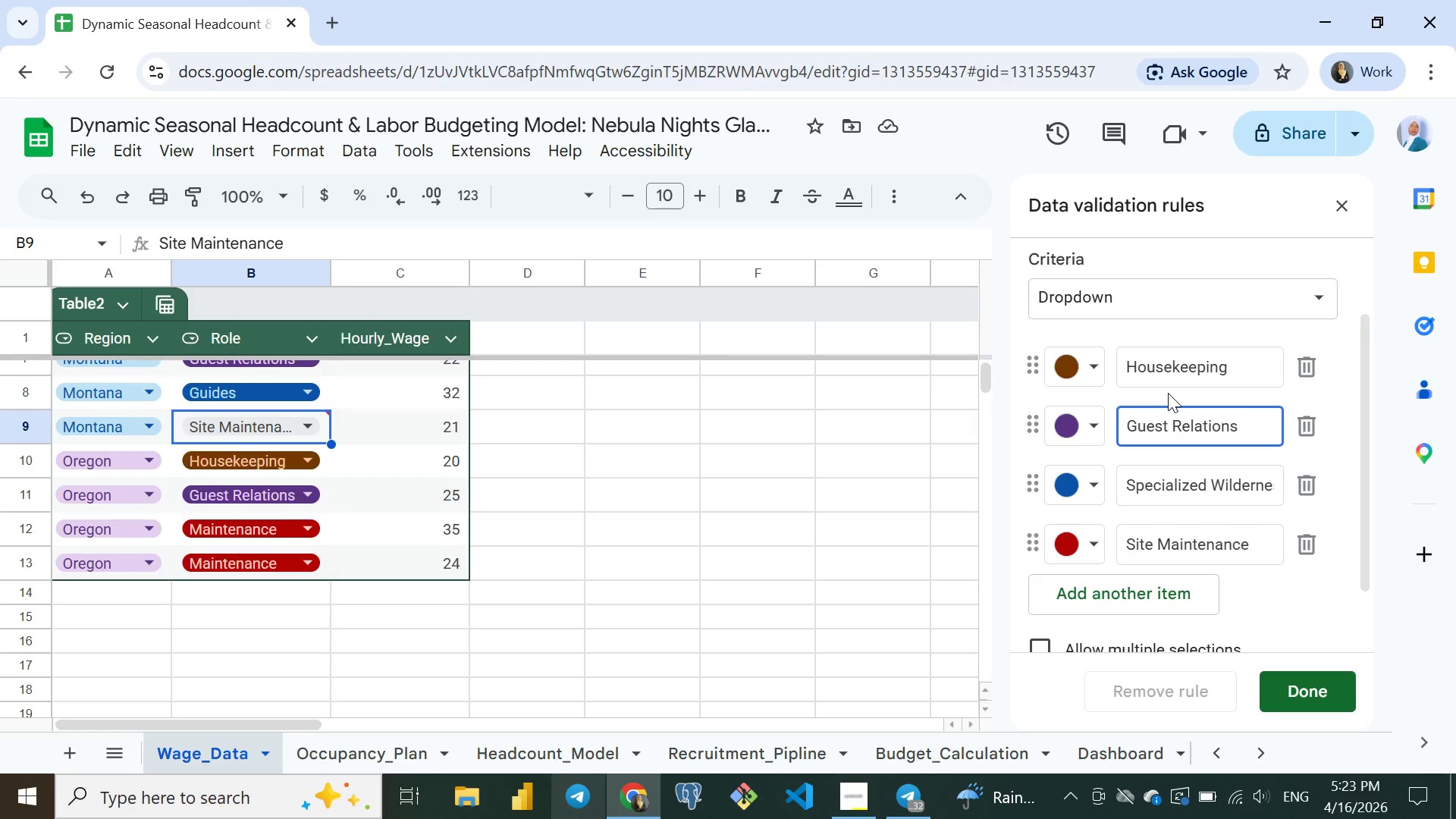 
key(Control+ControlLeft)
 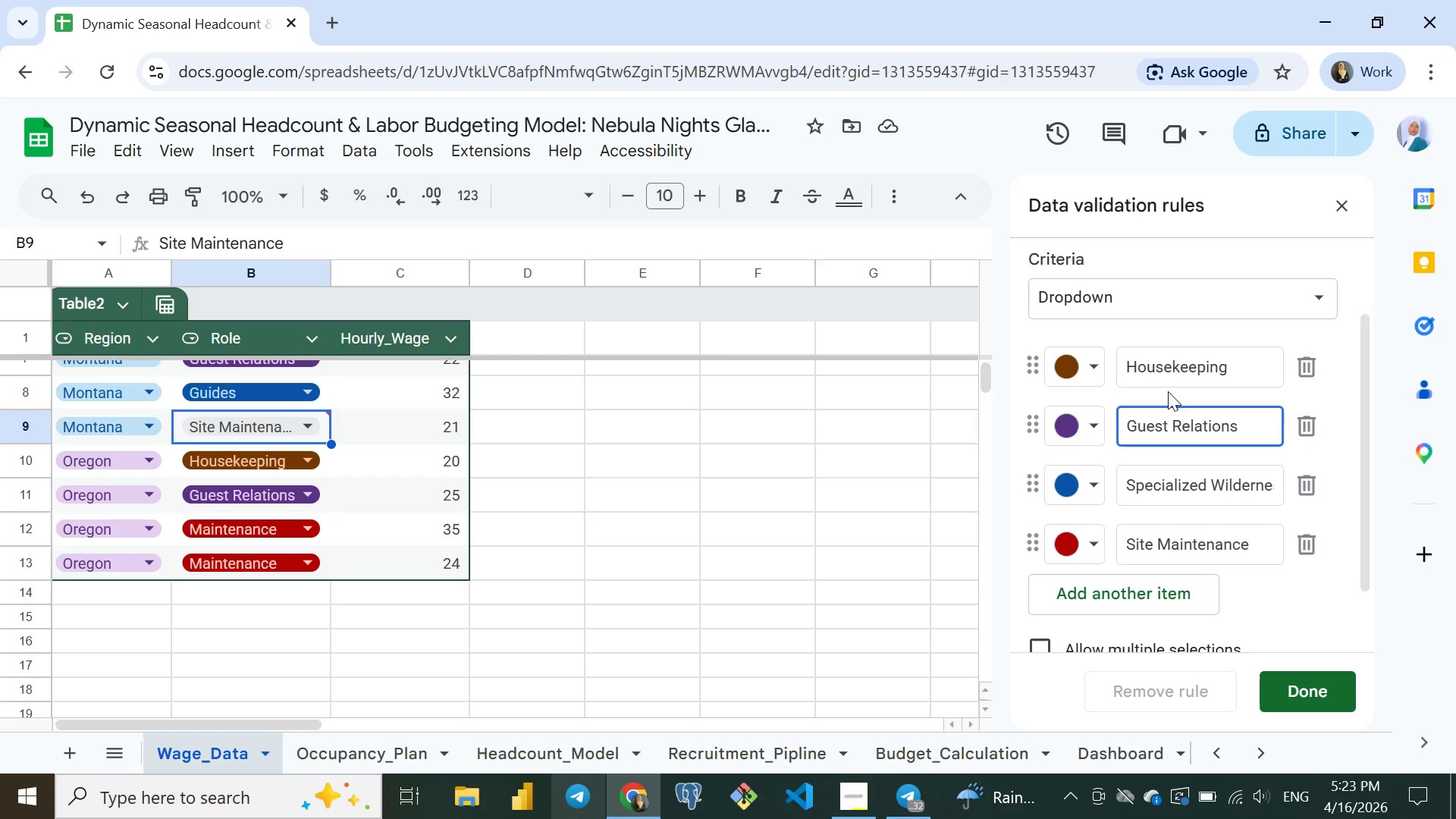 
hold_key(key=V, duration=2.75)
 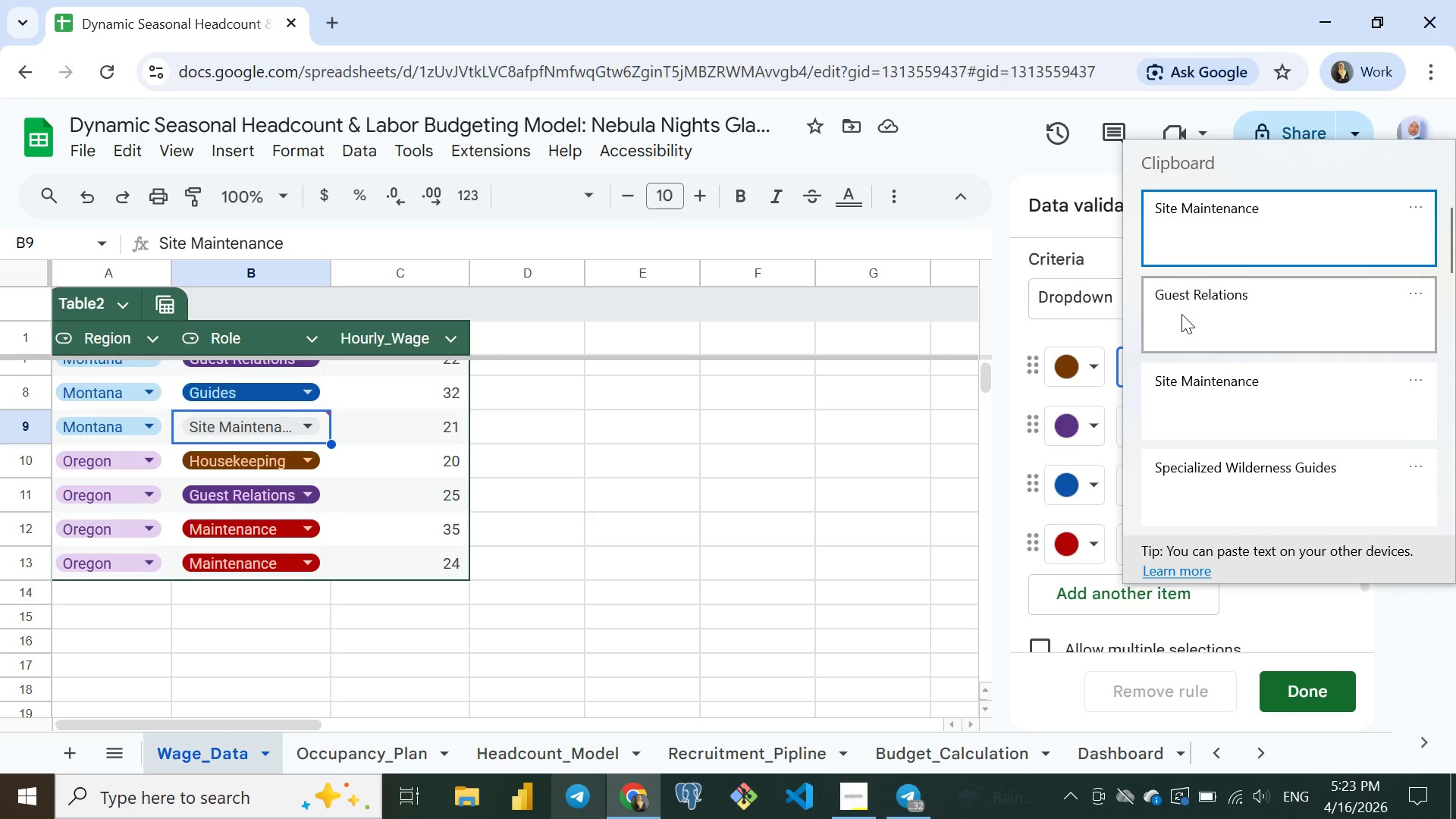 
double_click([1175, 367])
 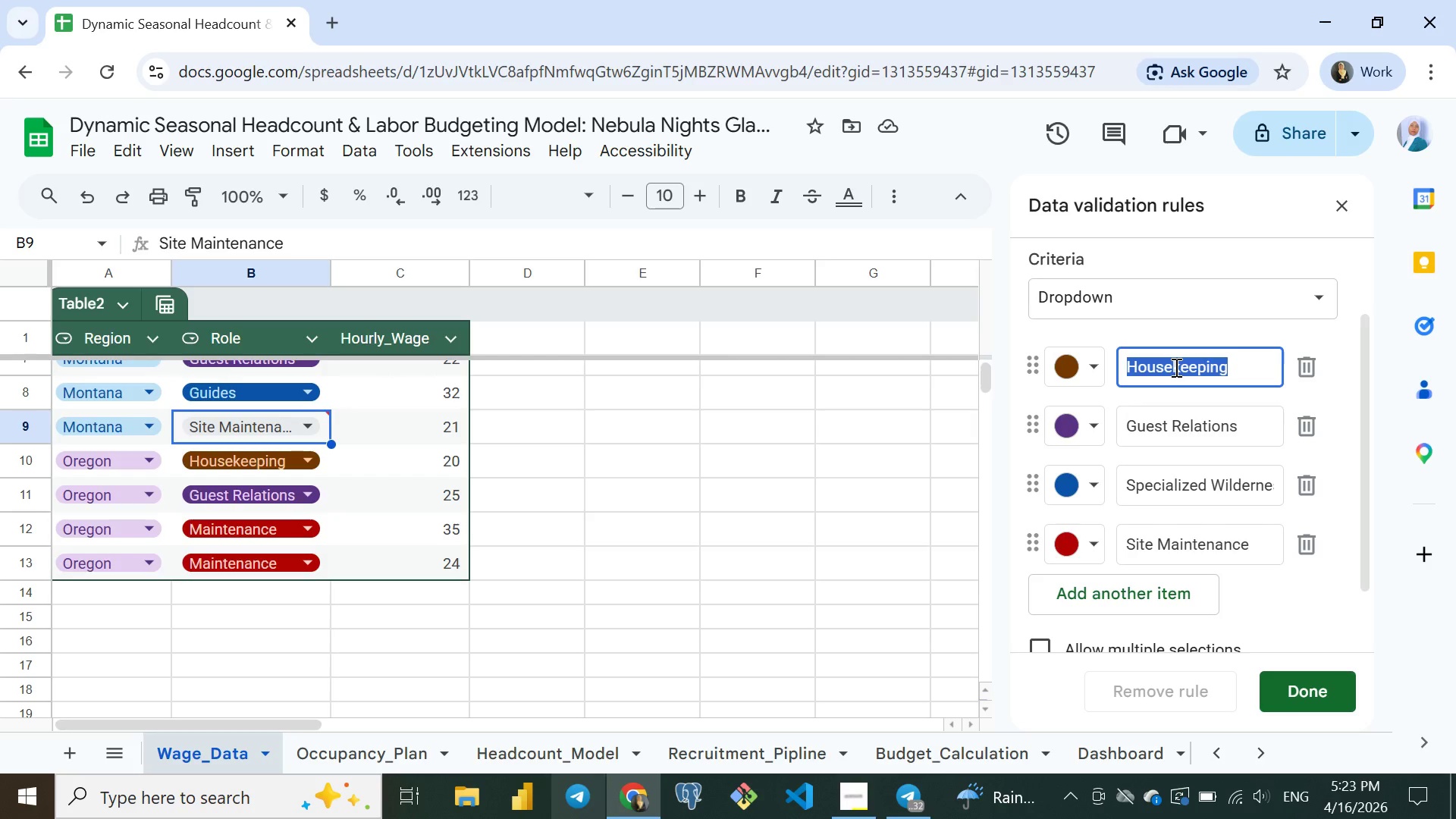 
triple_click([1175, 367])
 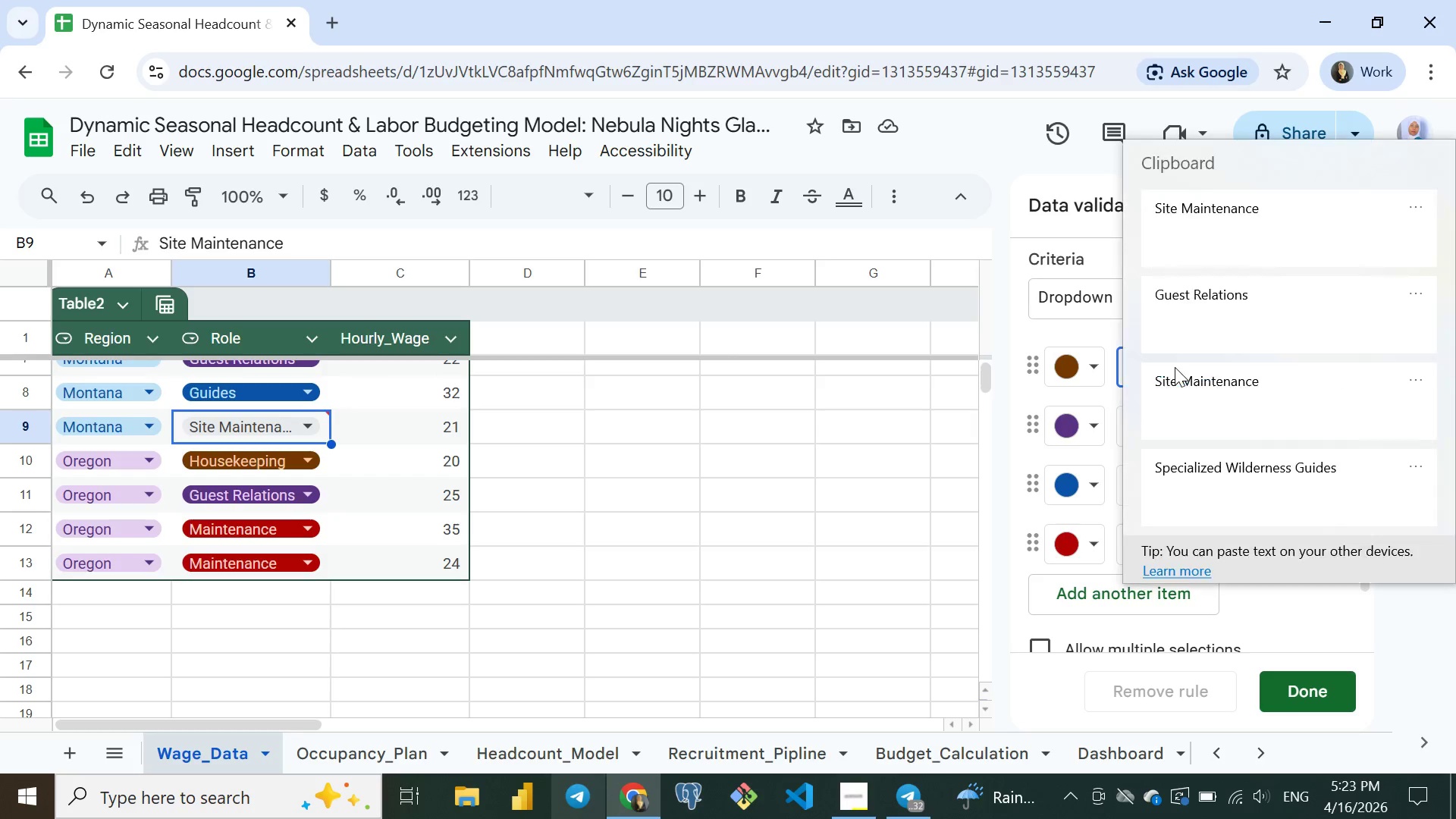 
hold_key(key=MetaLeft, duration=0.59)
 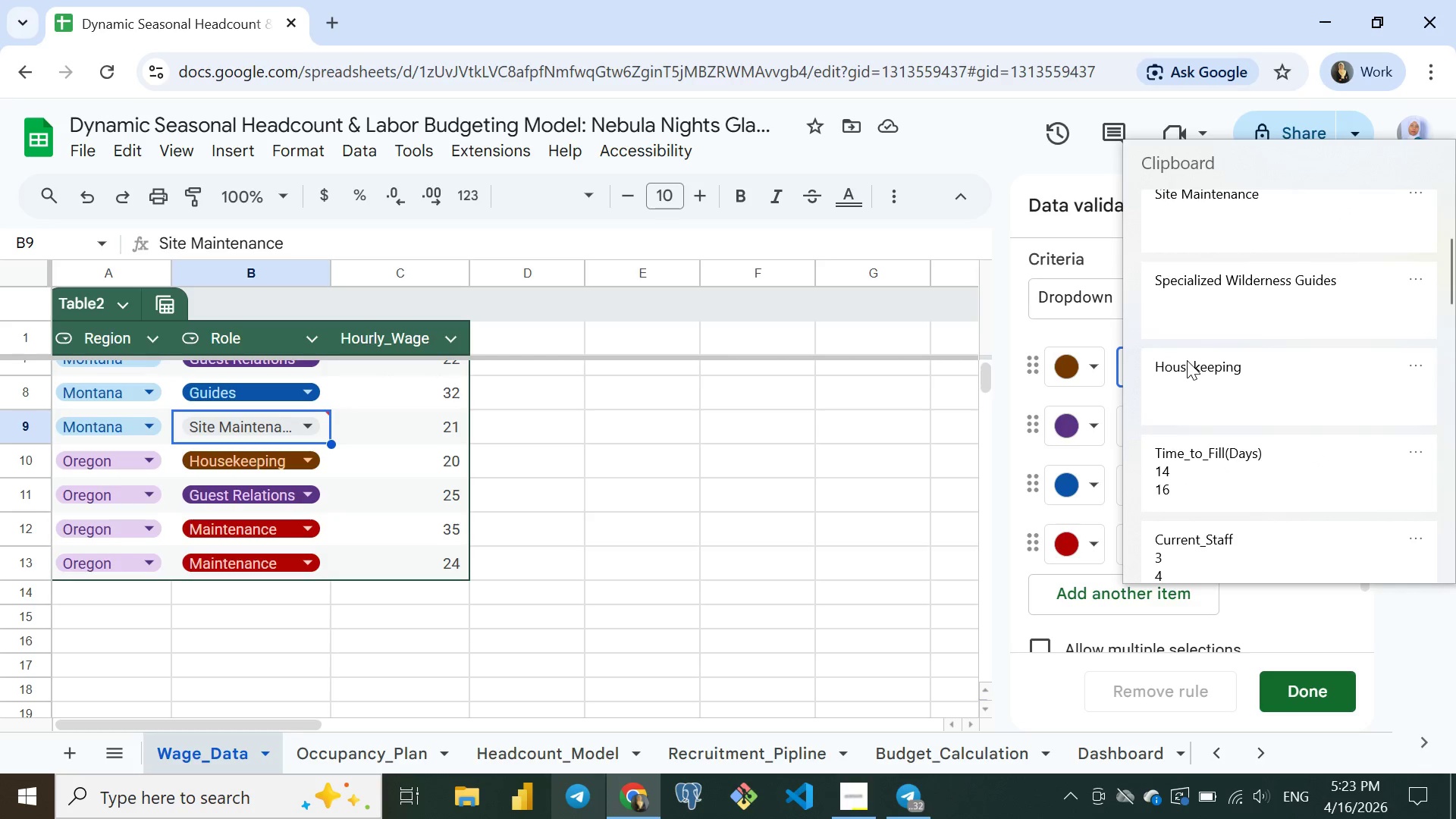 
left_click([1187, 360])
 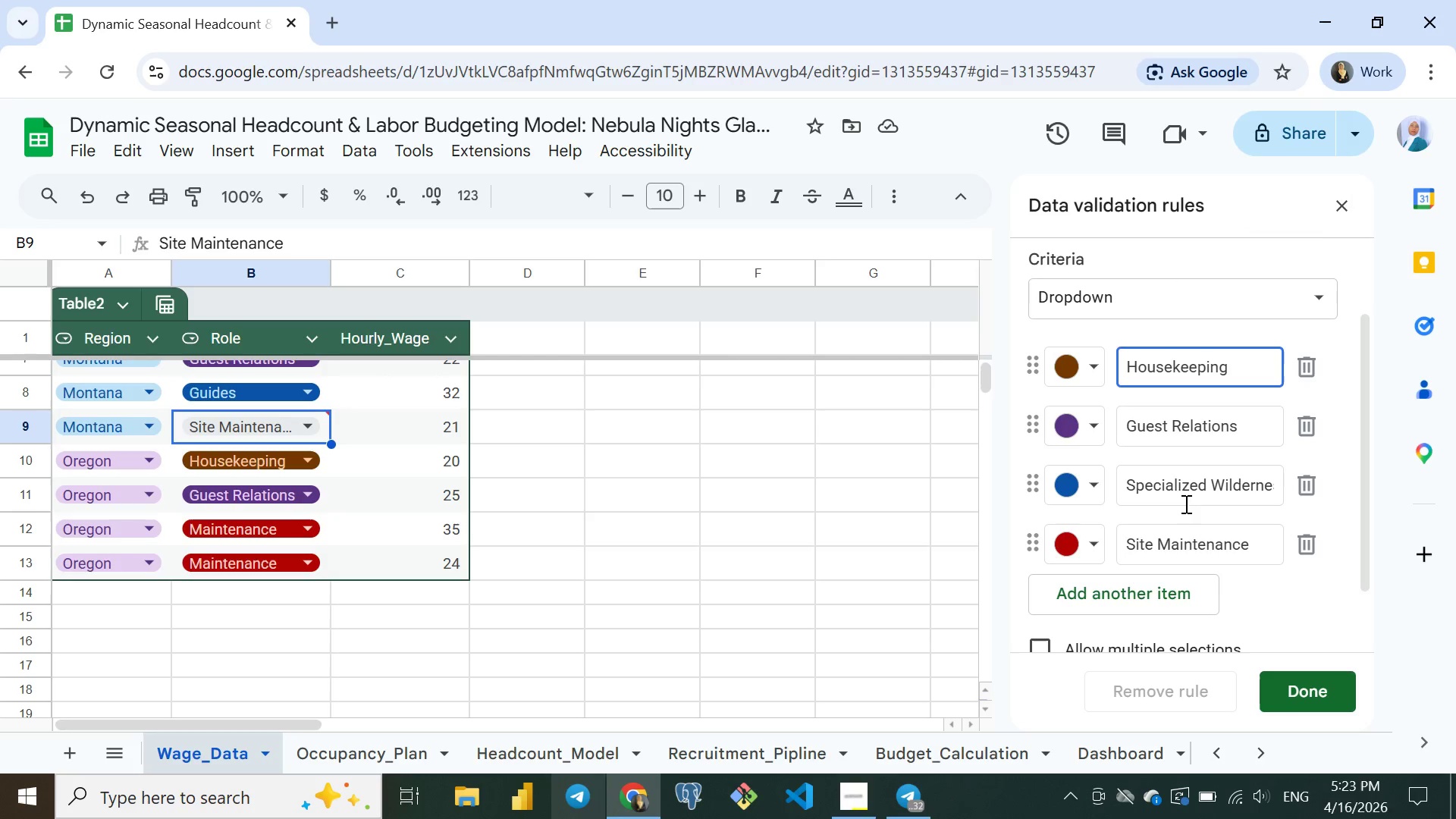 
key(Control+ControlLeft)
 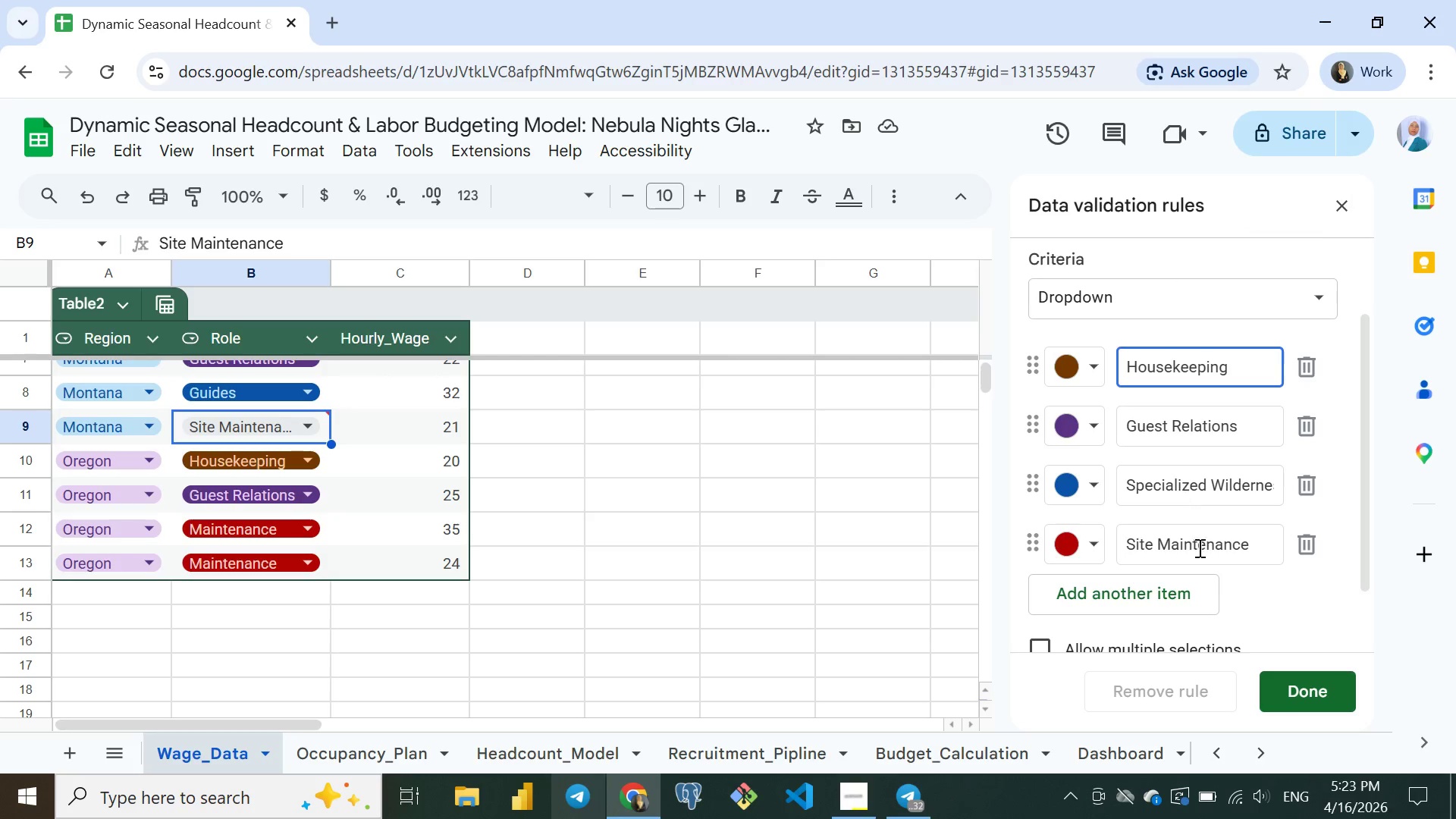 
key(Control+V)
 